 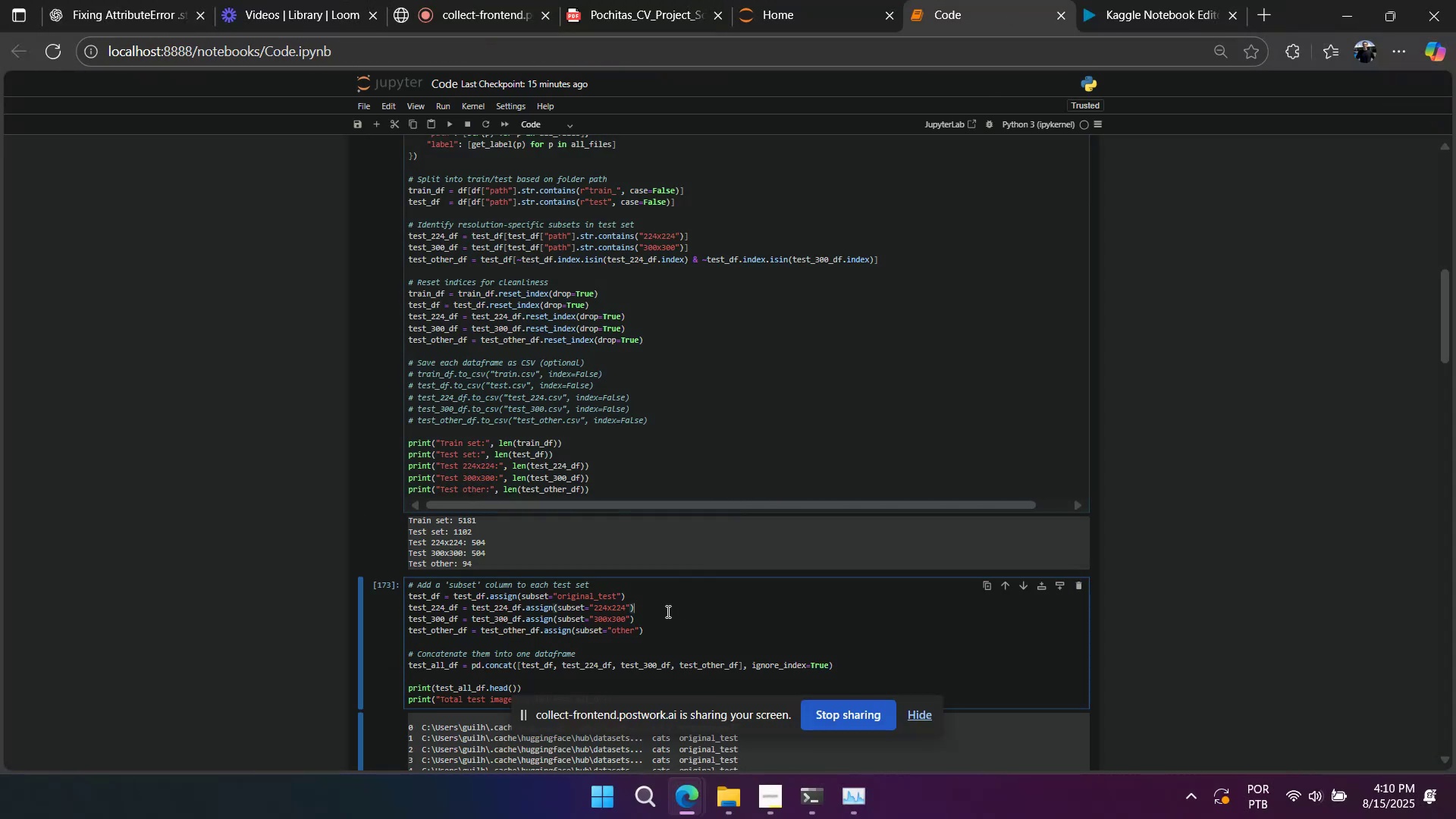 
scroll: coordinate [559, 464], scroll_direction: down, amount: 9.0
 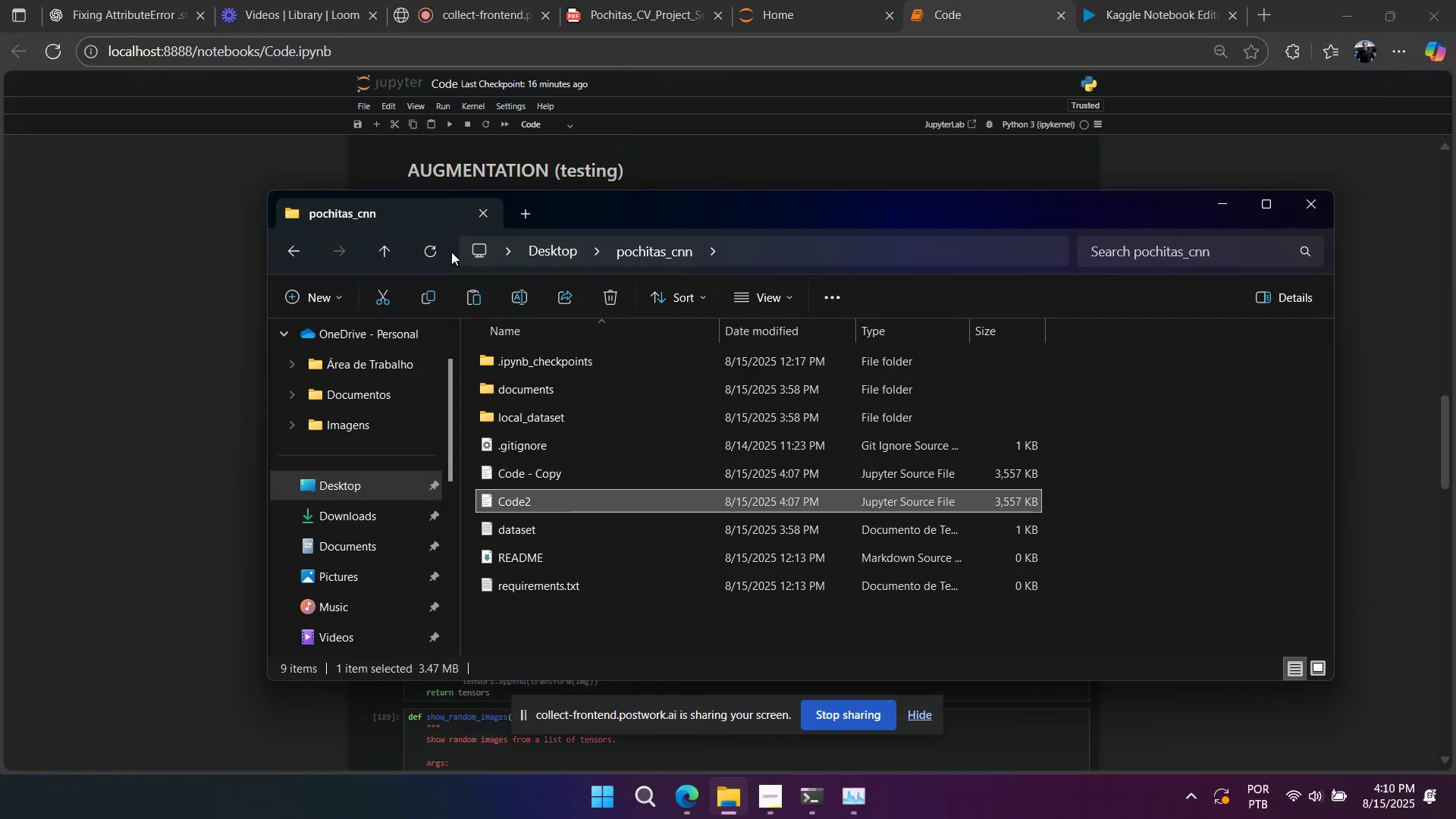 
wait(5.82)
 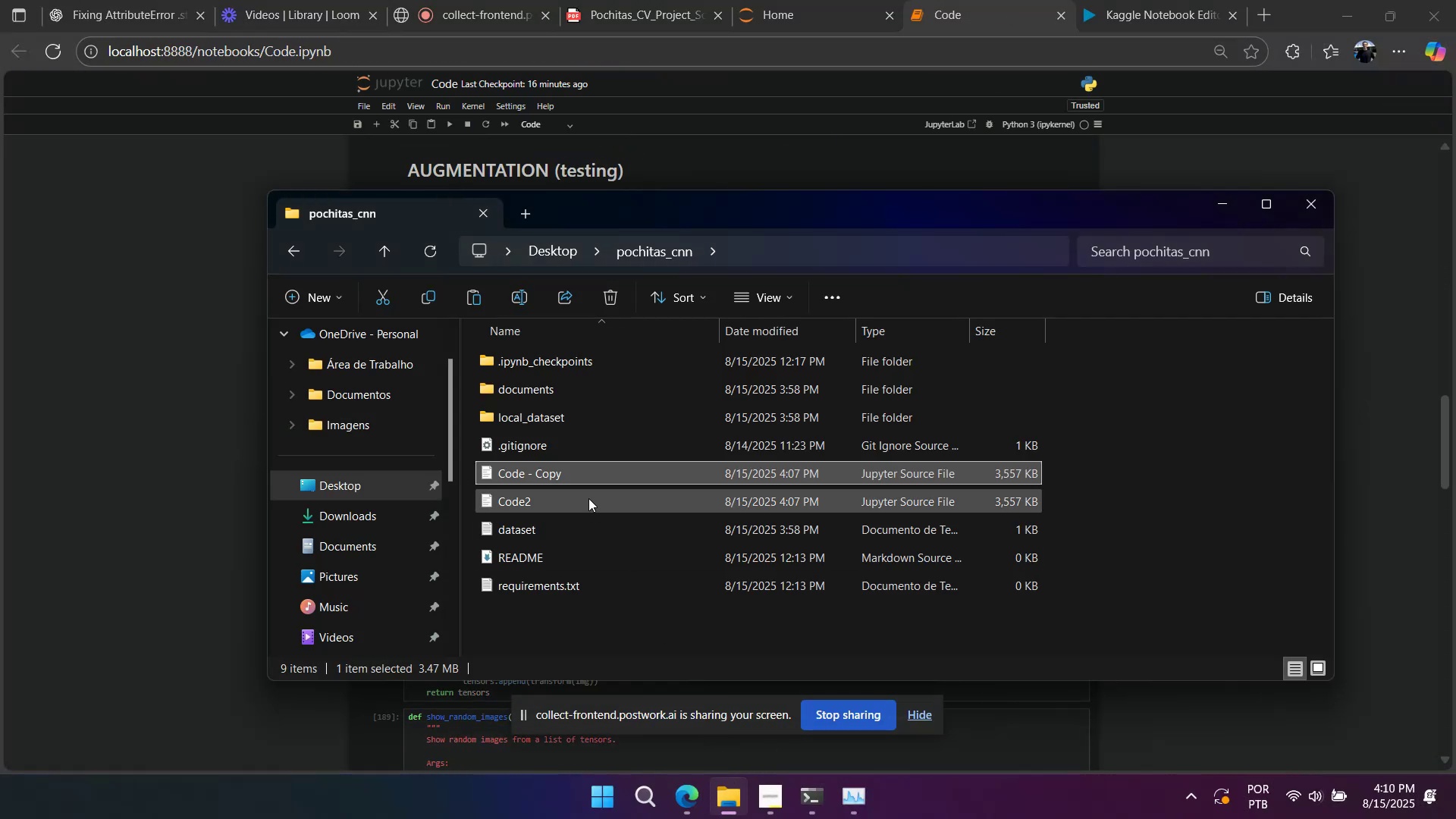 
left_click([616, 617])
 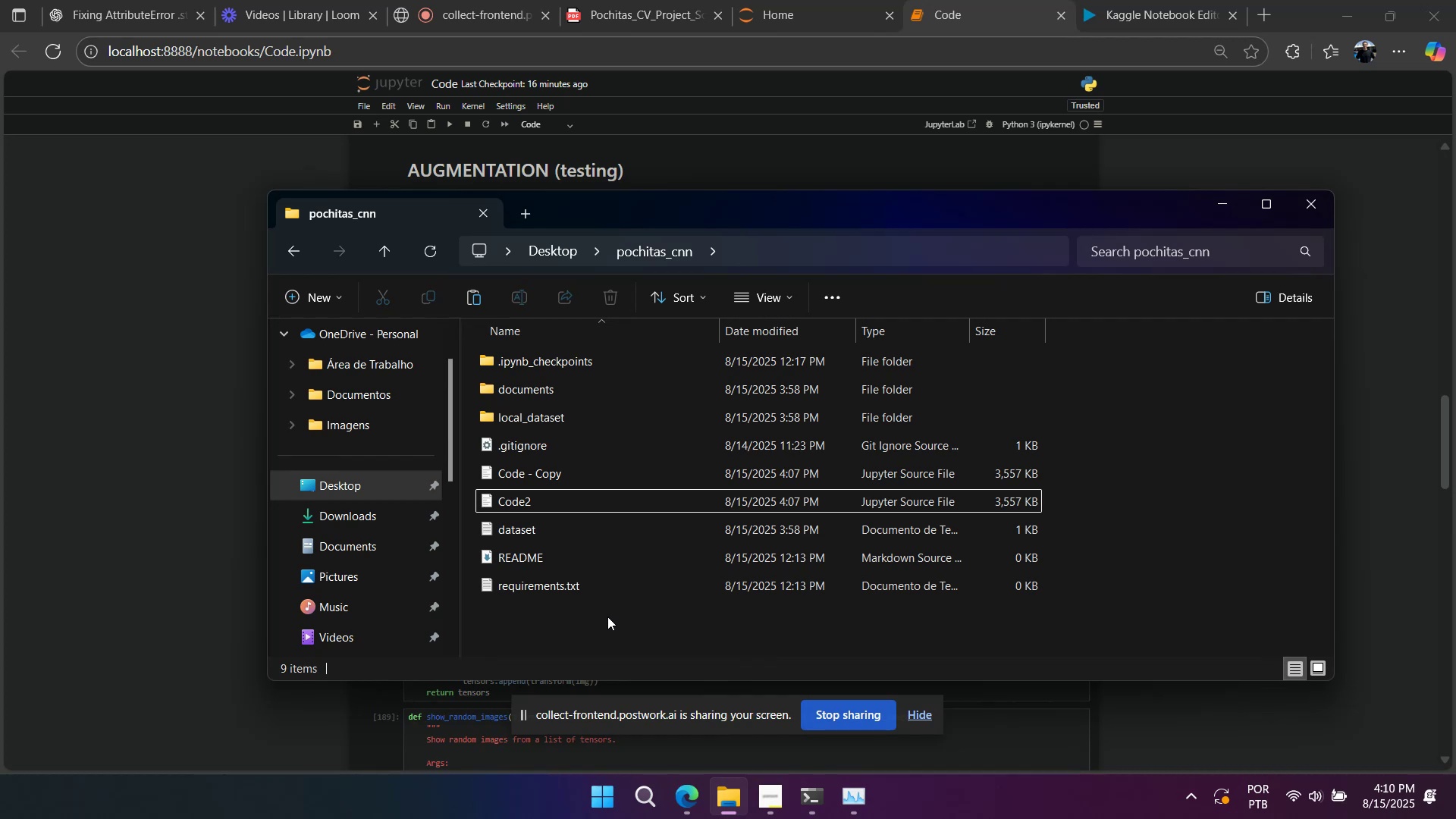 
key(Control+Z)
 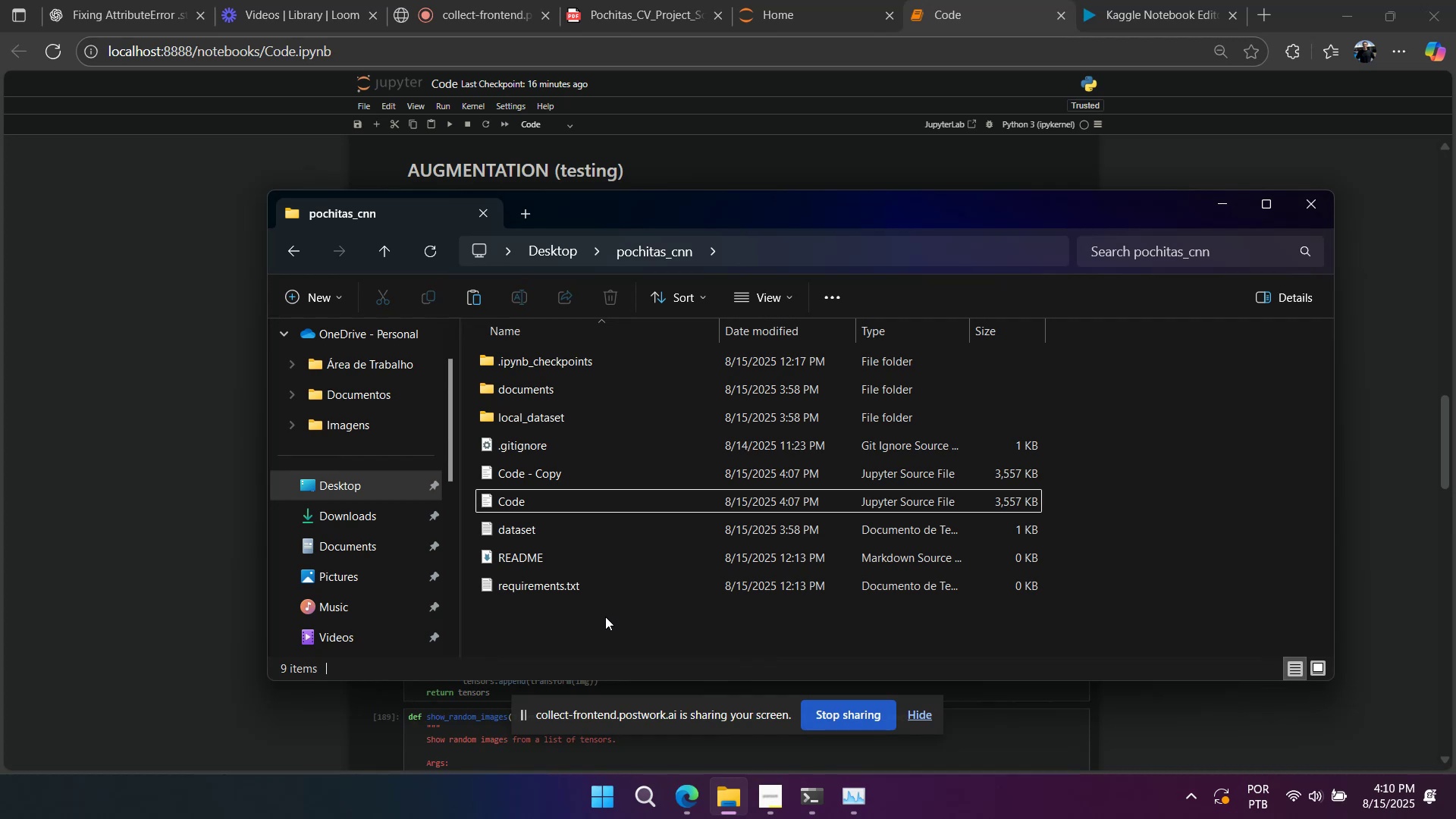 
left_click([605, 617])
 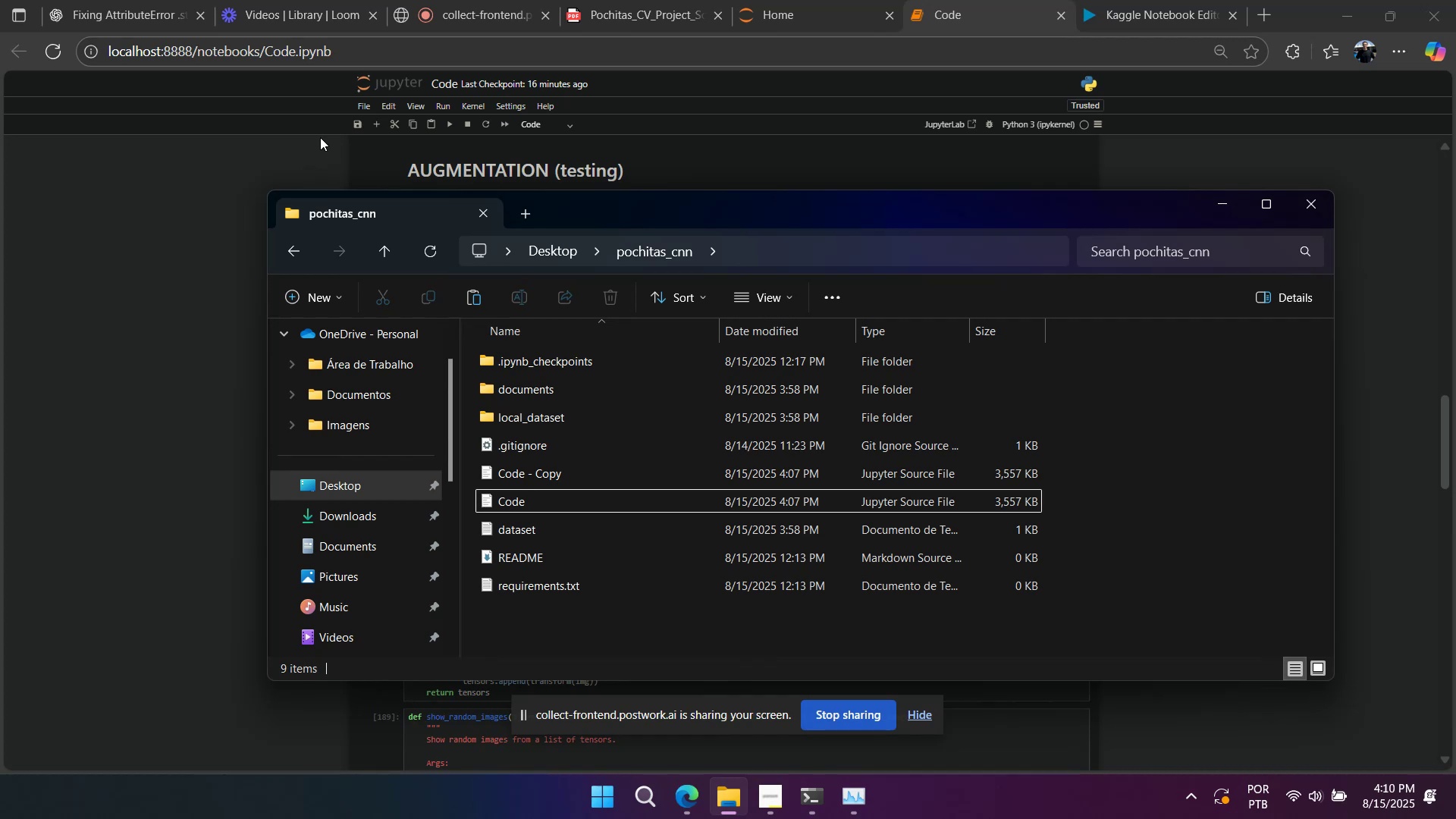 
left_click([300, 121])
 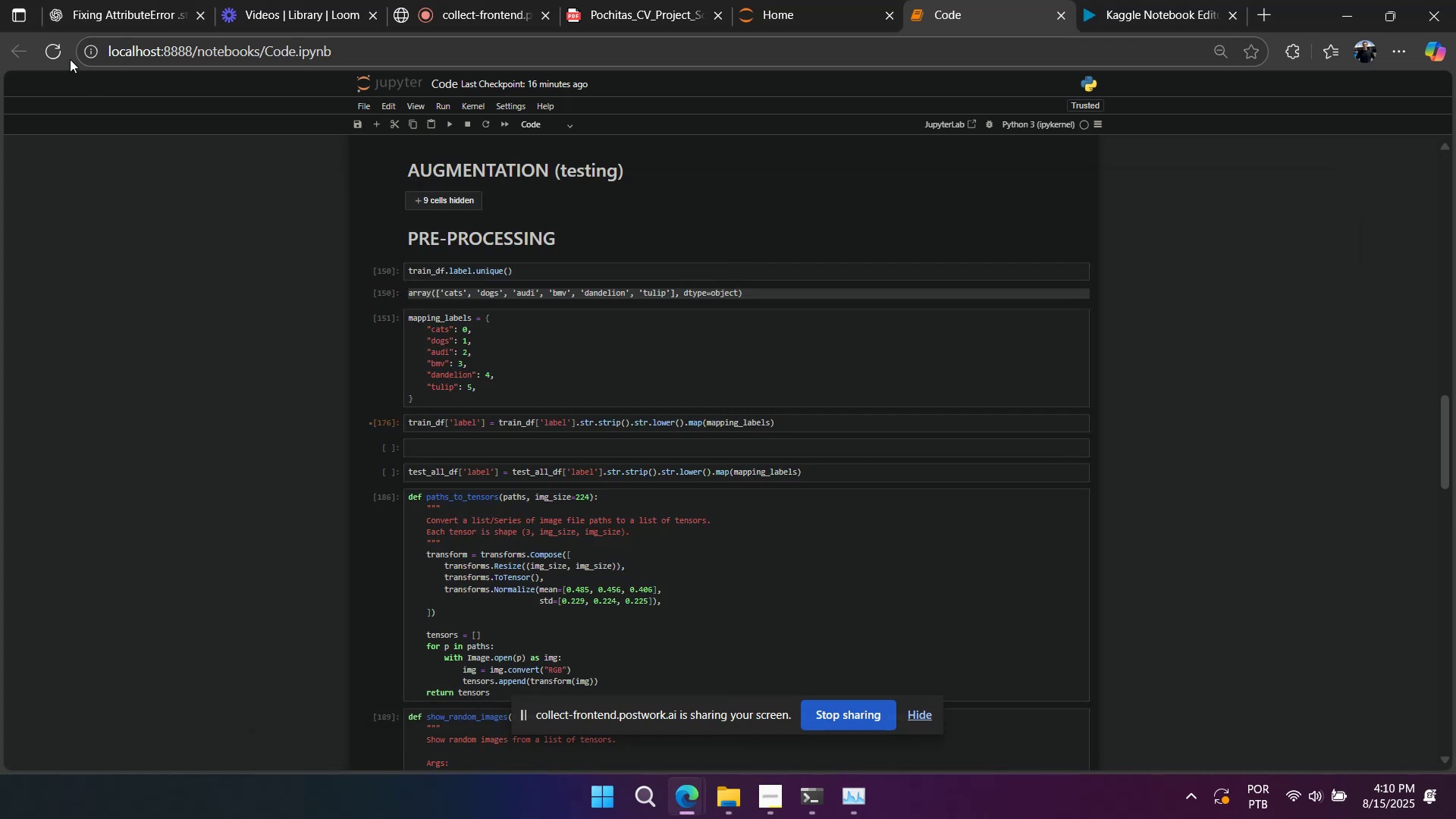 
key(Control+S)
 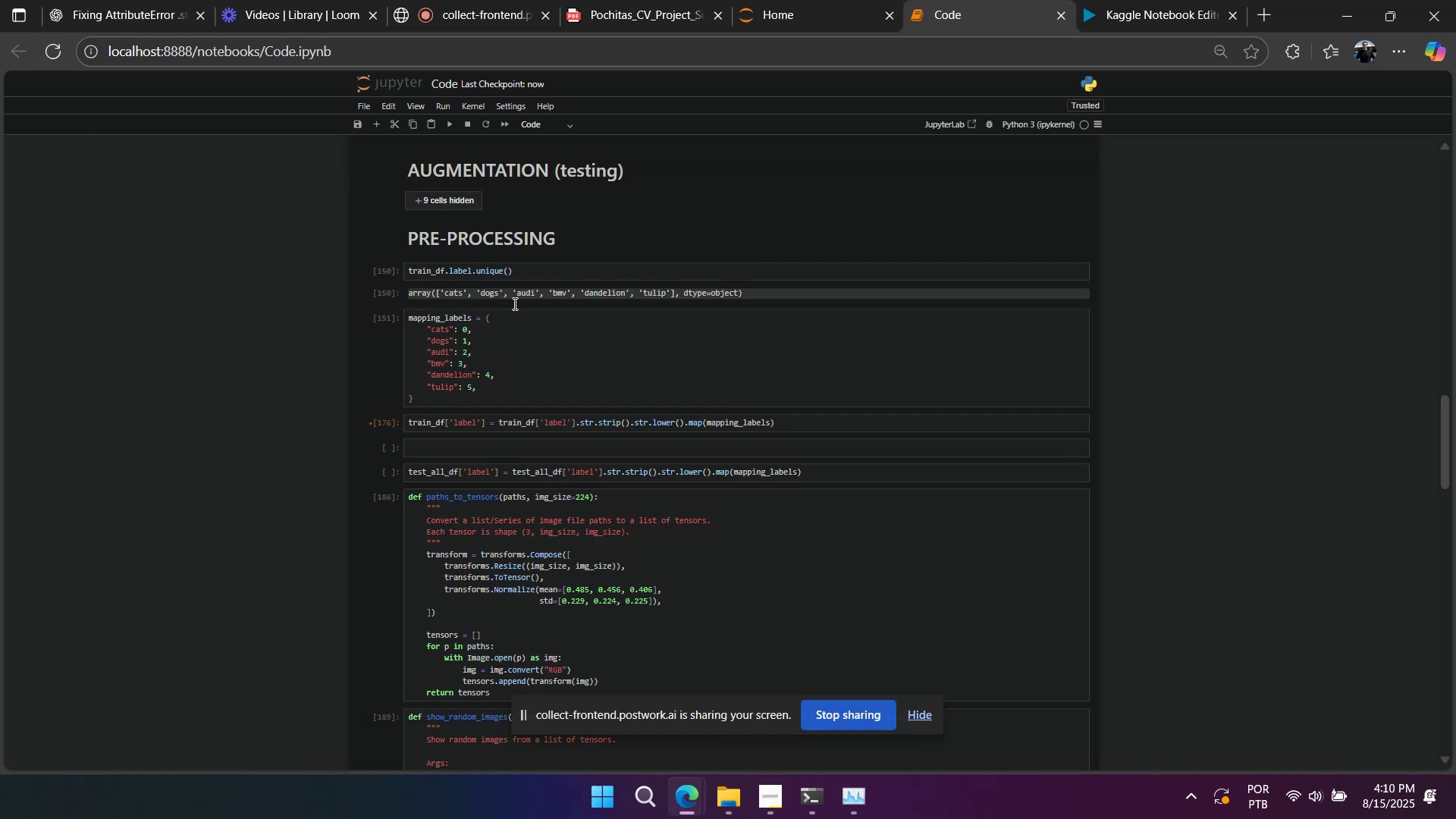 
scroll: coordinate [483, 363], scroll_direction: down, amount: 30.0
 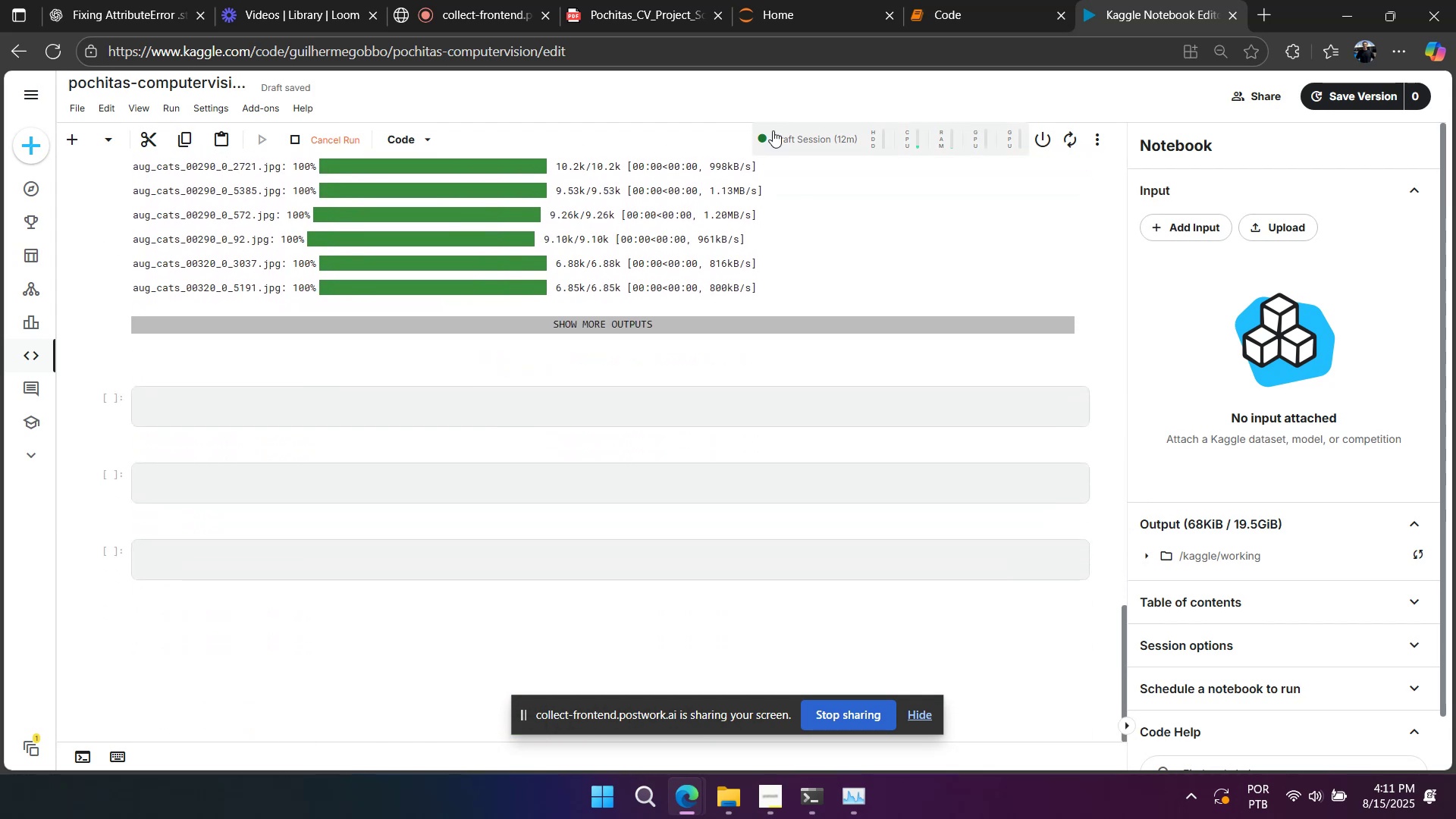 
left_click([940, 11])
 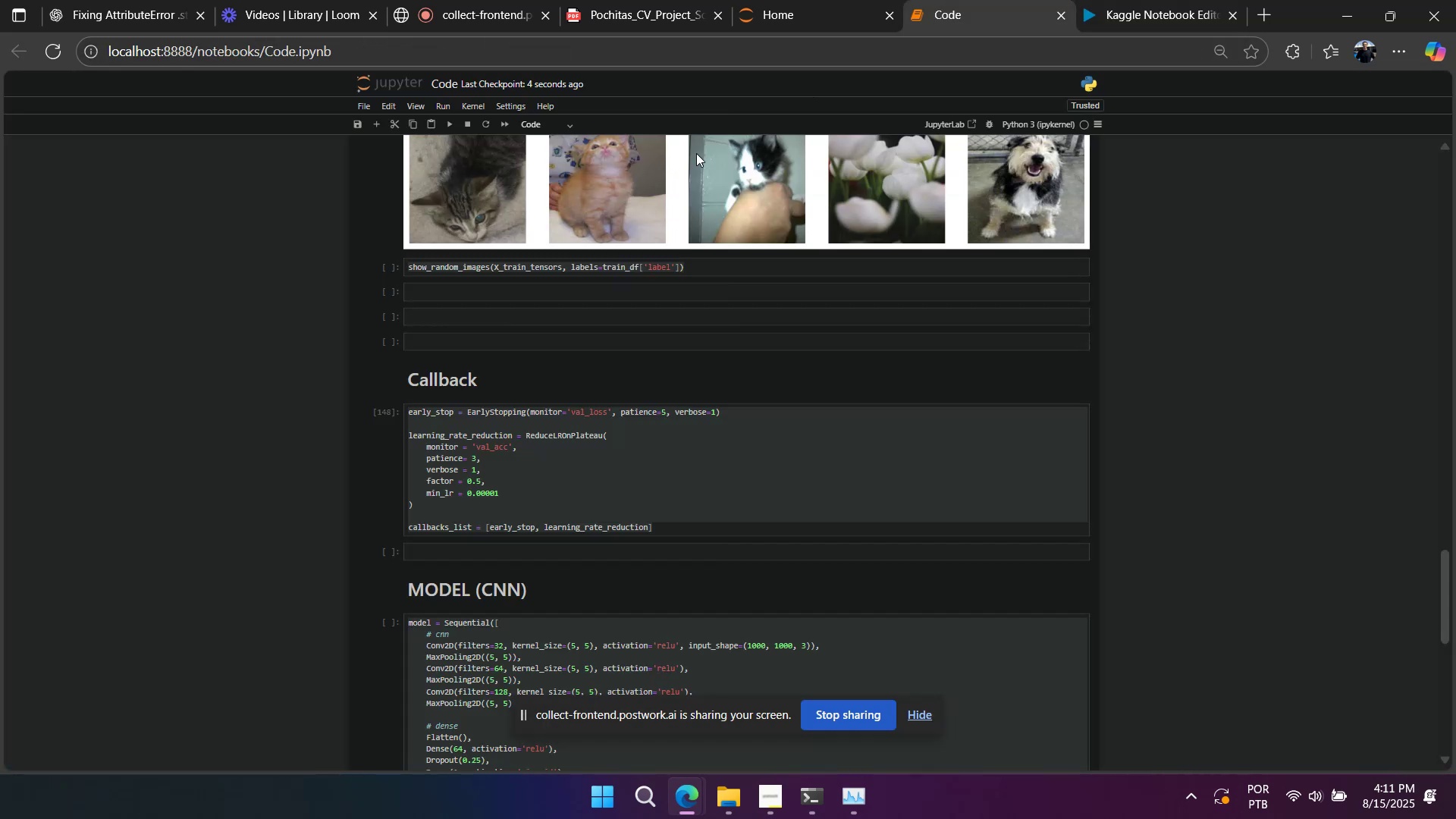 
scroll: coordinate [592, 261], scroll_direction: up, amount: 43.0
 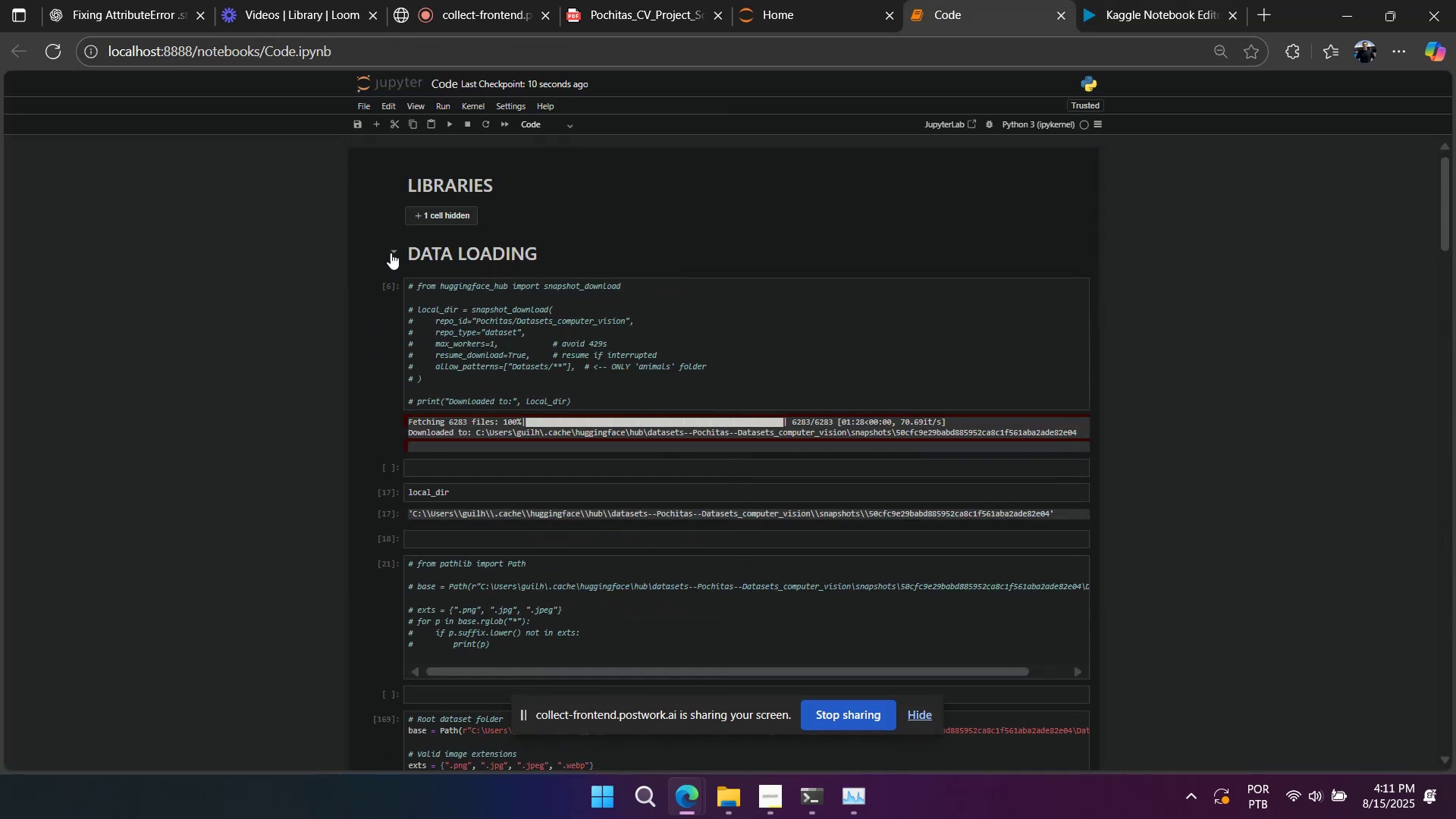 
scroll: coordinate [518, 377], scroll_direction: down, amount: 6.0
 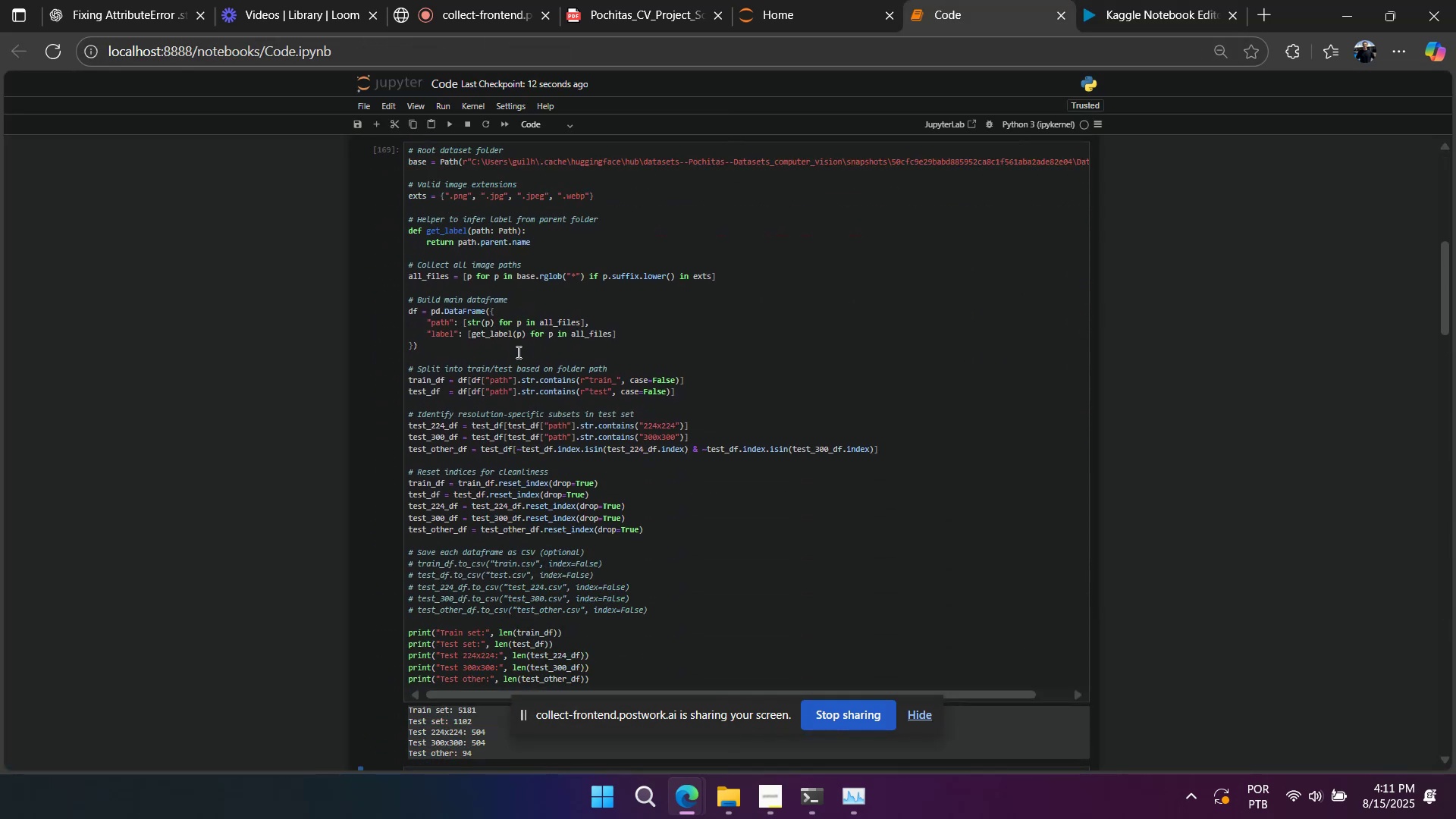 
left_click([516, 349])
 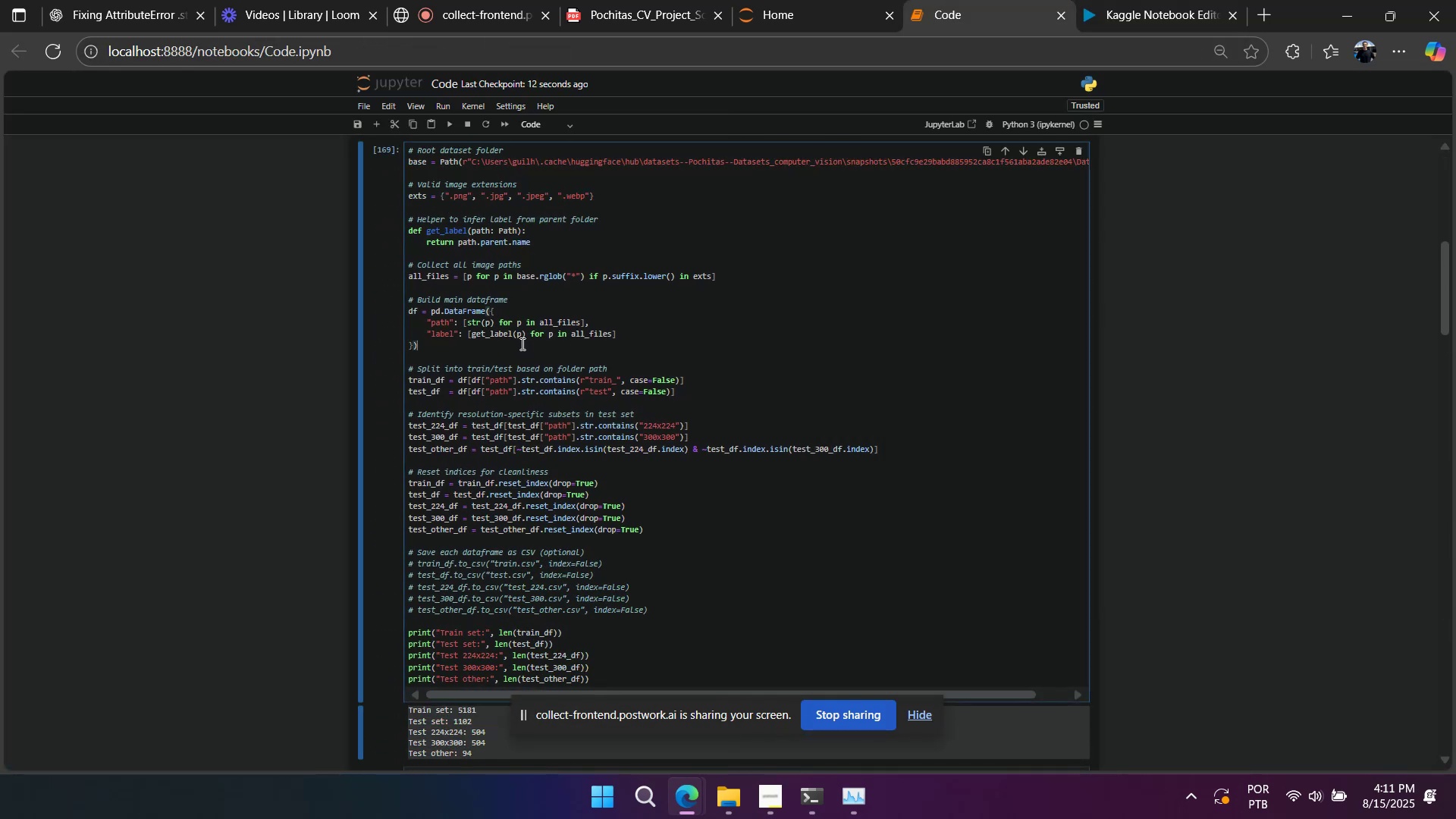 
key(Control+A)
 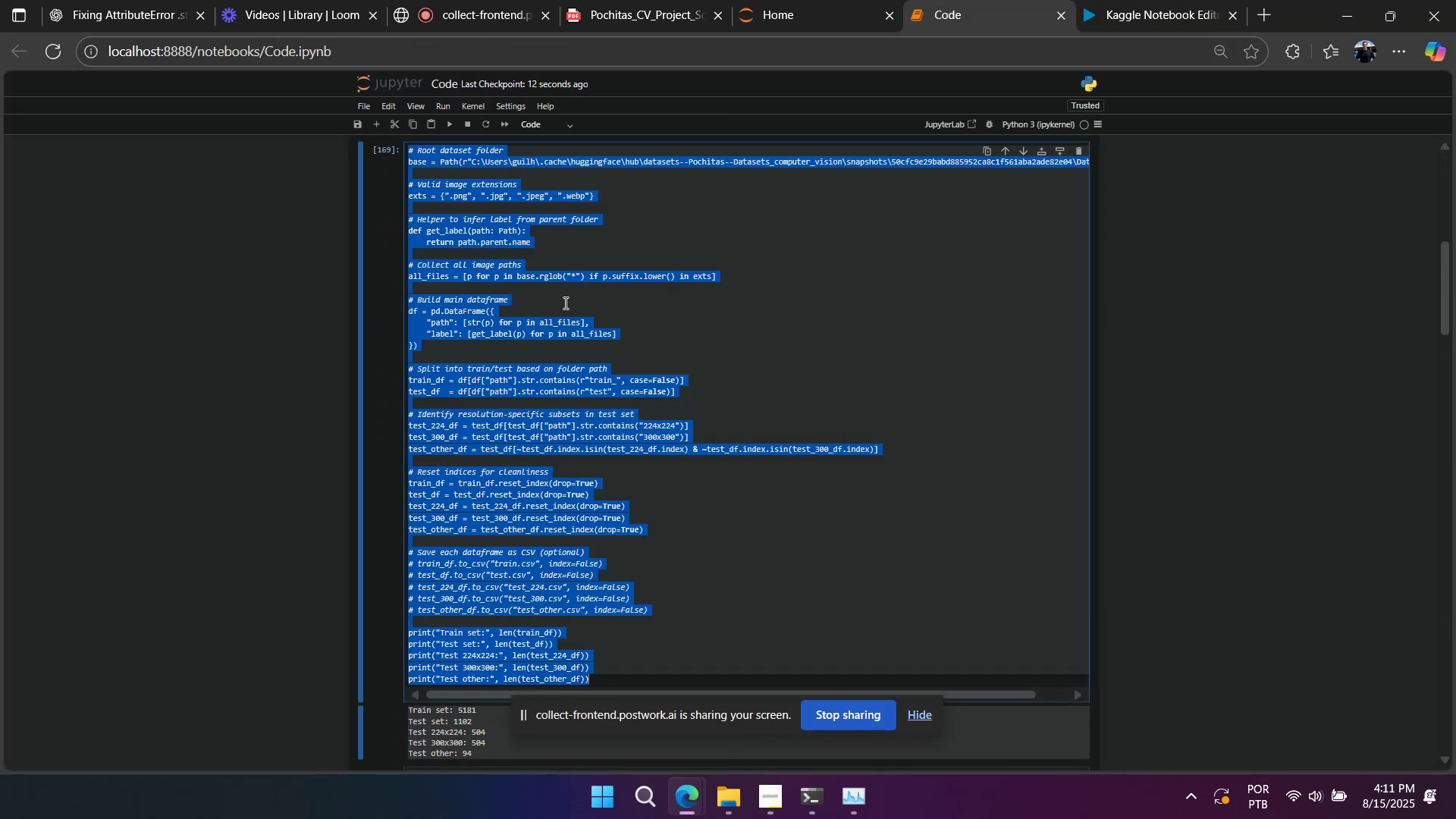 
key(Control+C)
 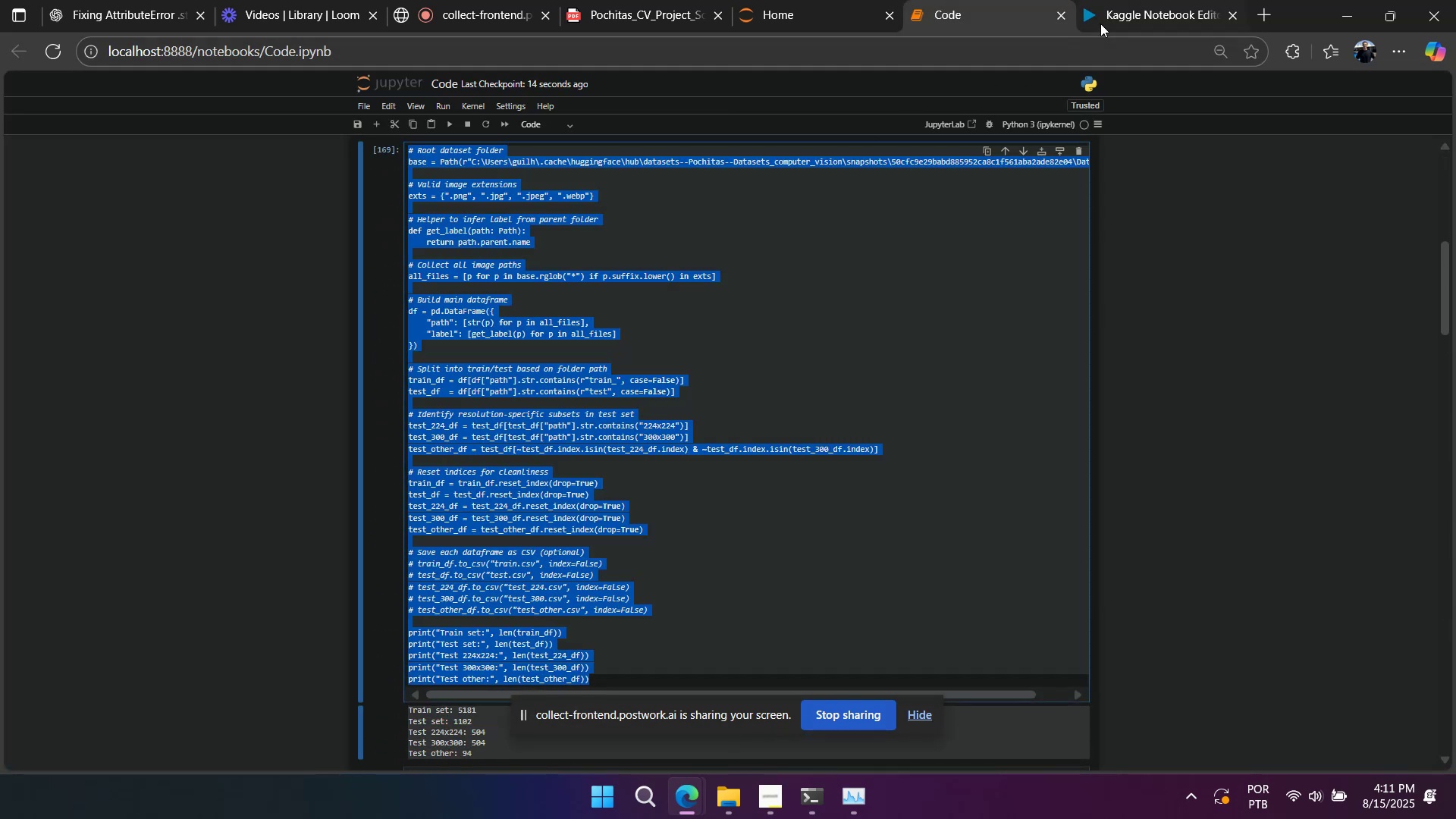 
left_click([1109, 14])
 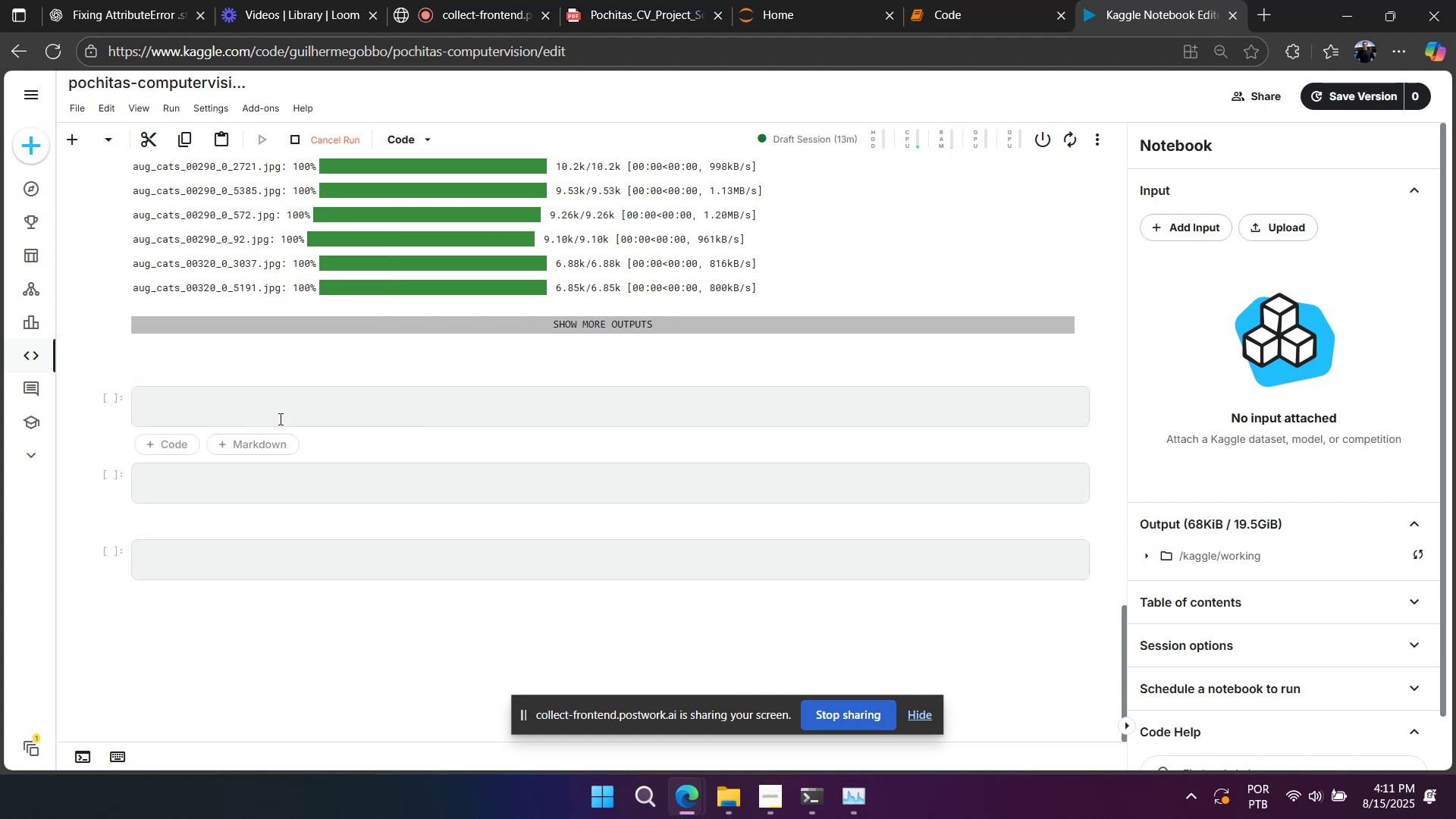 
left_click([256, 475])
 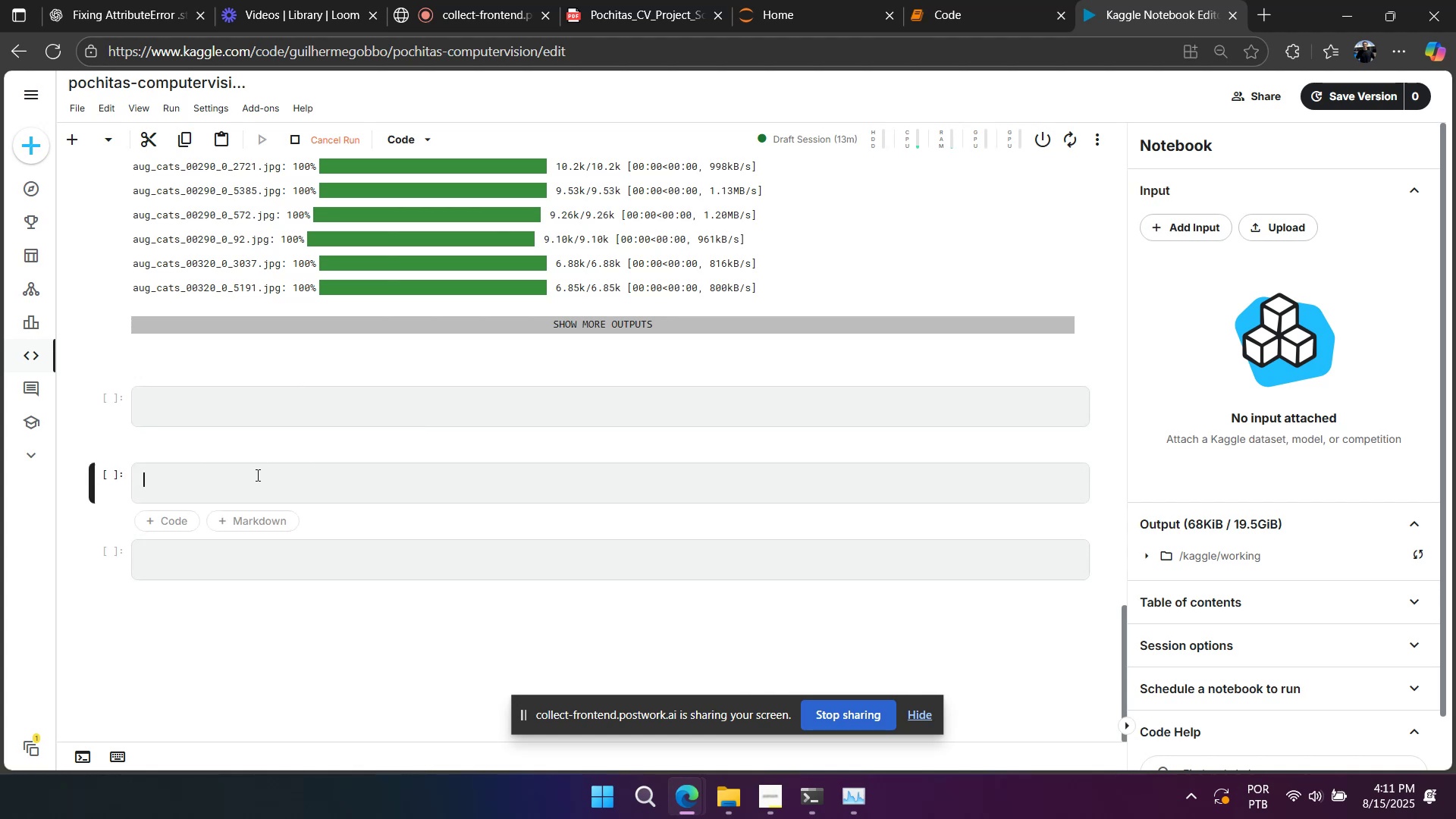 
key(Control+V)
 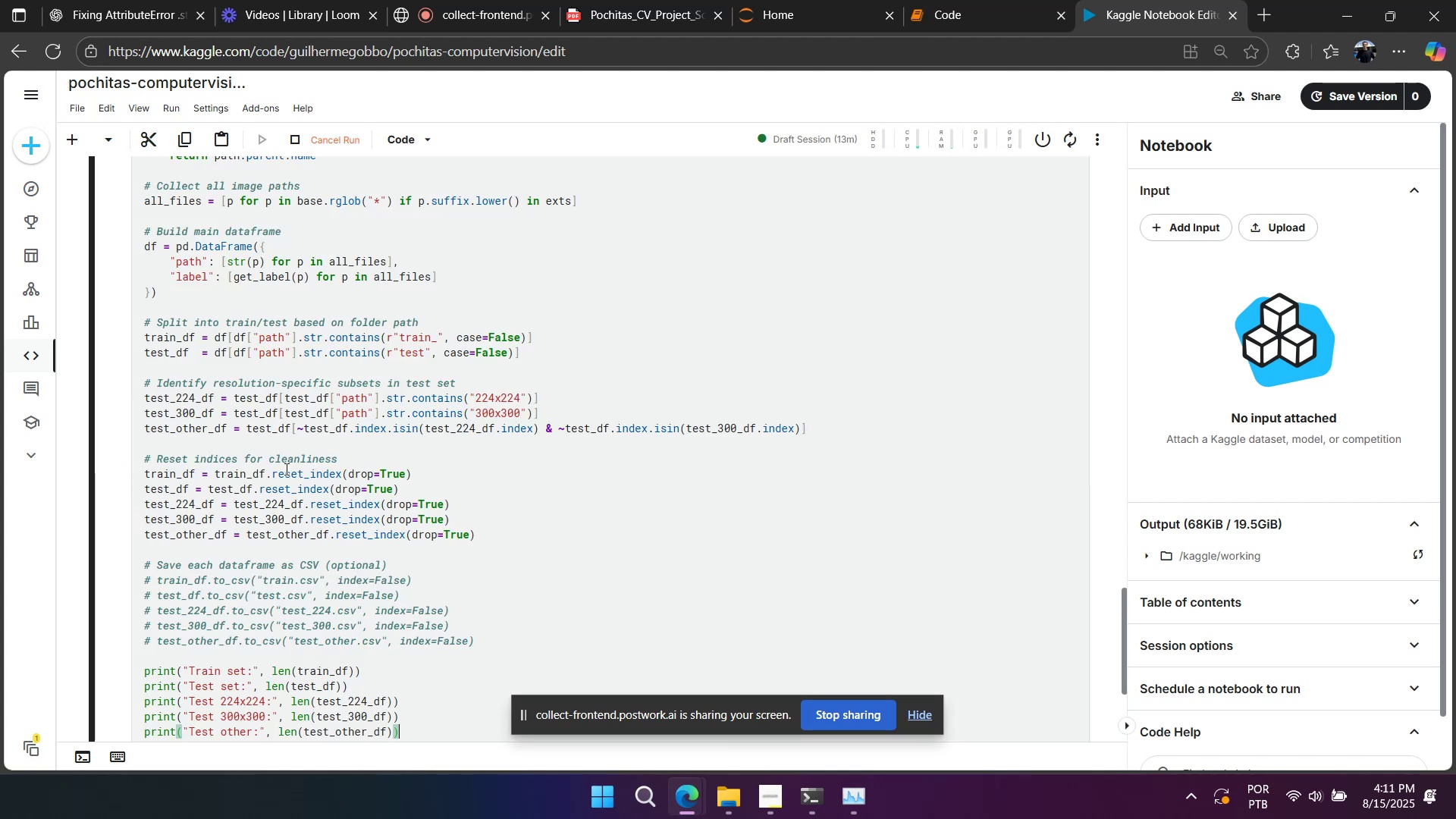 
scroll: coordinate [294, 460], scroll_direction: up, amount: 3.0
 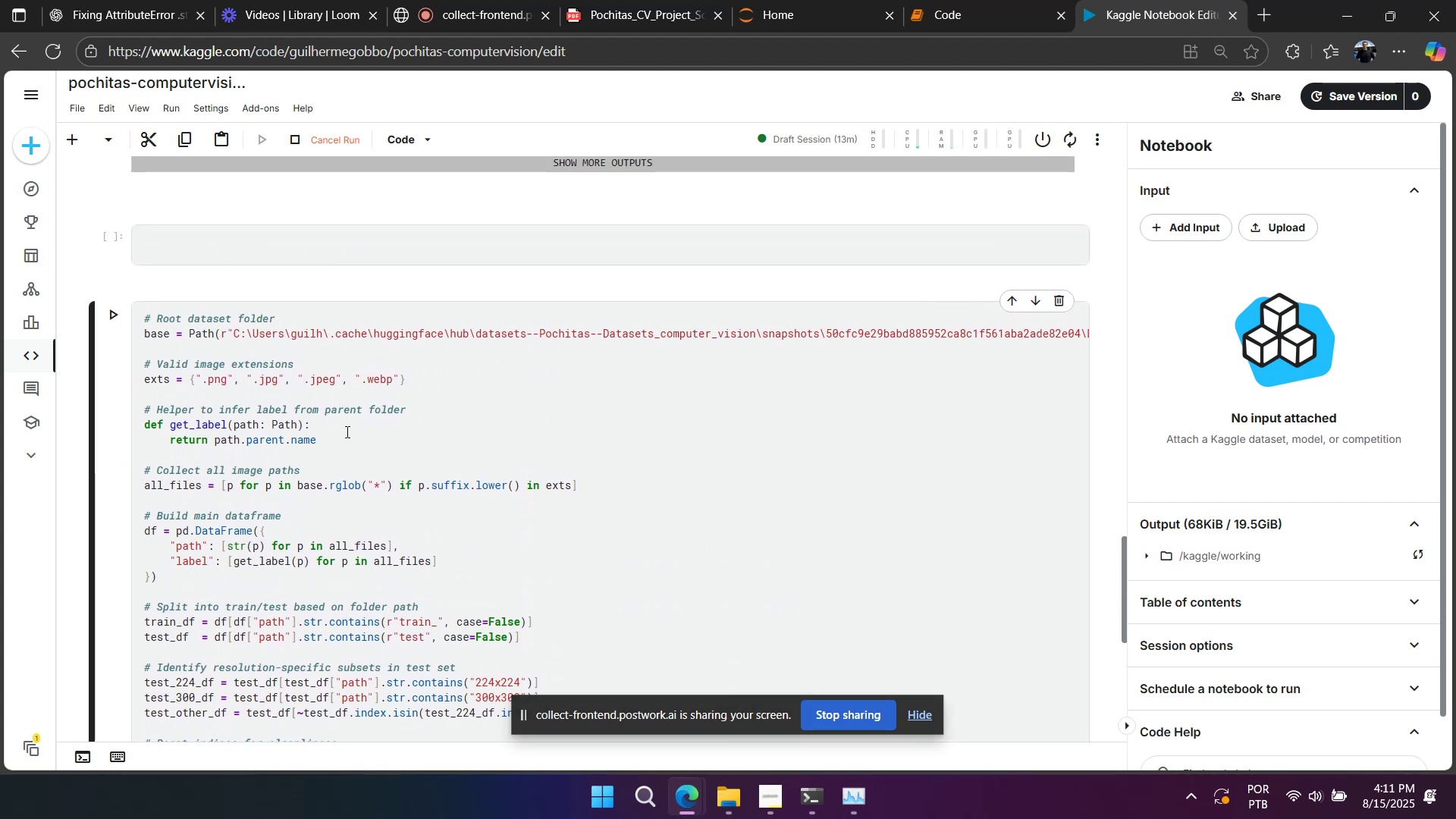 
left_click([915, 9])
 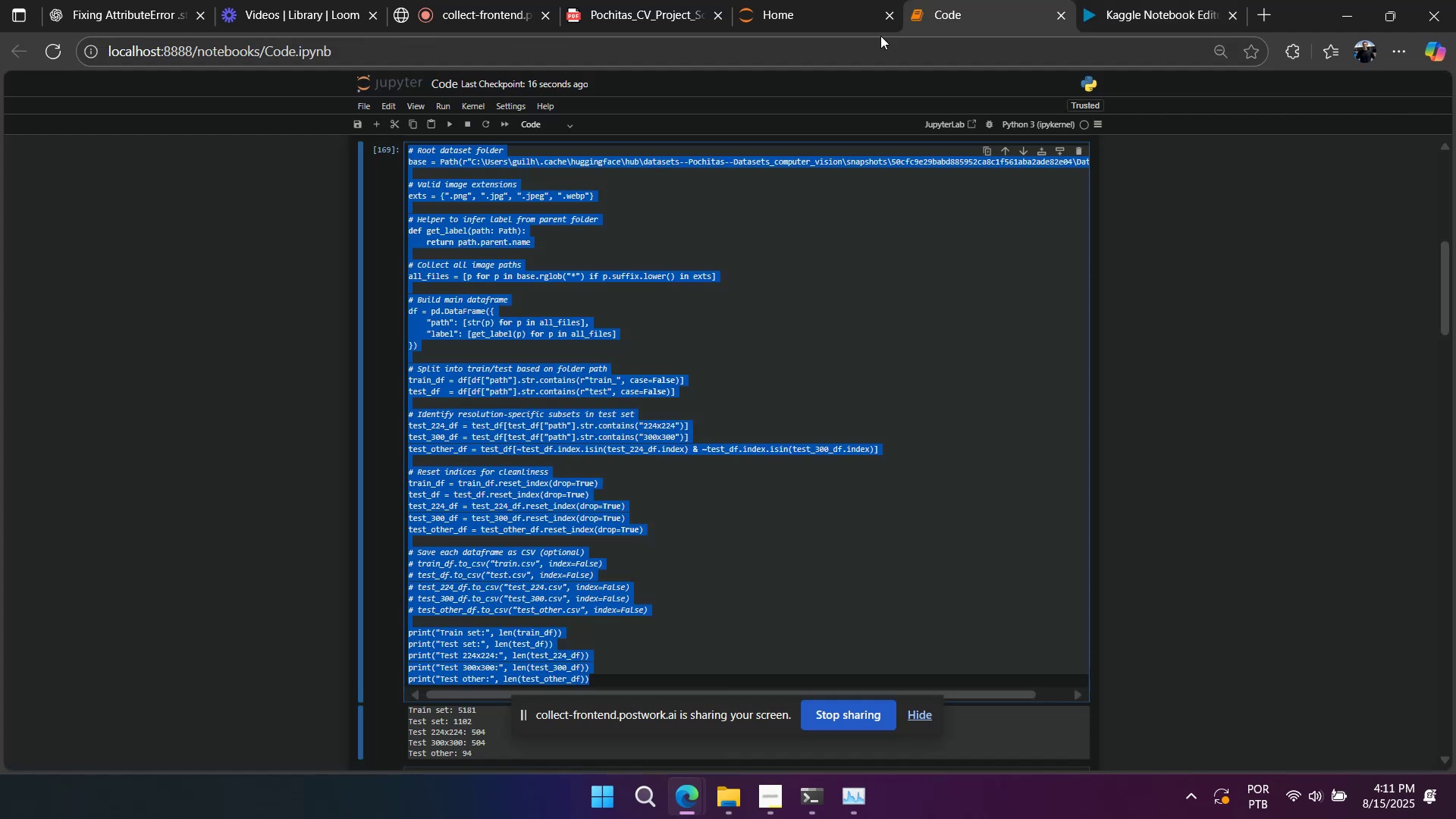 
scroll: coordinate [550, 328], scroll_direction: up, amount: 2.0
 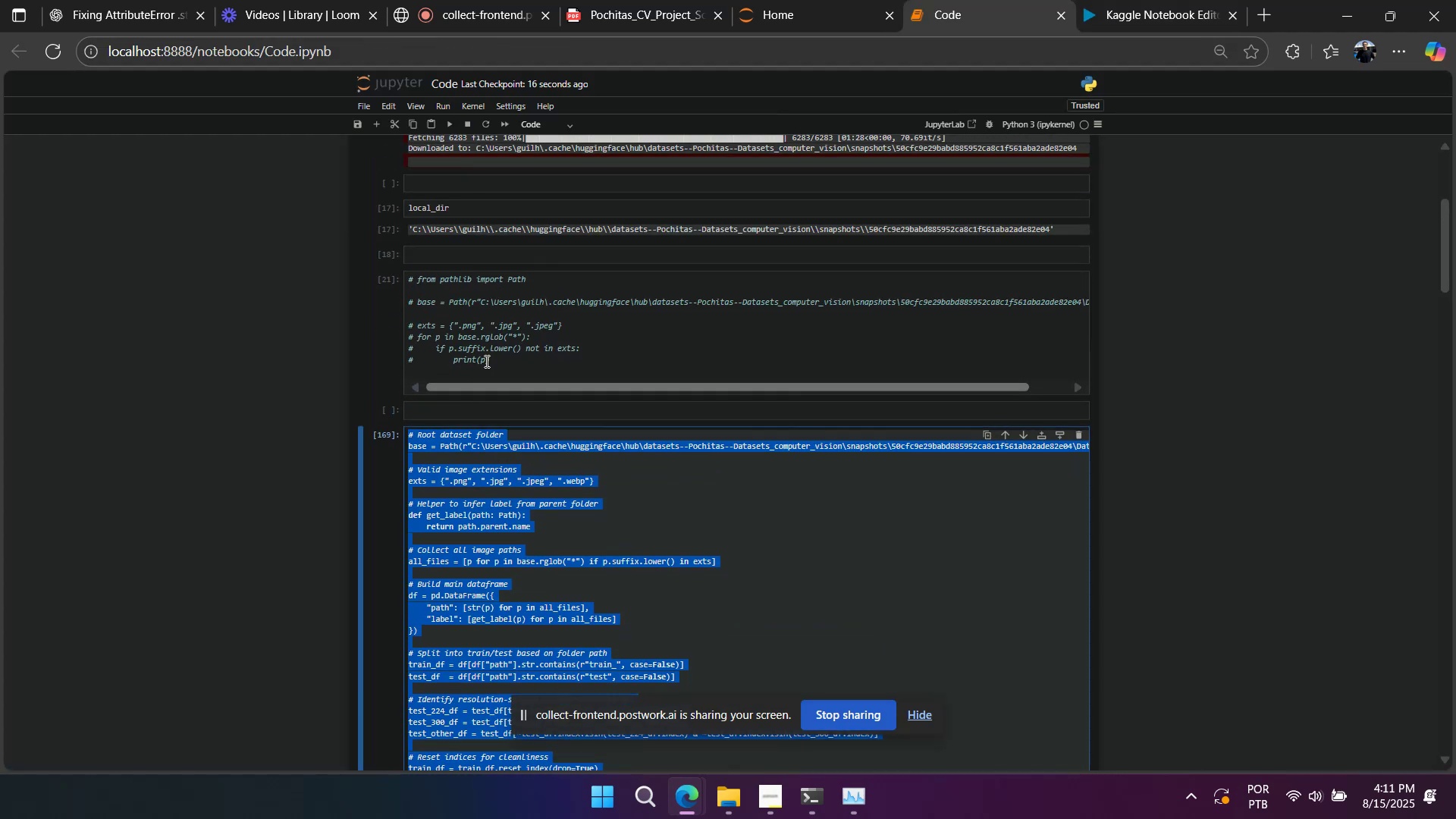 
key(Control+A)
 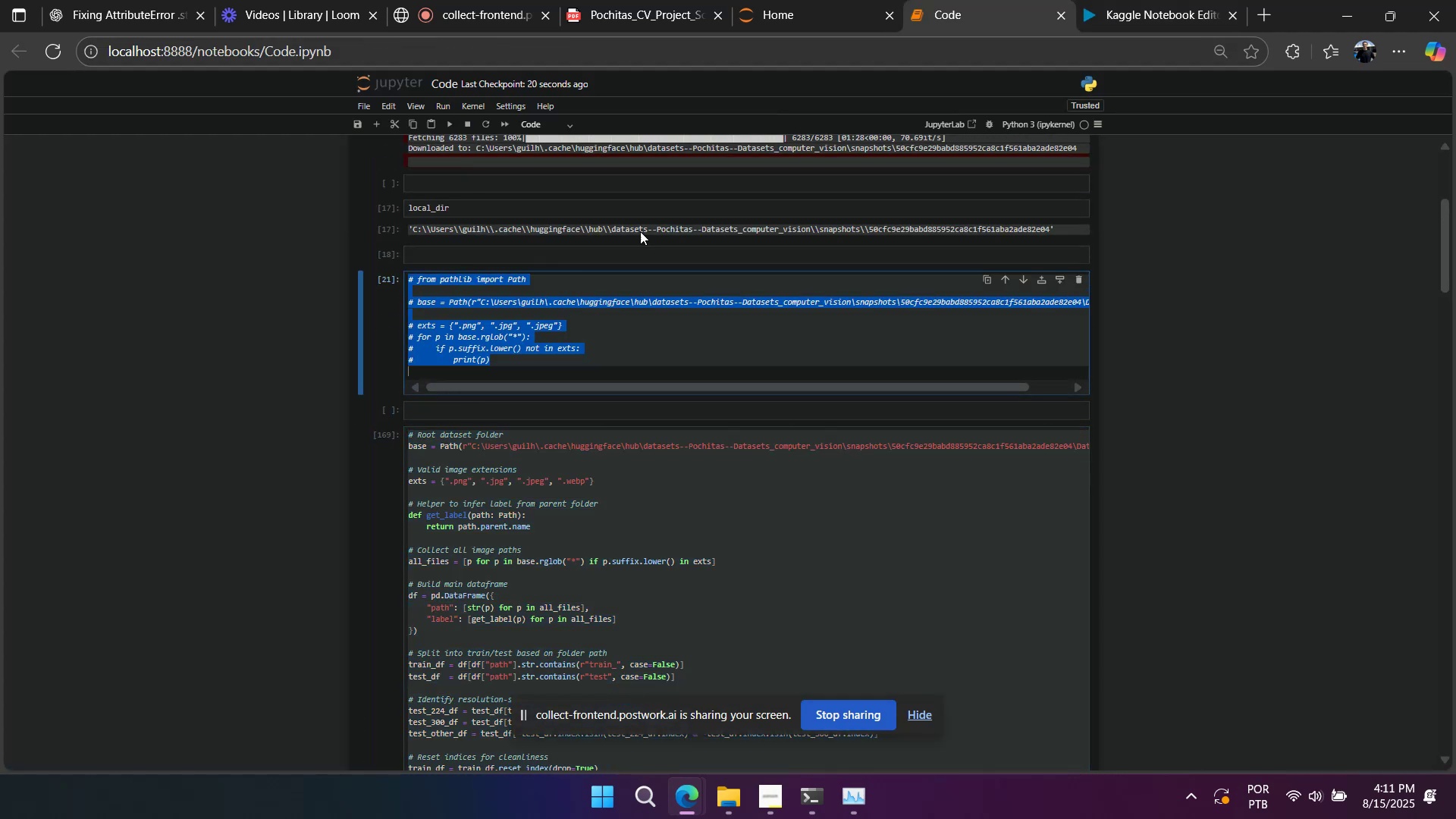 
key(Control+C)
 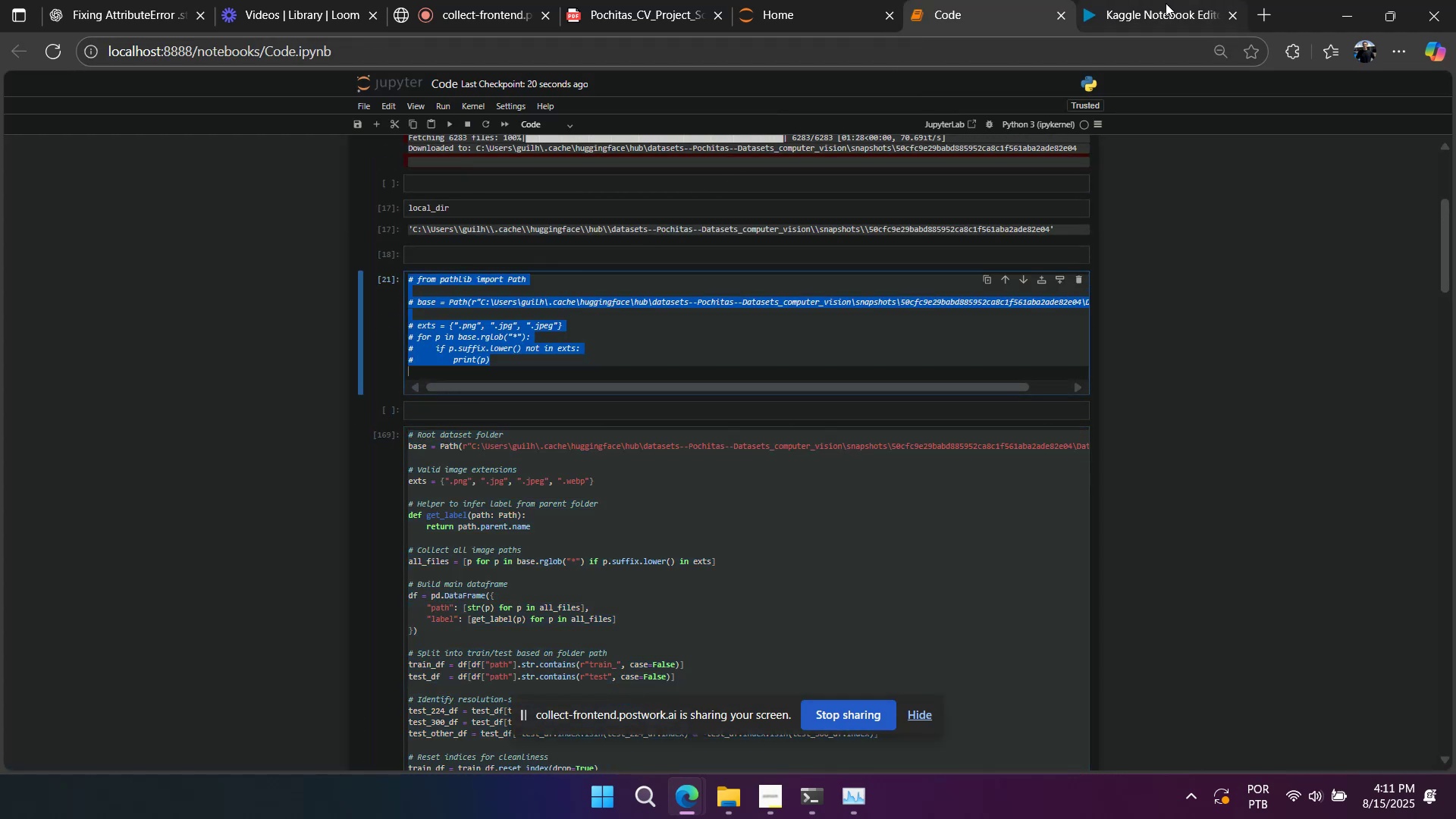 
left_click([1166, 3])
 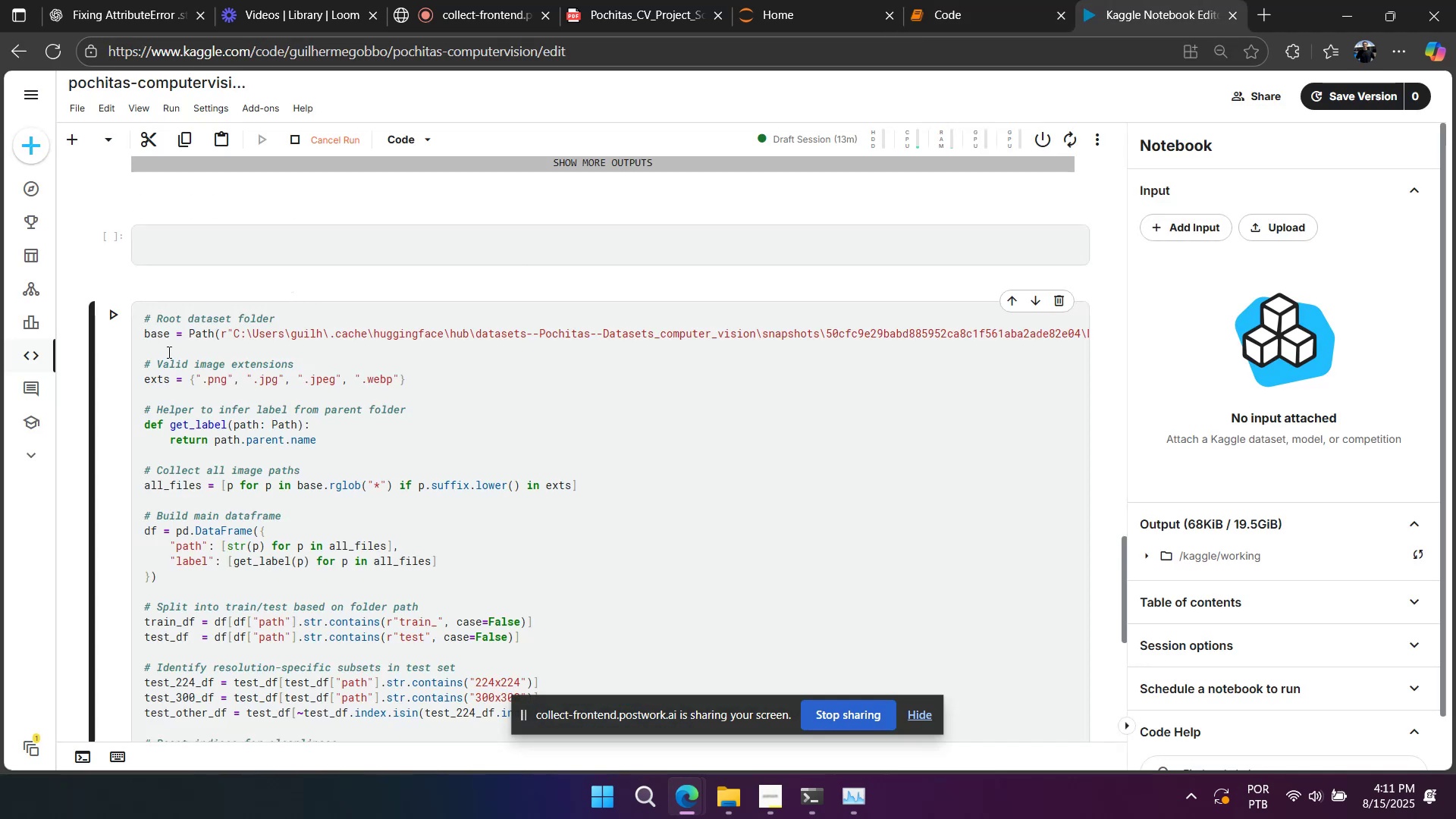 
left_click([118, 372])
 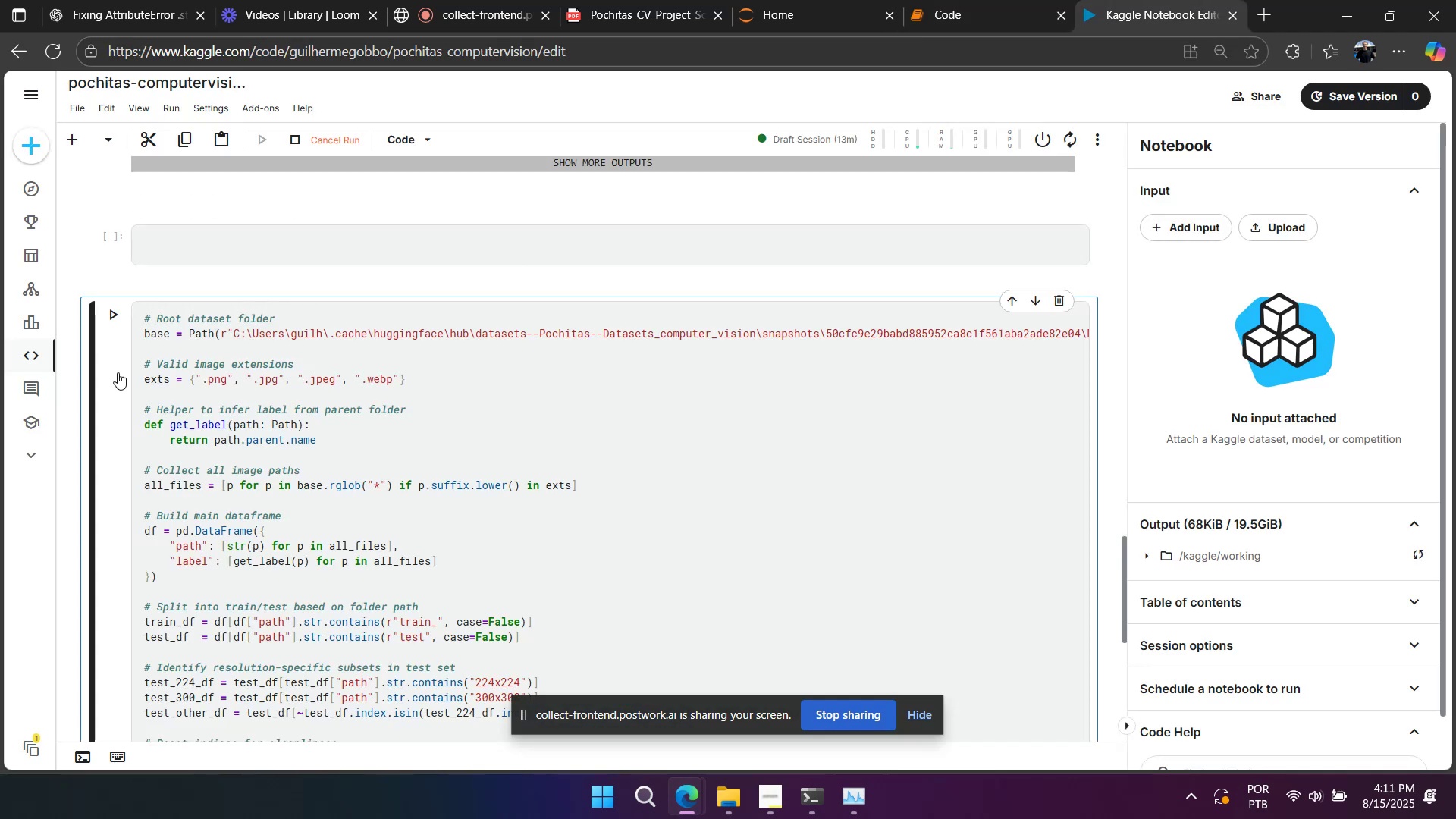 
key(A)
 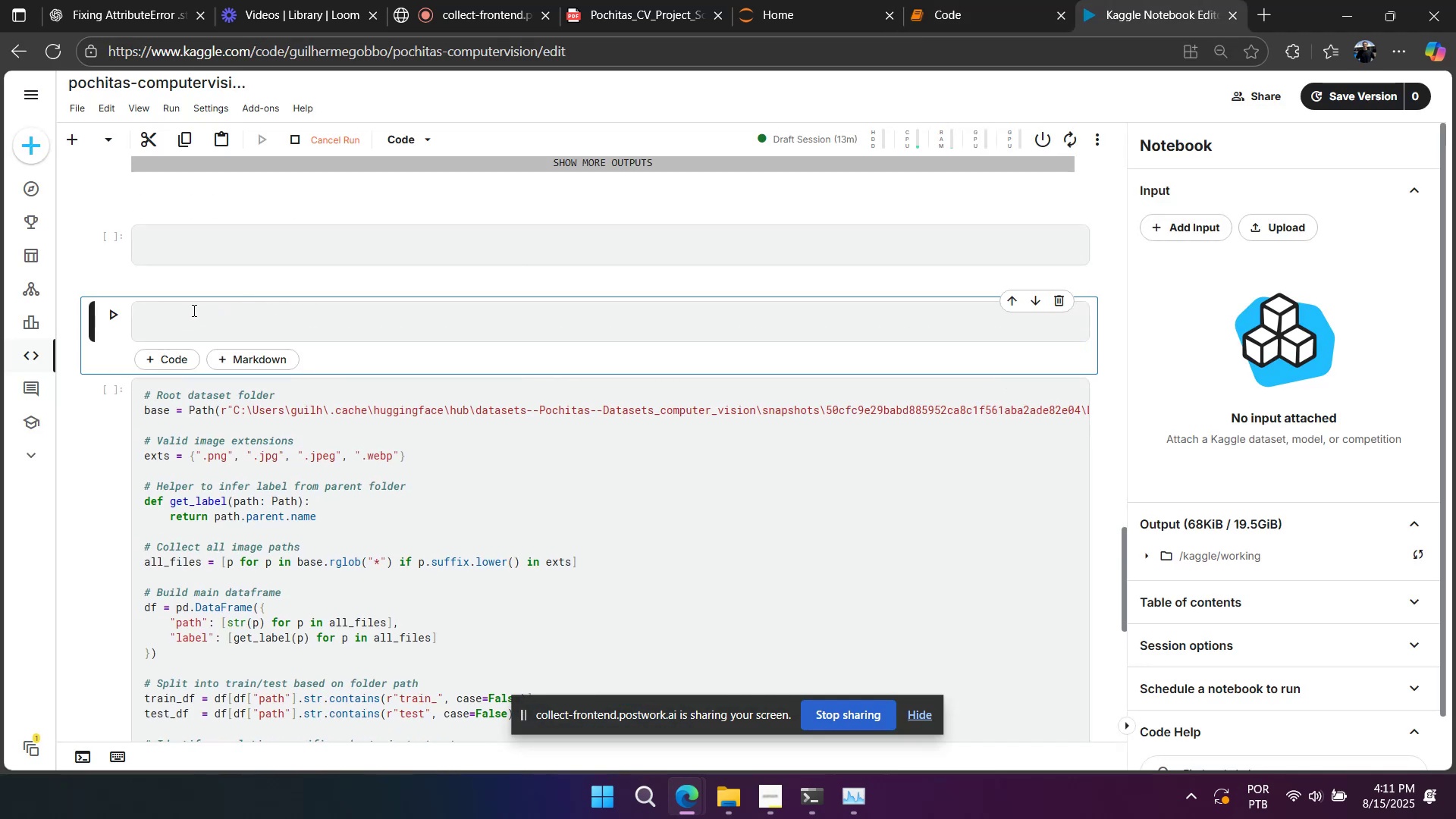 
left_click([191, 321])
 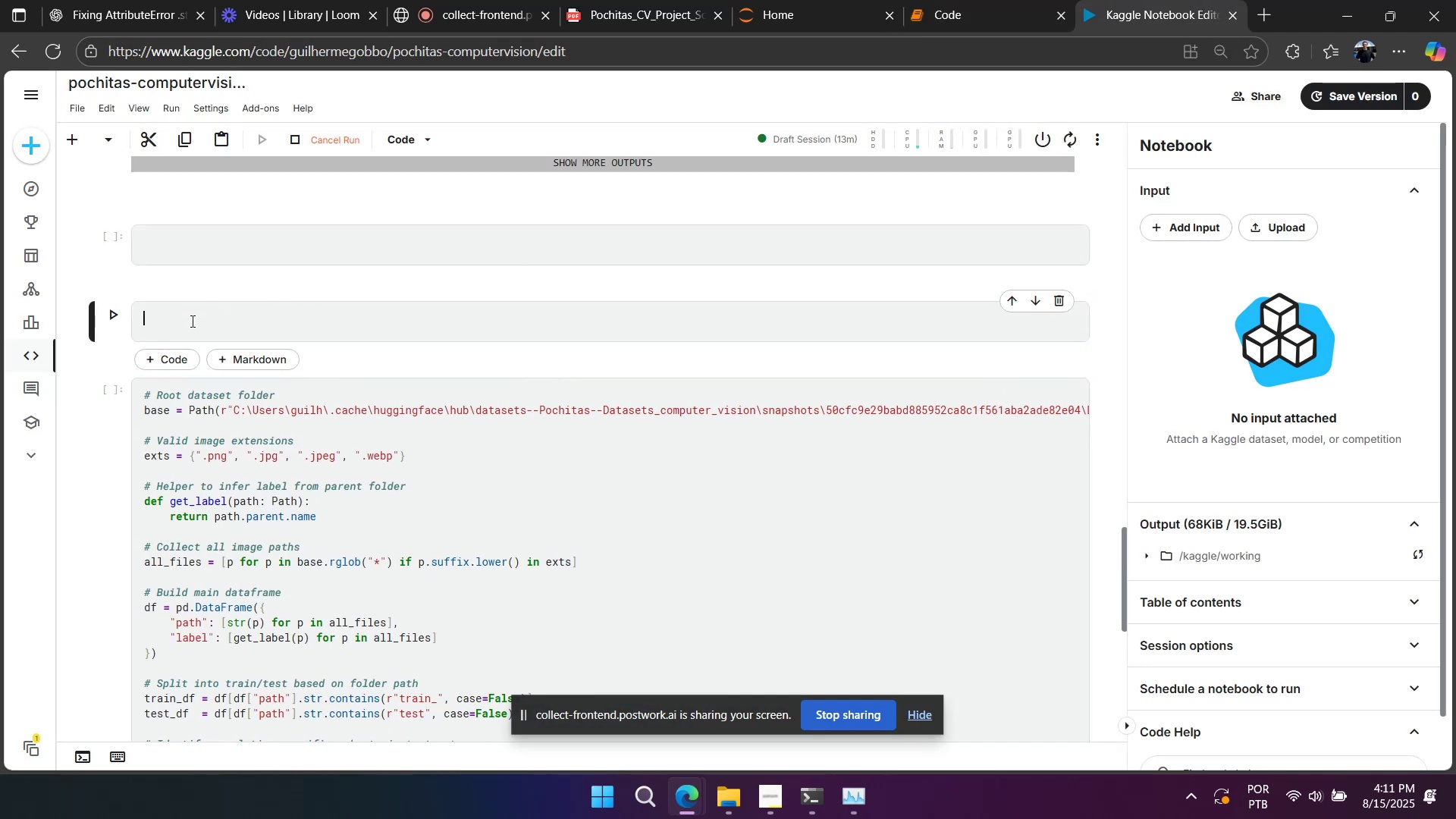 
key(Control+V)
 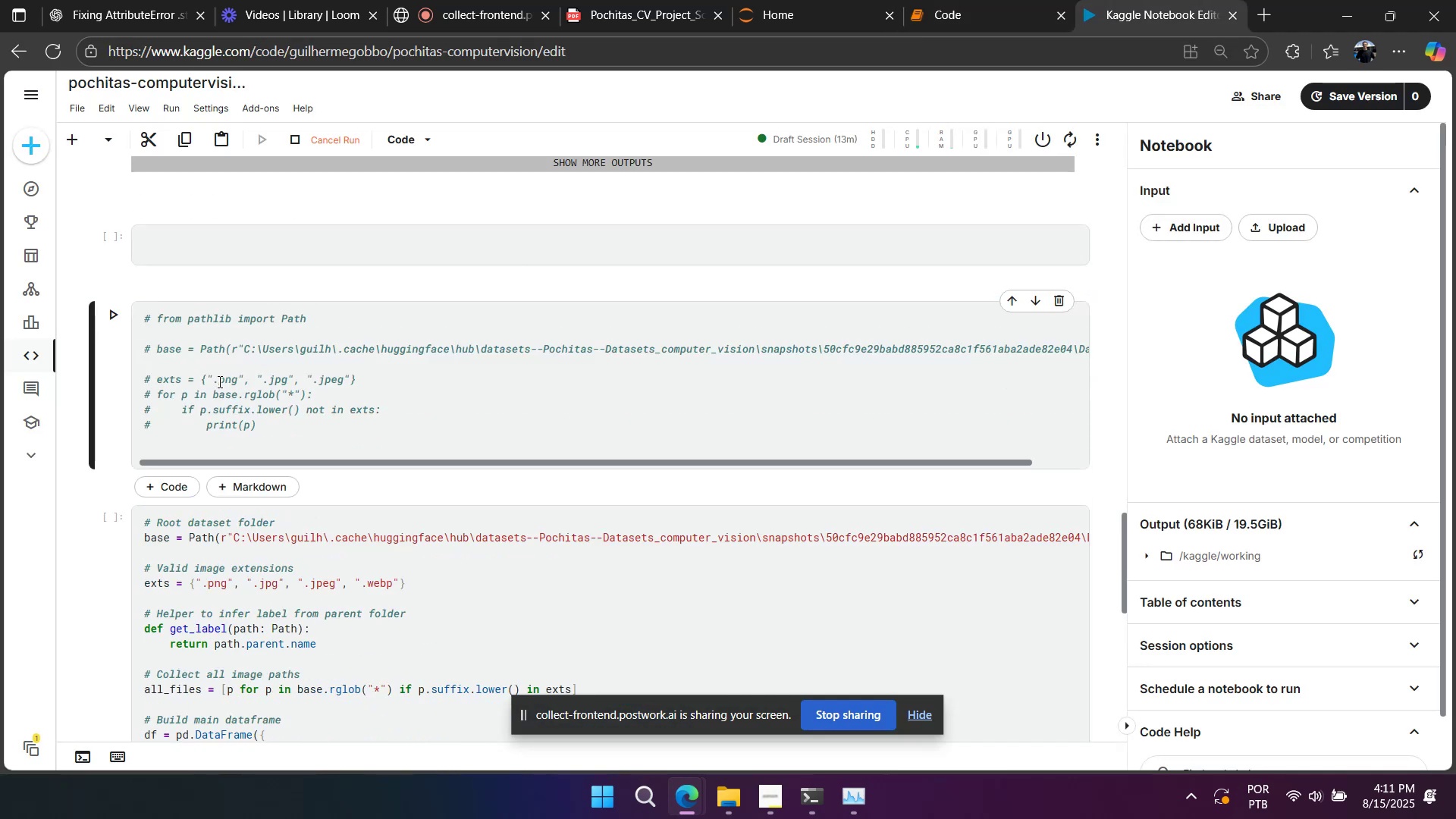 
key(Backspace)
 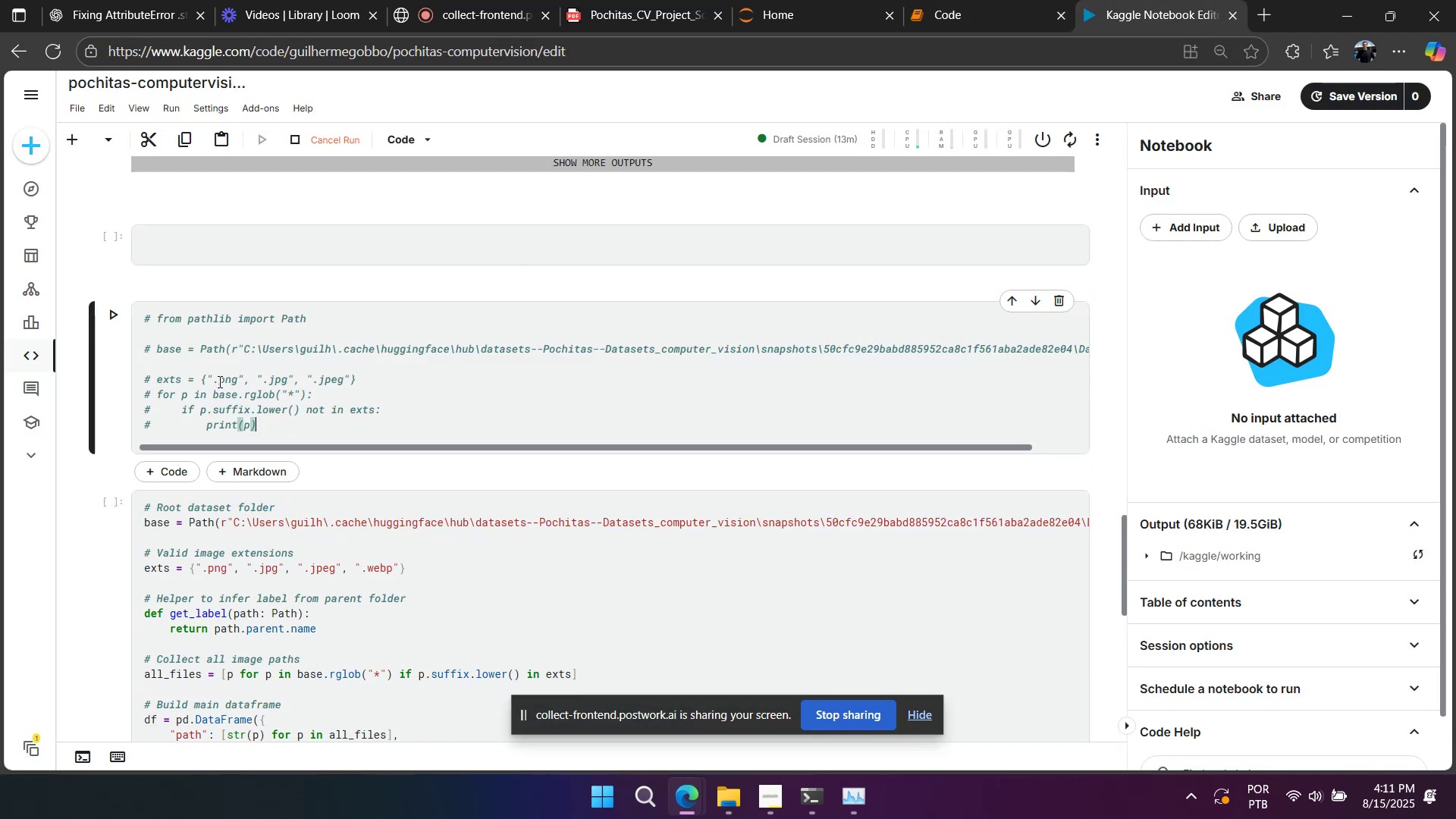 
key(Control+A)
 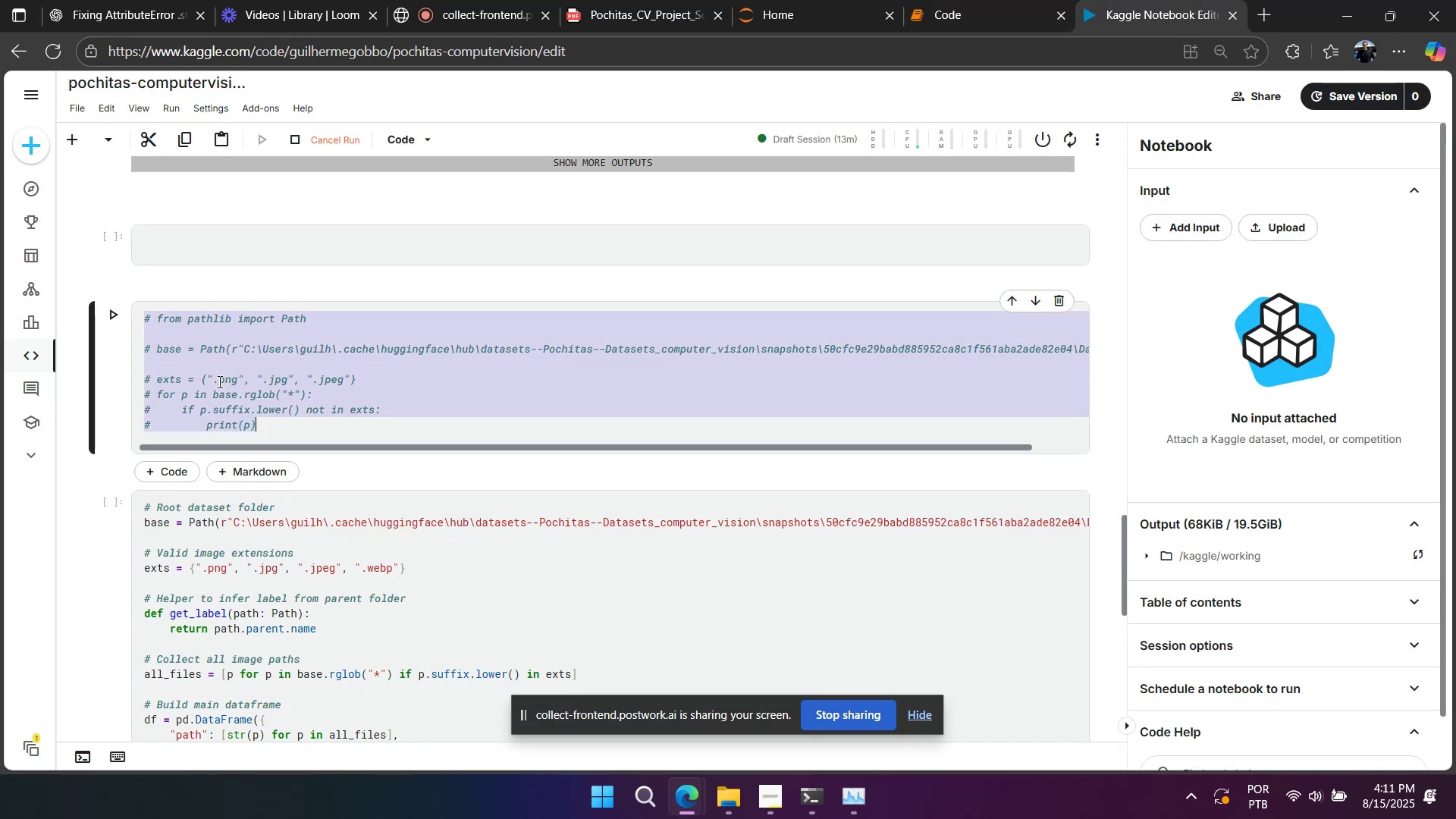 
key(Control+Slash)
 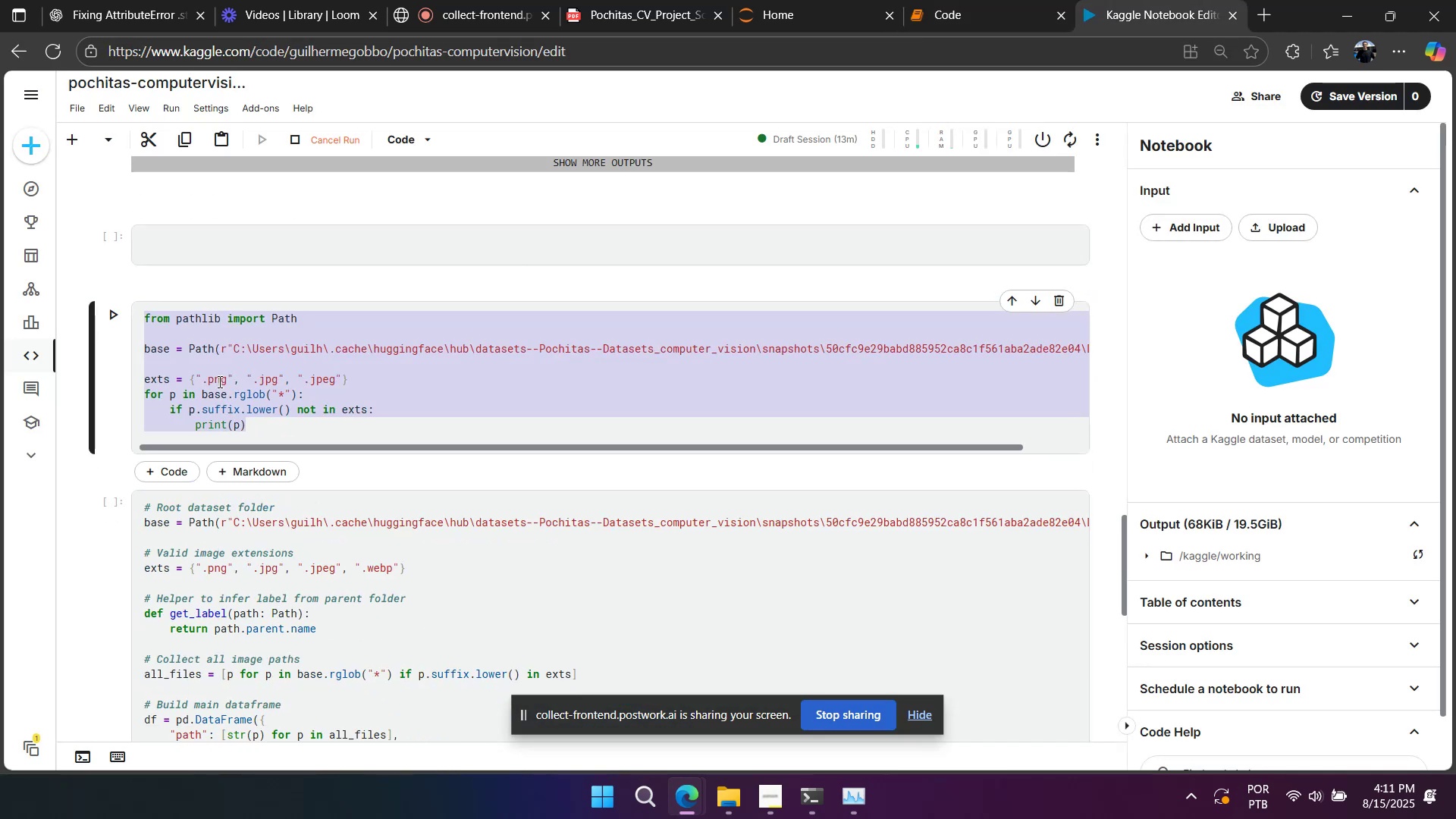 
left_click([218, 381])
 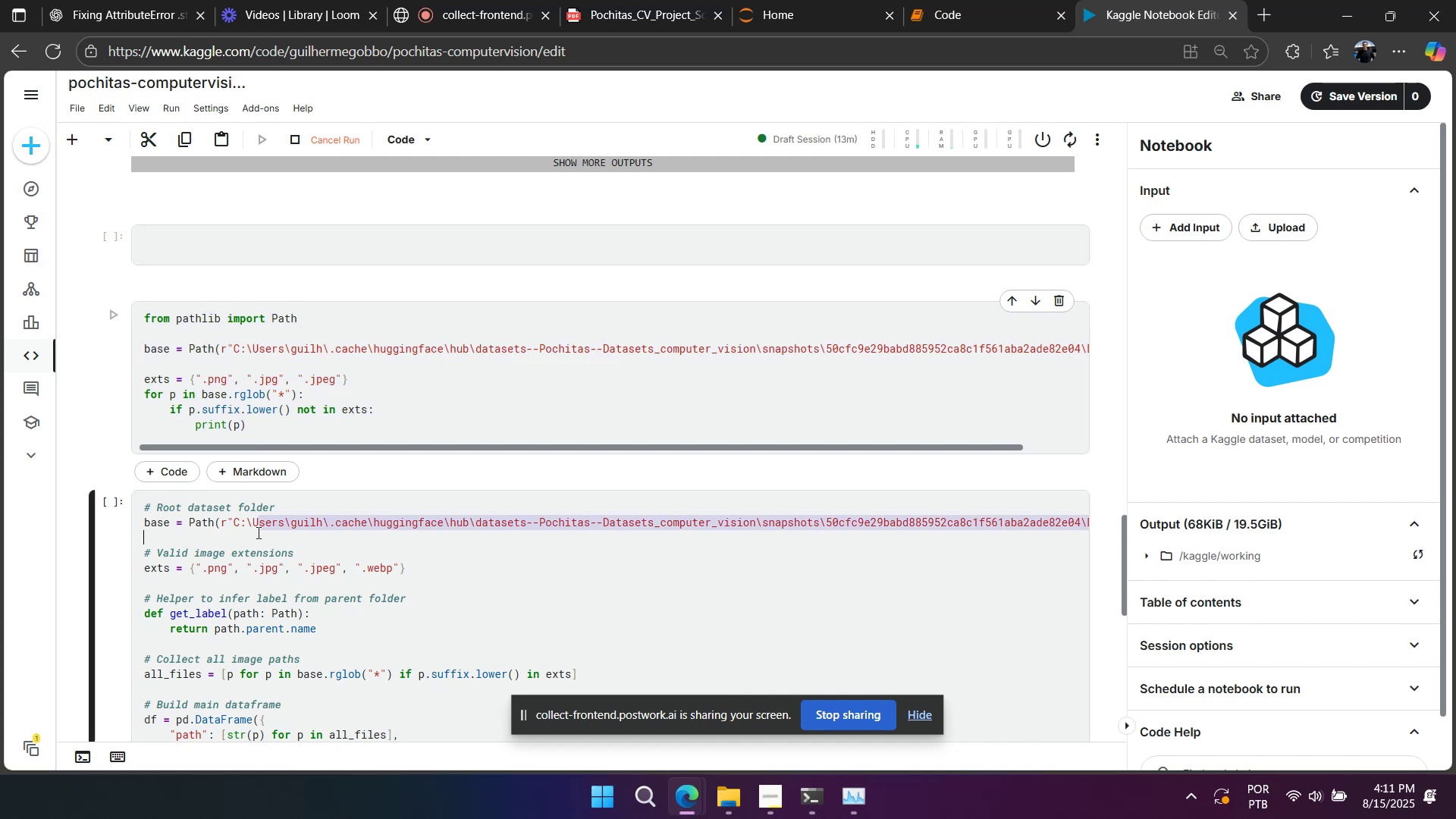 
scroll: coordinate [228, 457], scroll_direction: down, amount: 11.0
 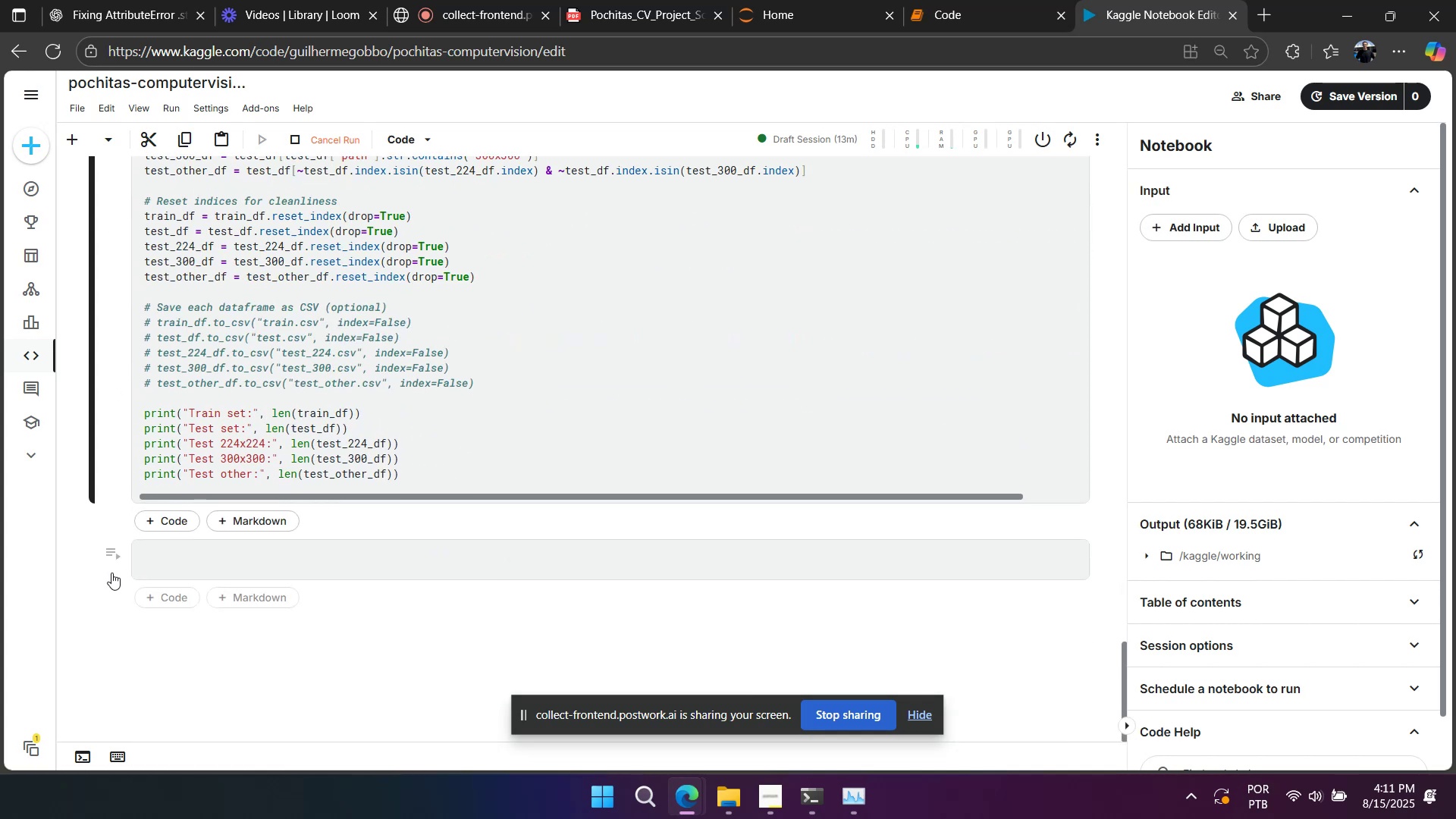 
left_click([97, 576])
 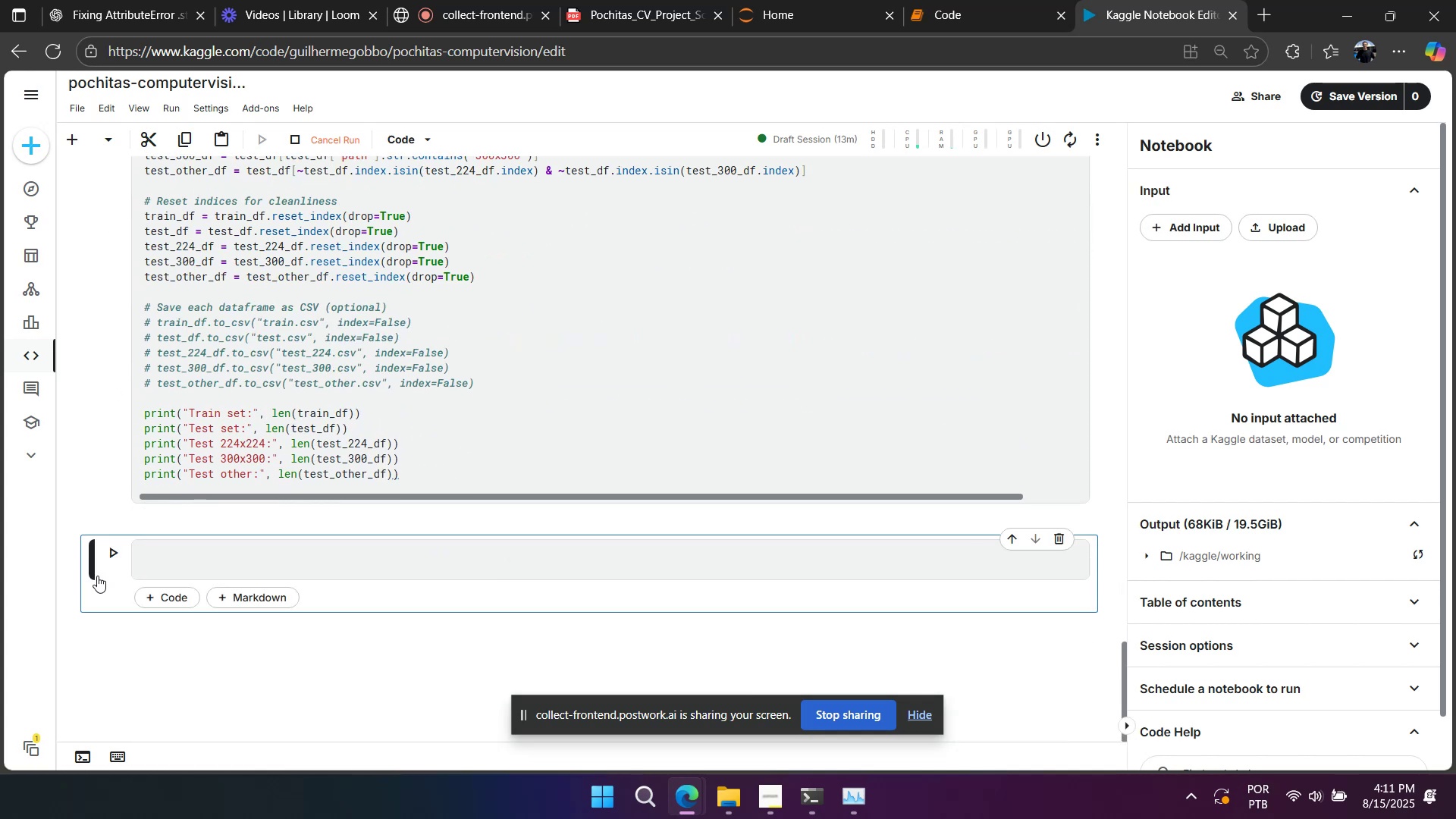 
type(aaa)
 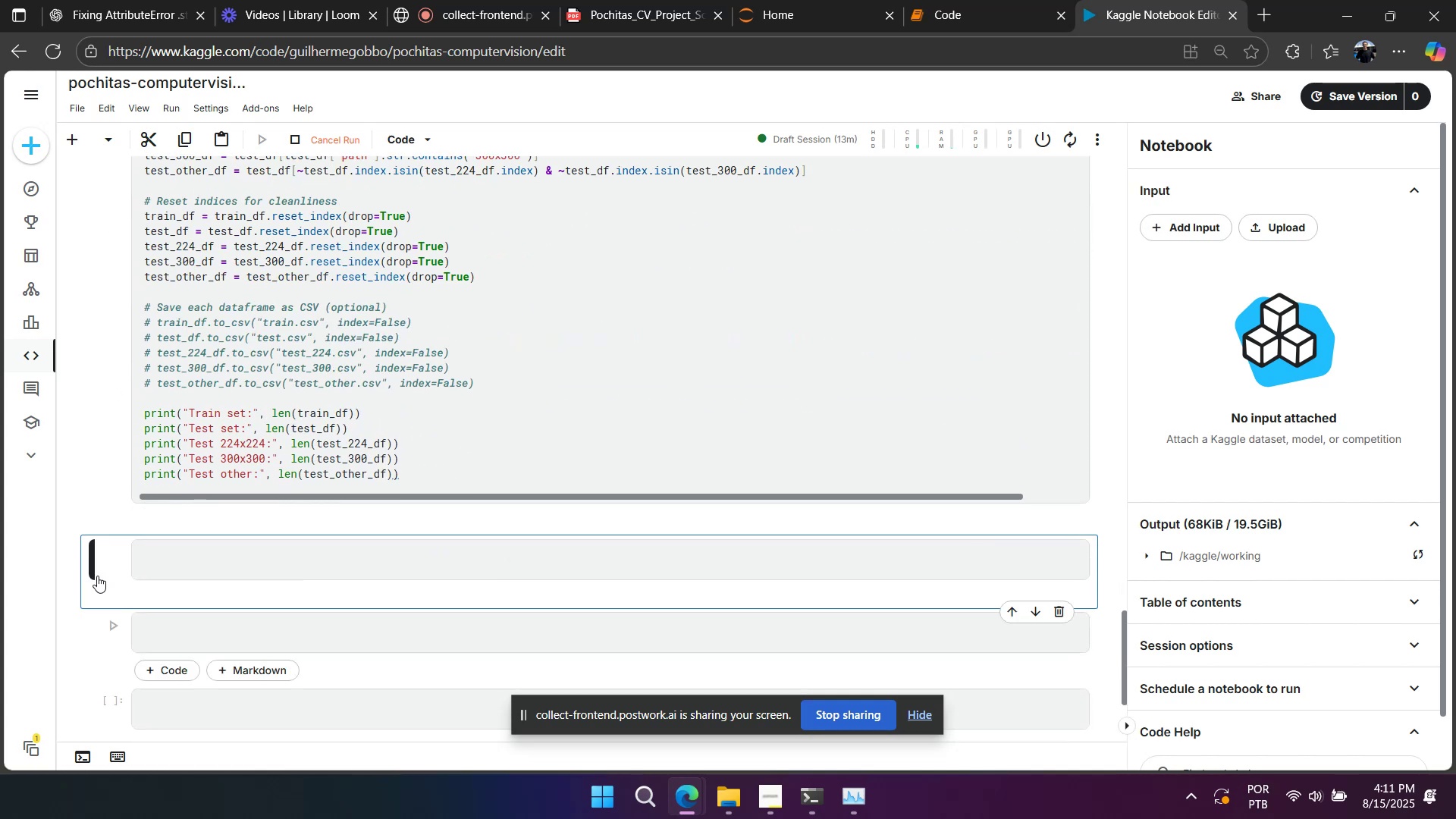 
hold_key(key=A, duration=1.18)
 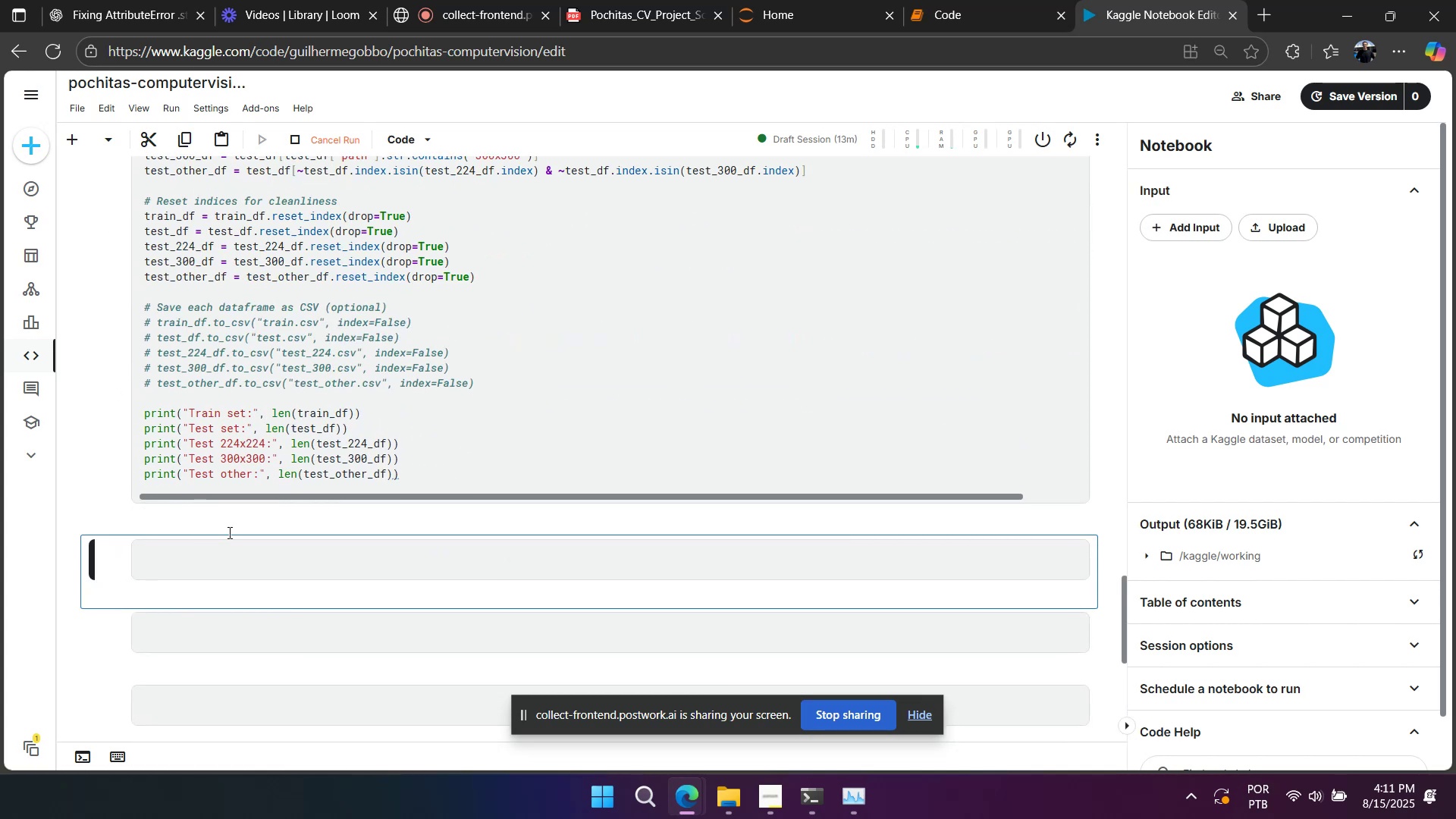 
scroll: coordinate [240, 447], scroll_direction: none, amount: 0.0
 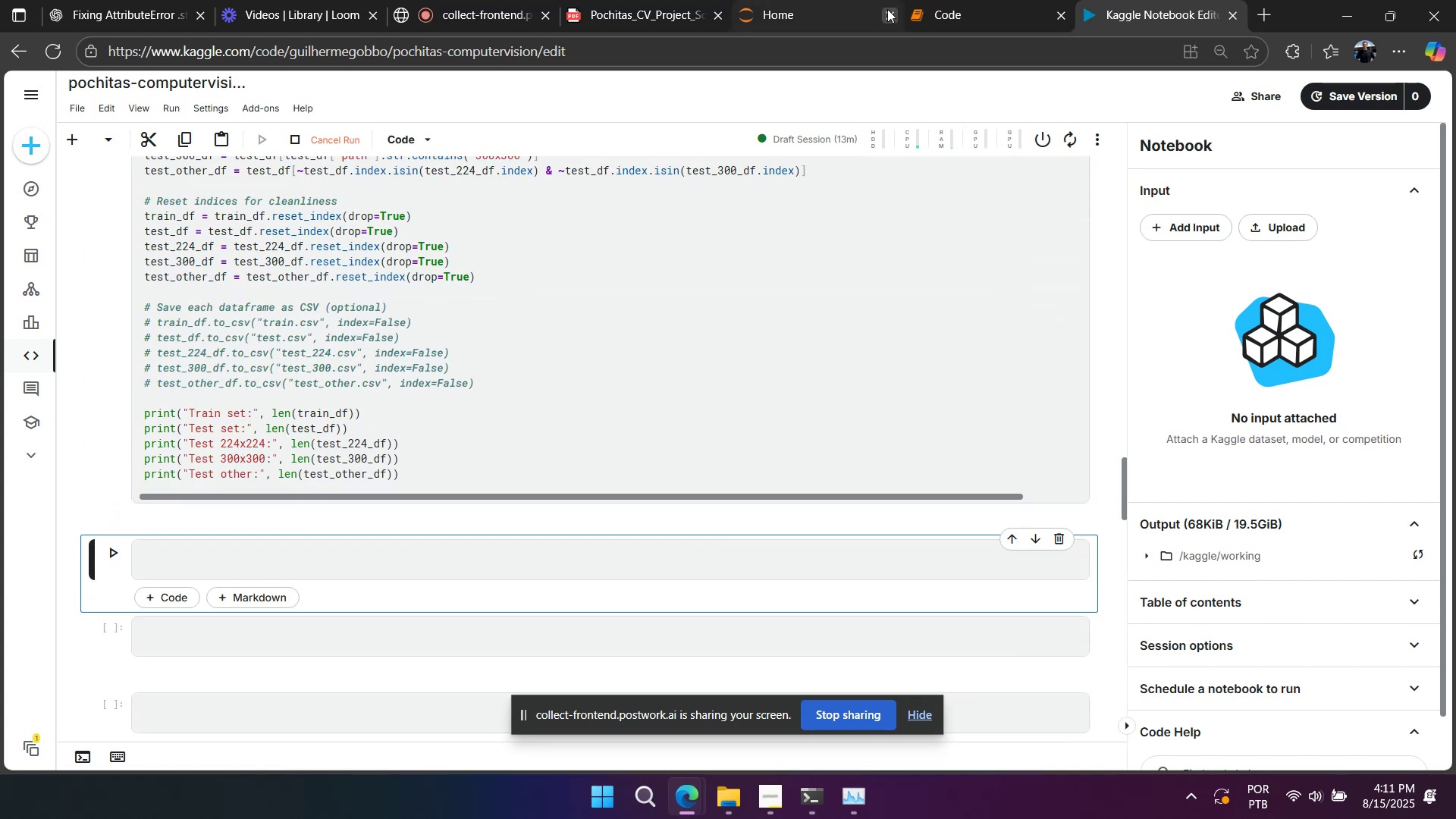 
left_click([912, 8])
 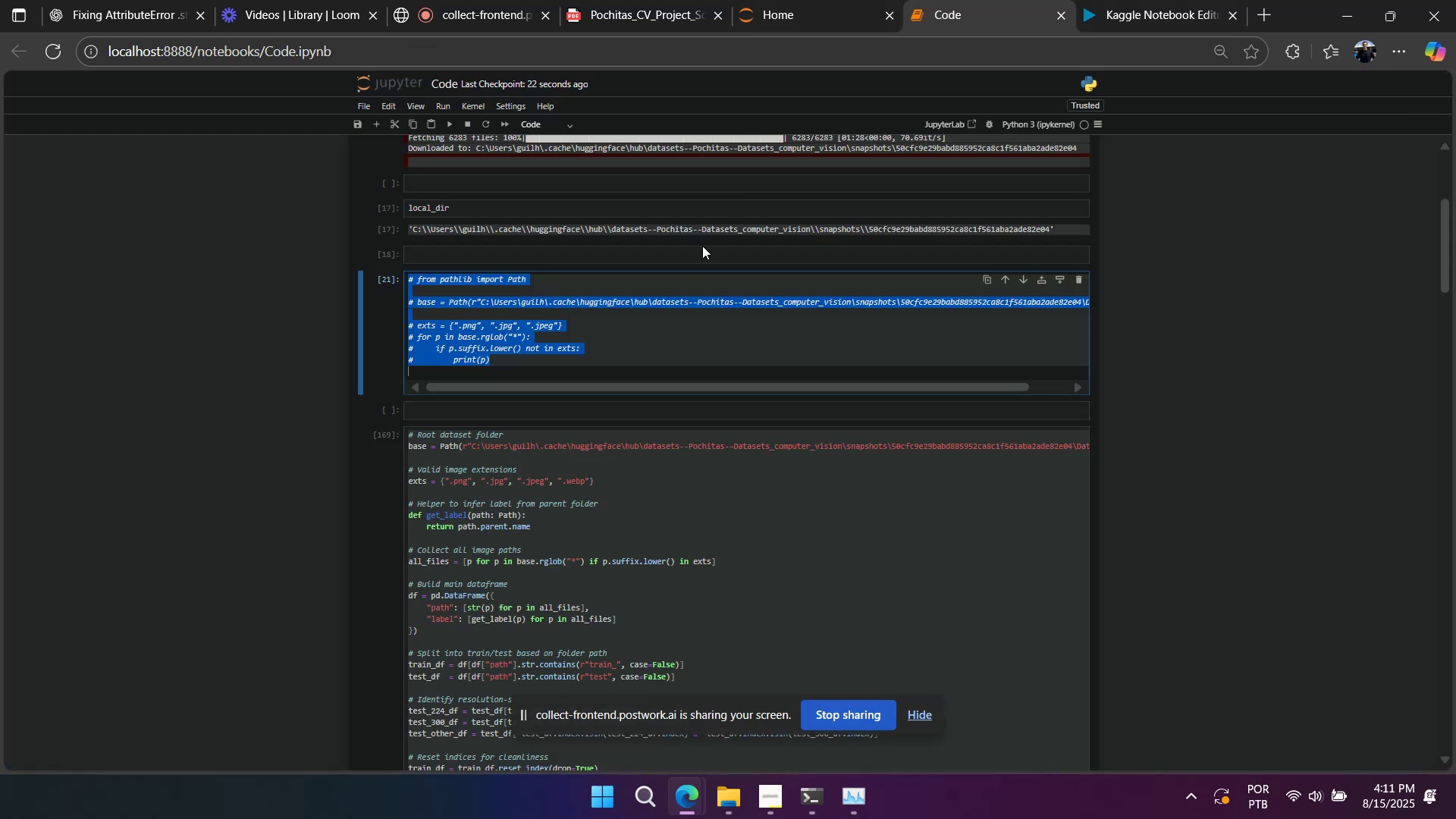 
scroll: coordinate [596, 348], scroll_direction: down, amount: 8.0
 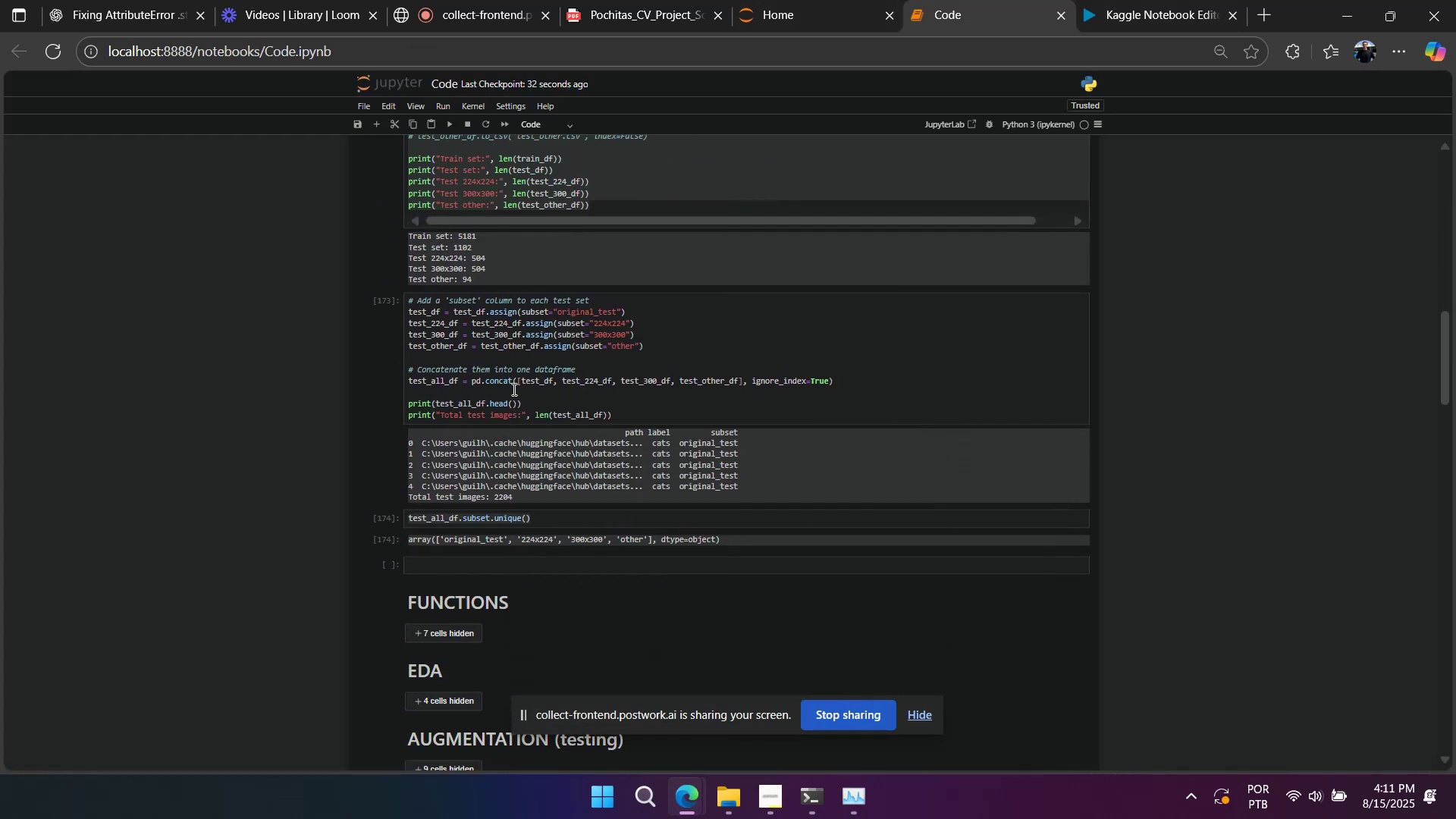 
left_click([513, 399])
 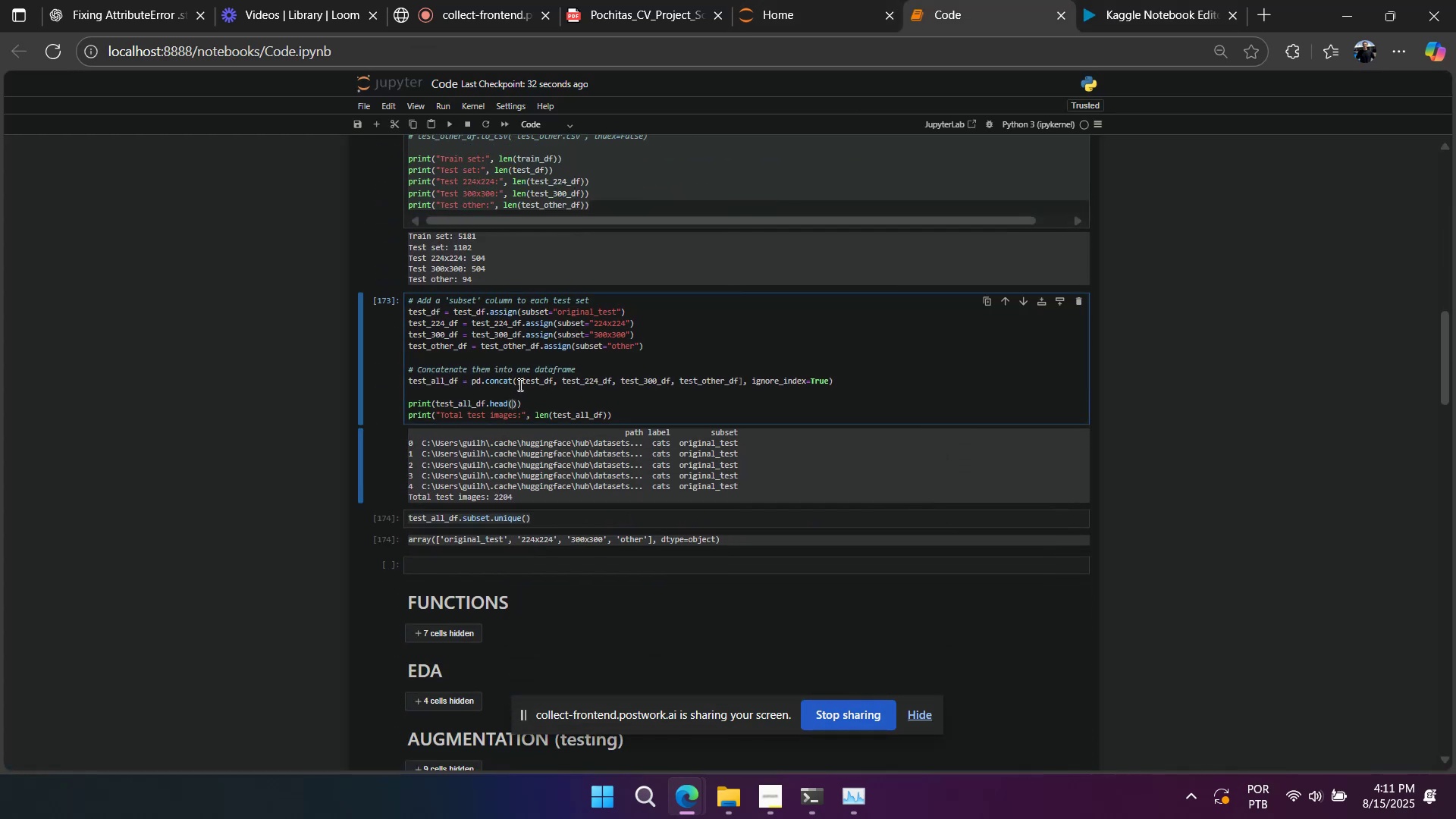 
key(Control+A)
 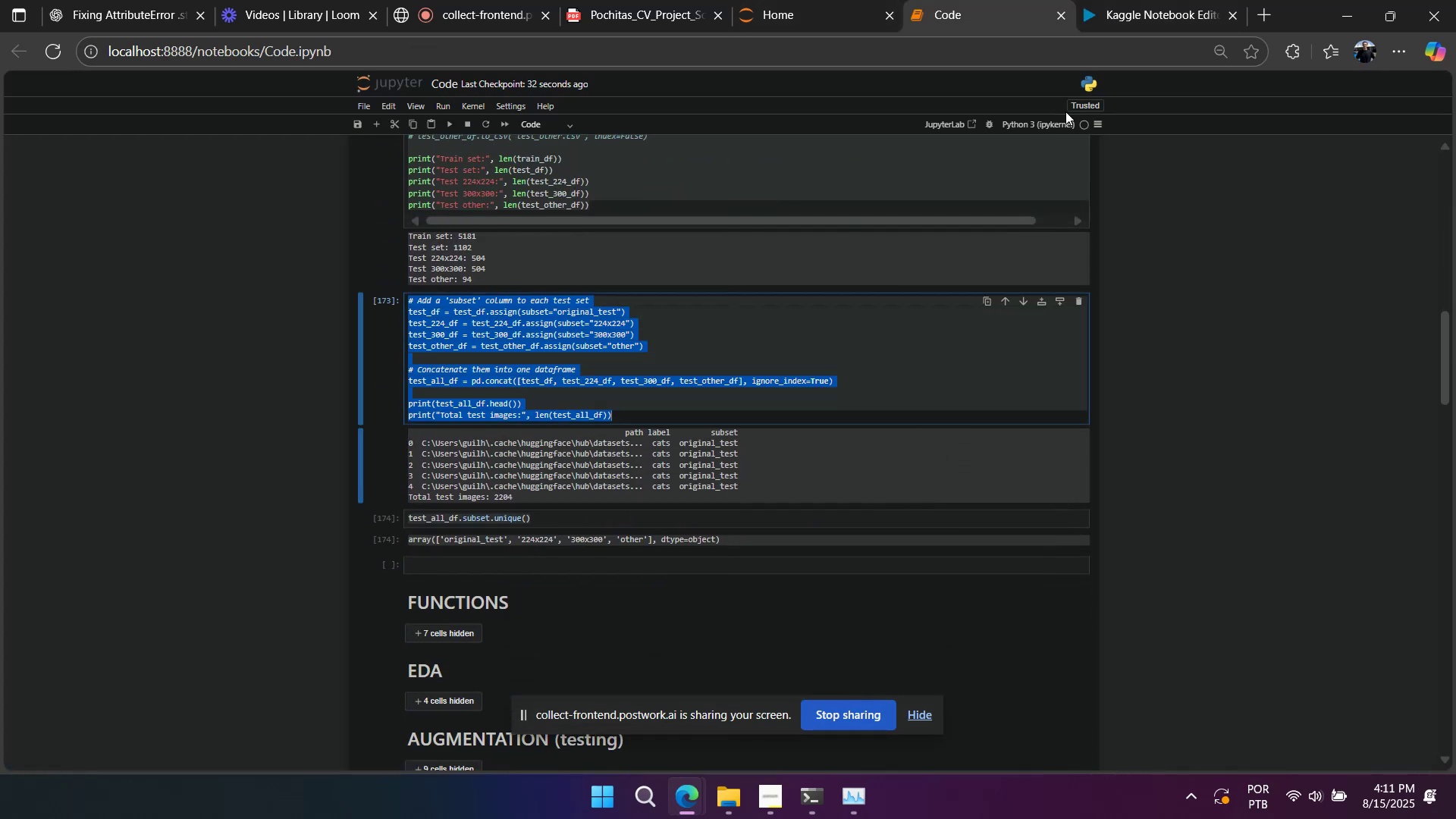 
key(Control+C)
 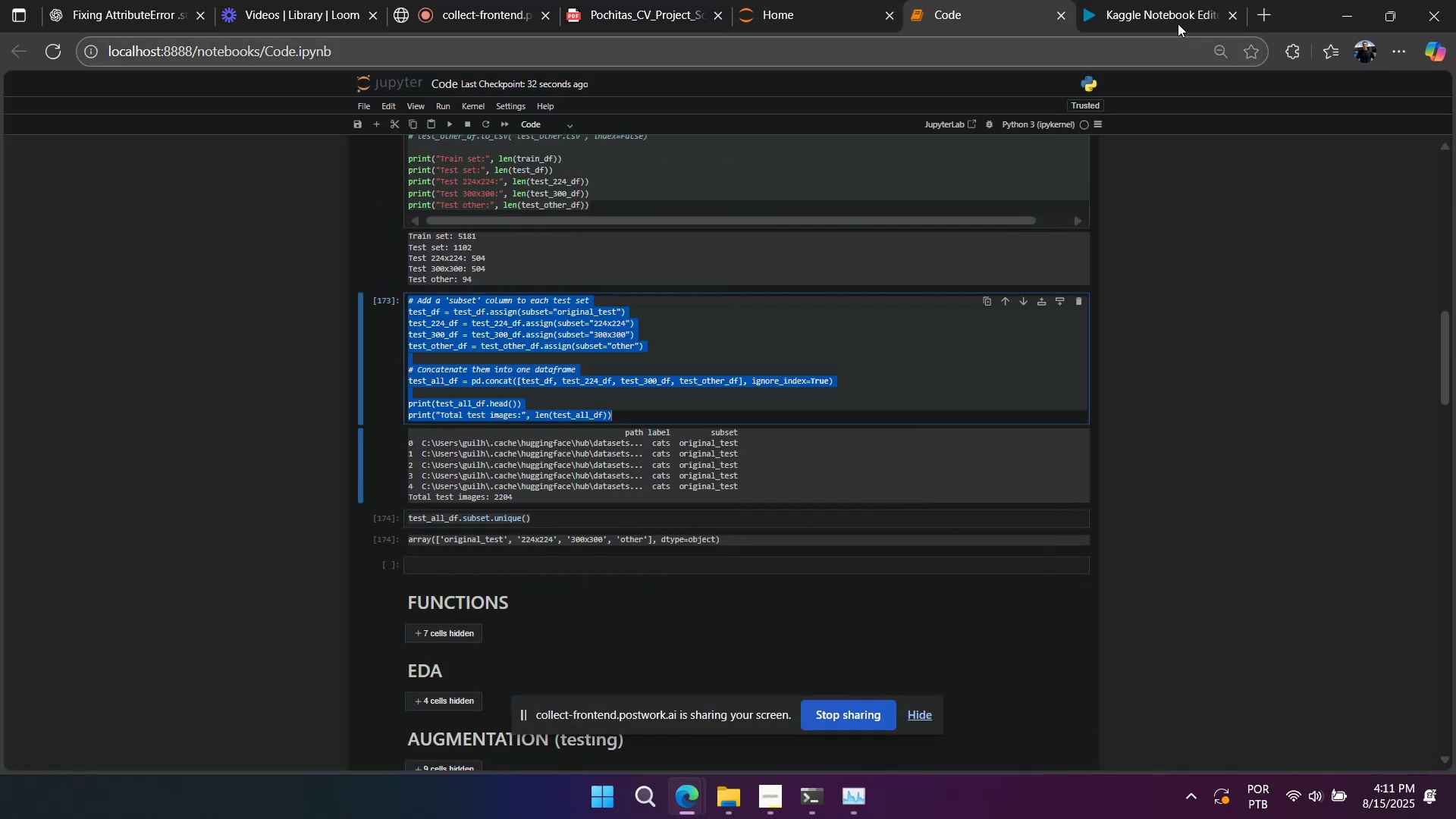 
left_click([1176, 19])
 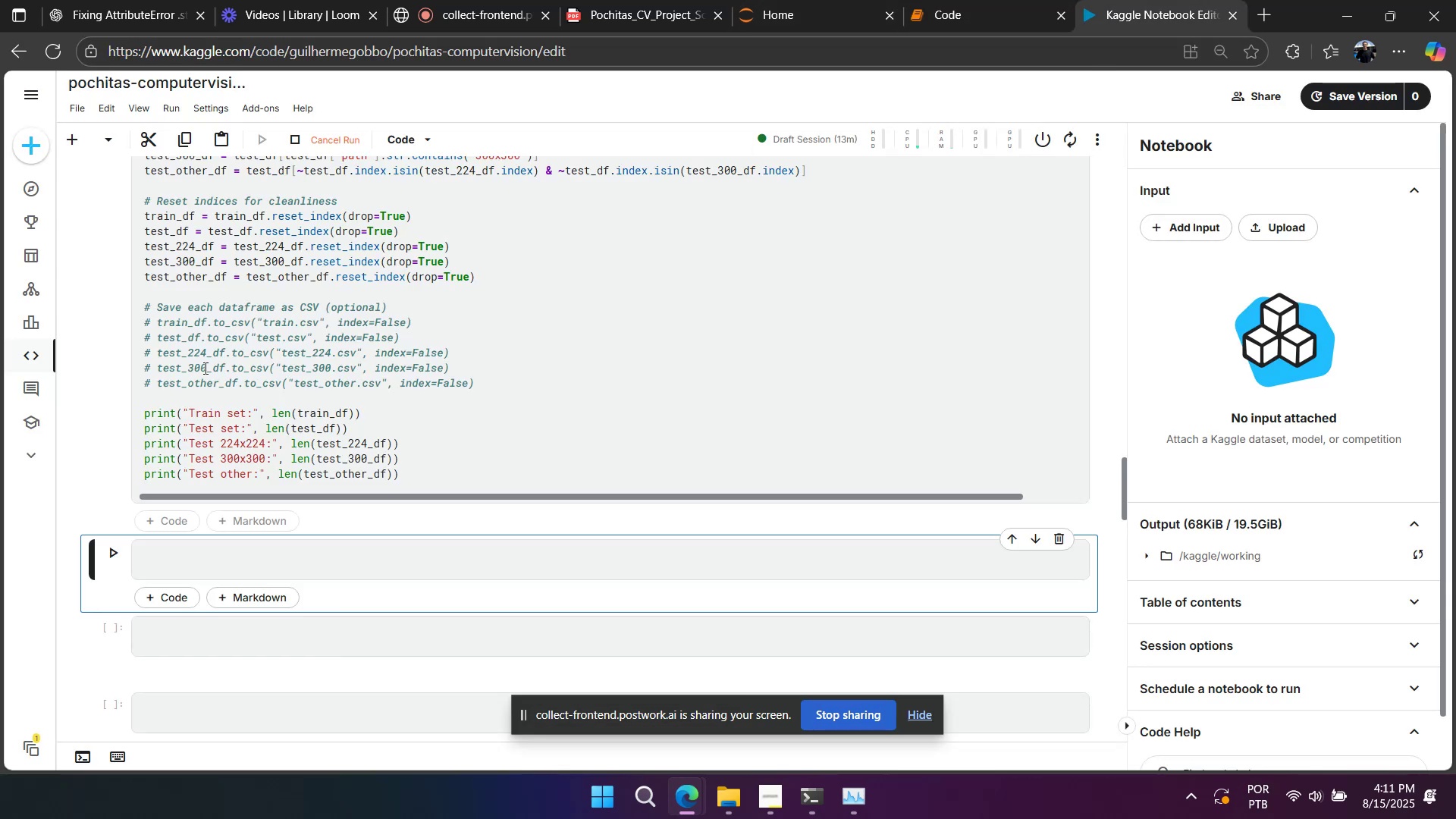 
scroll: coordinate [174, 479], scroll_direction: down, amount: 2.0
 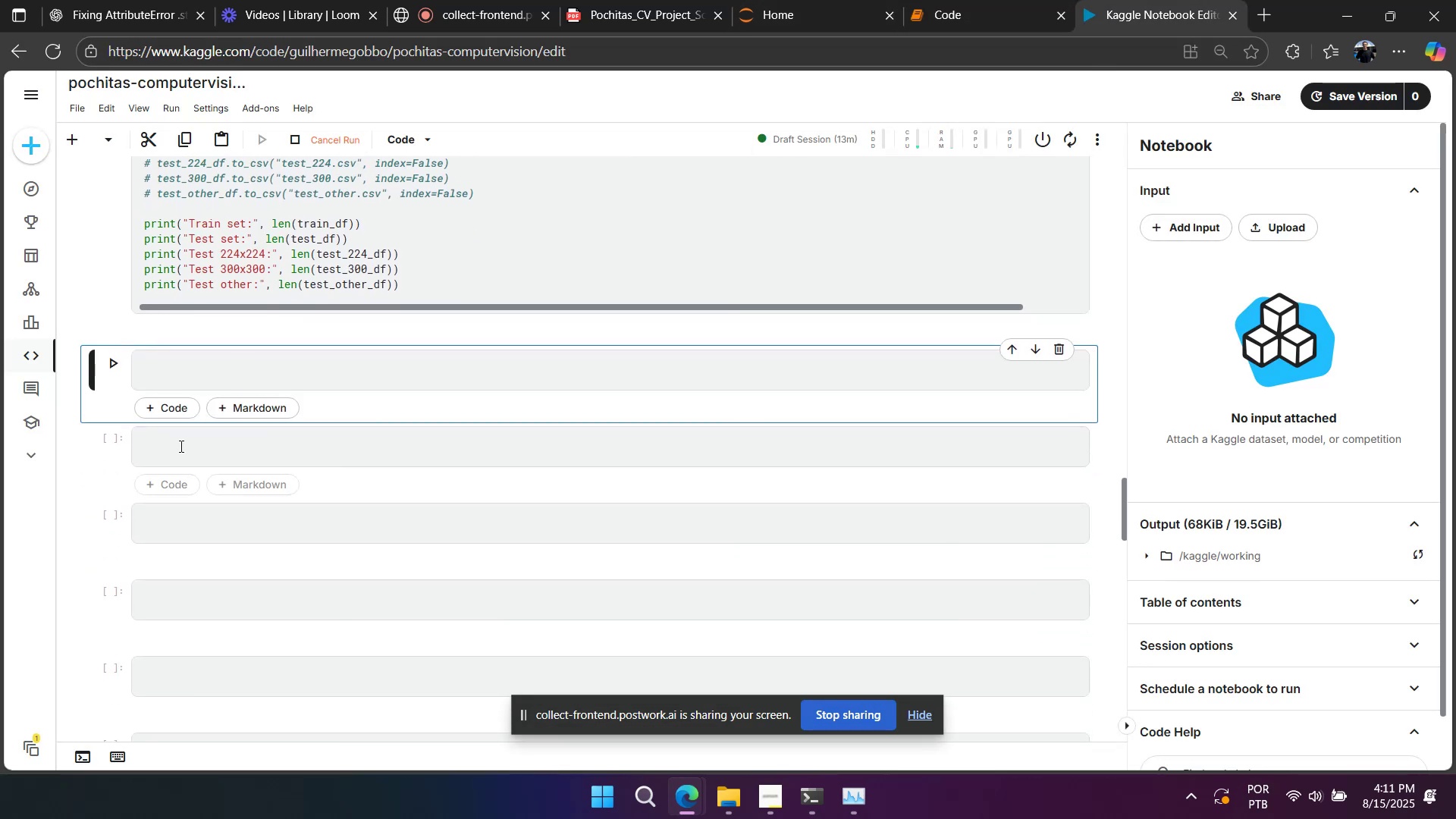 
left_click([186, 443])
 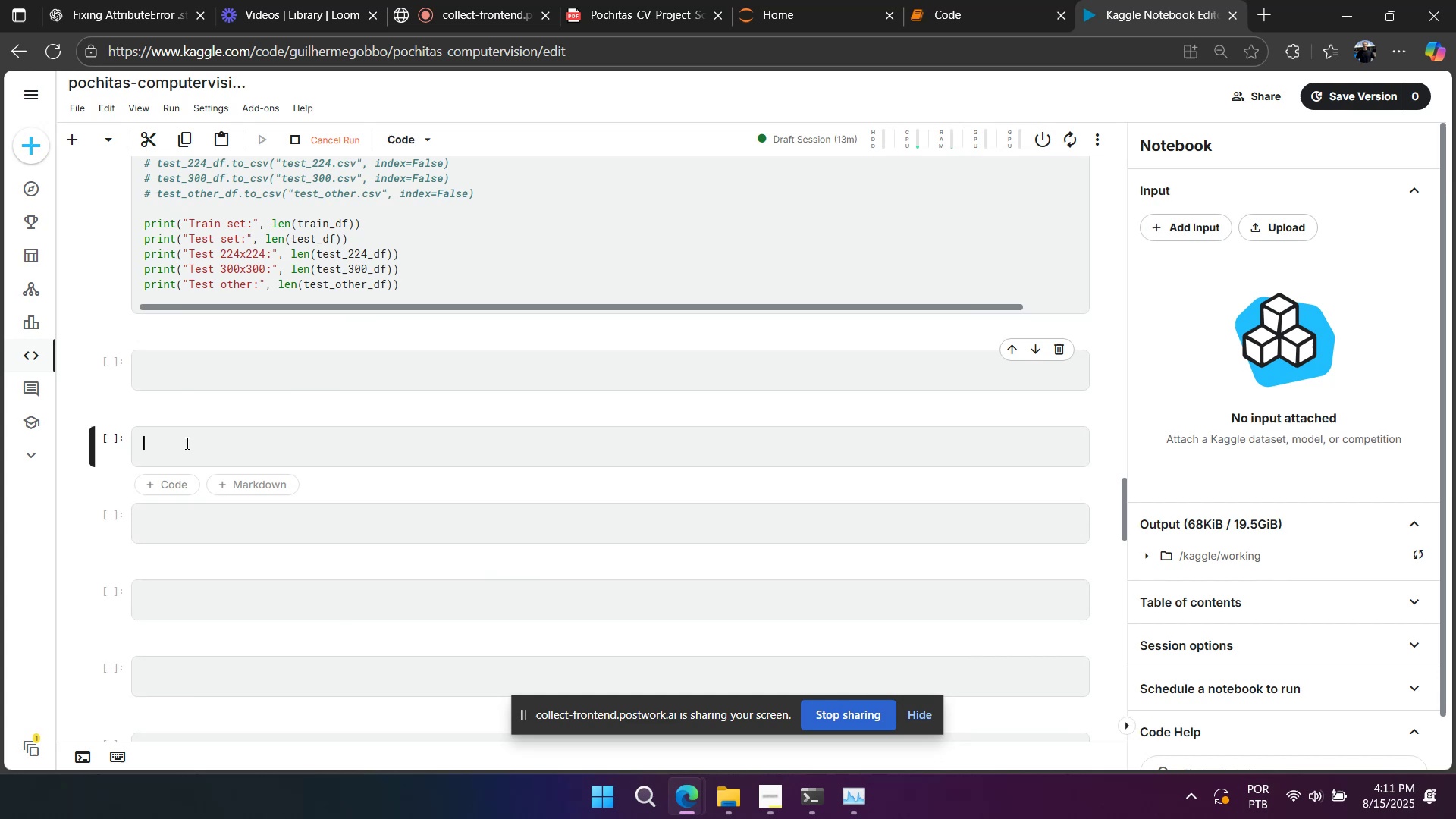 
key(Control+V)
 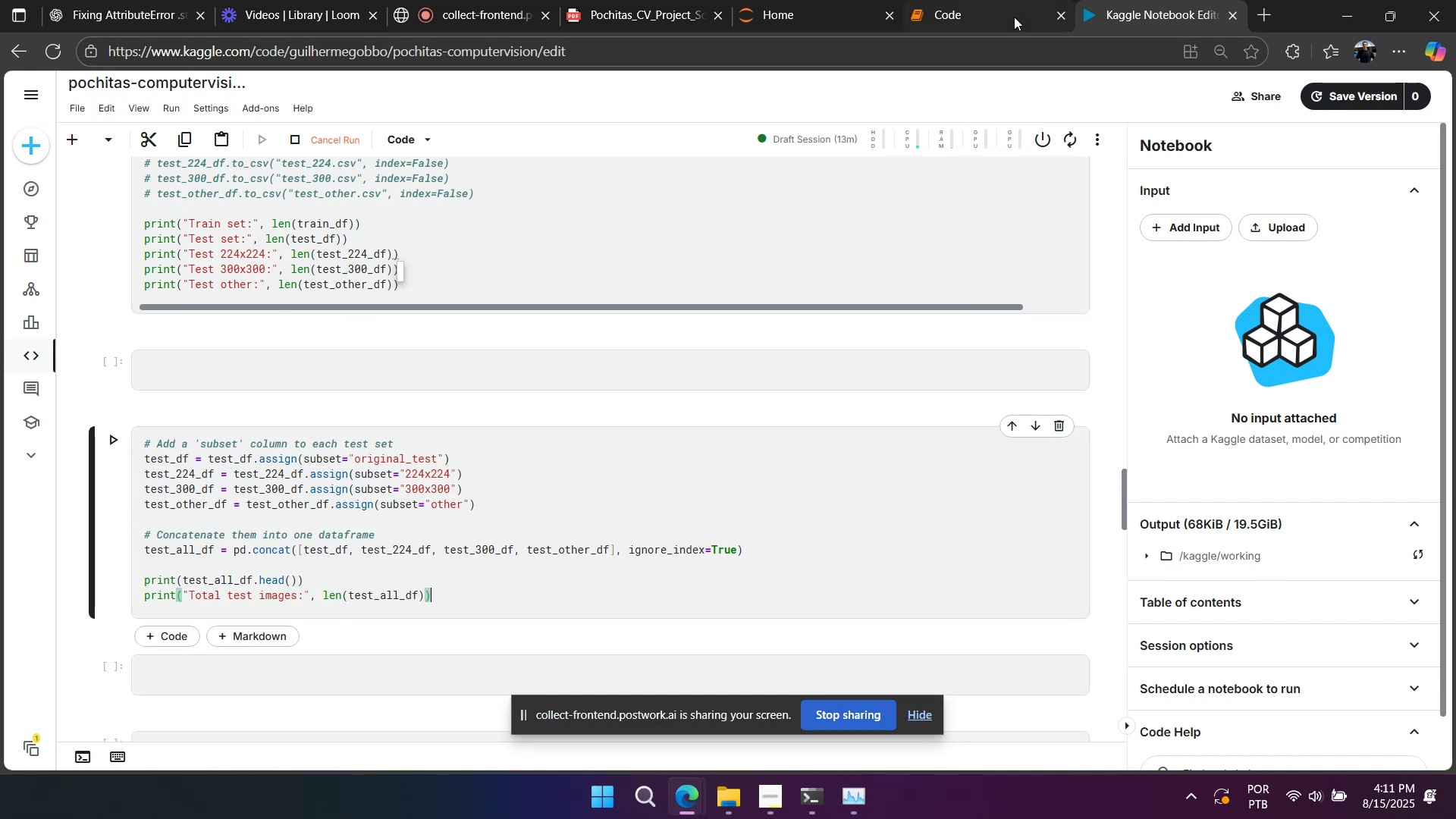 
left_click([1003, 17])
 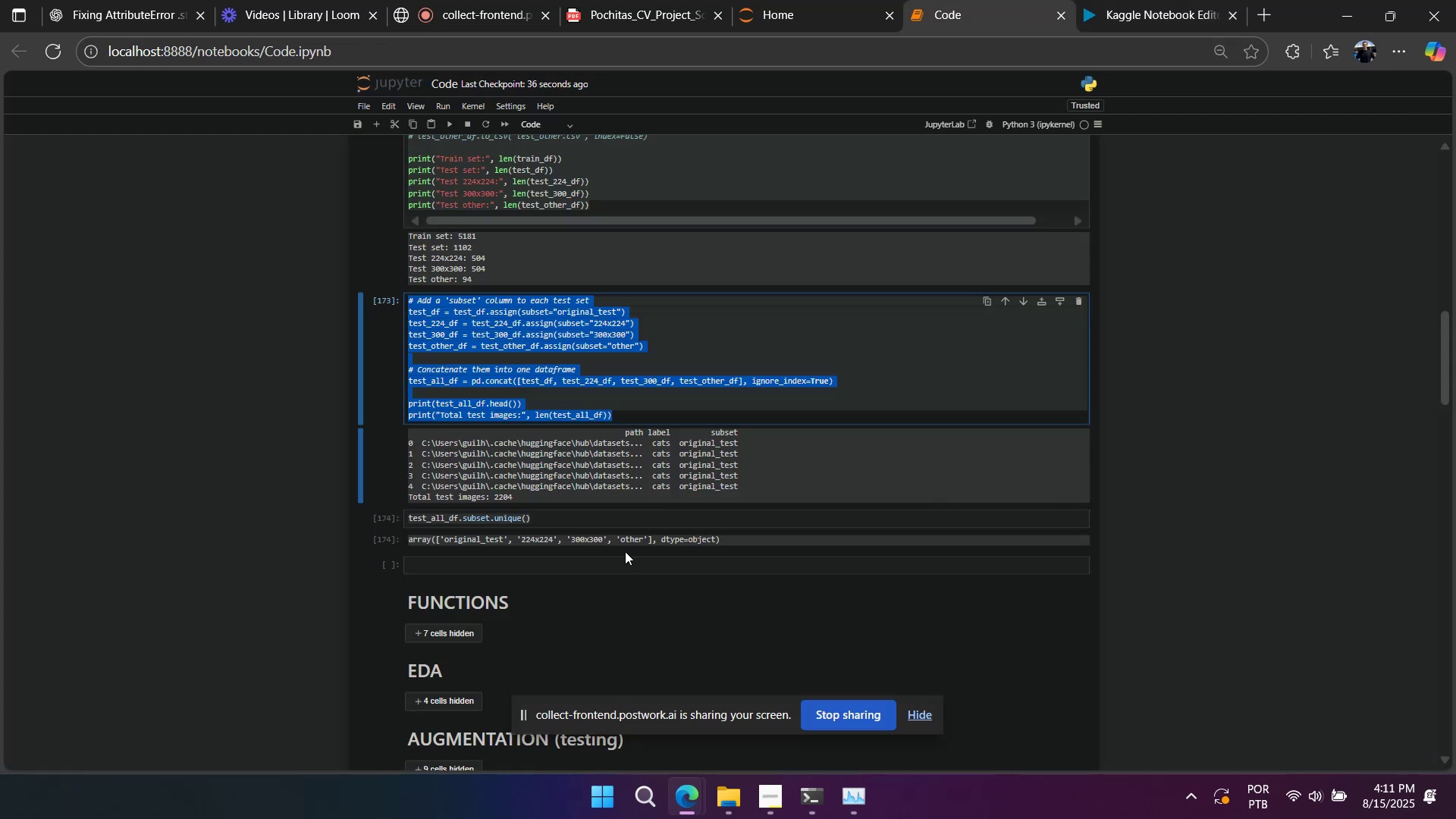 
left_click([622, 540])
 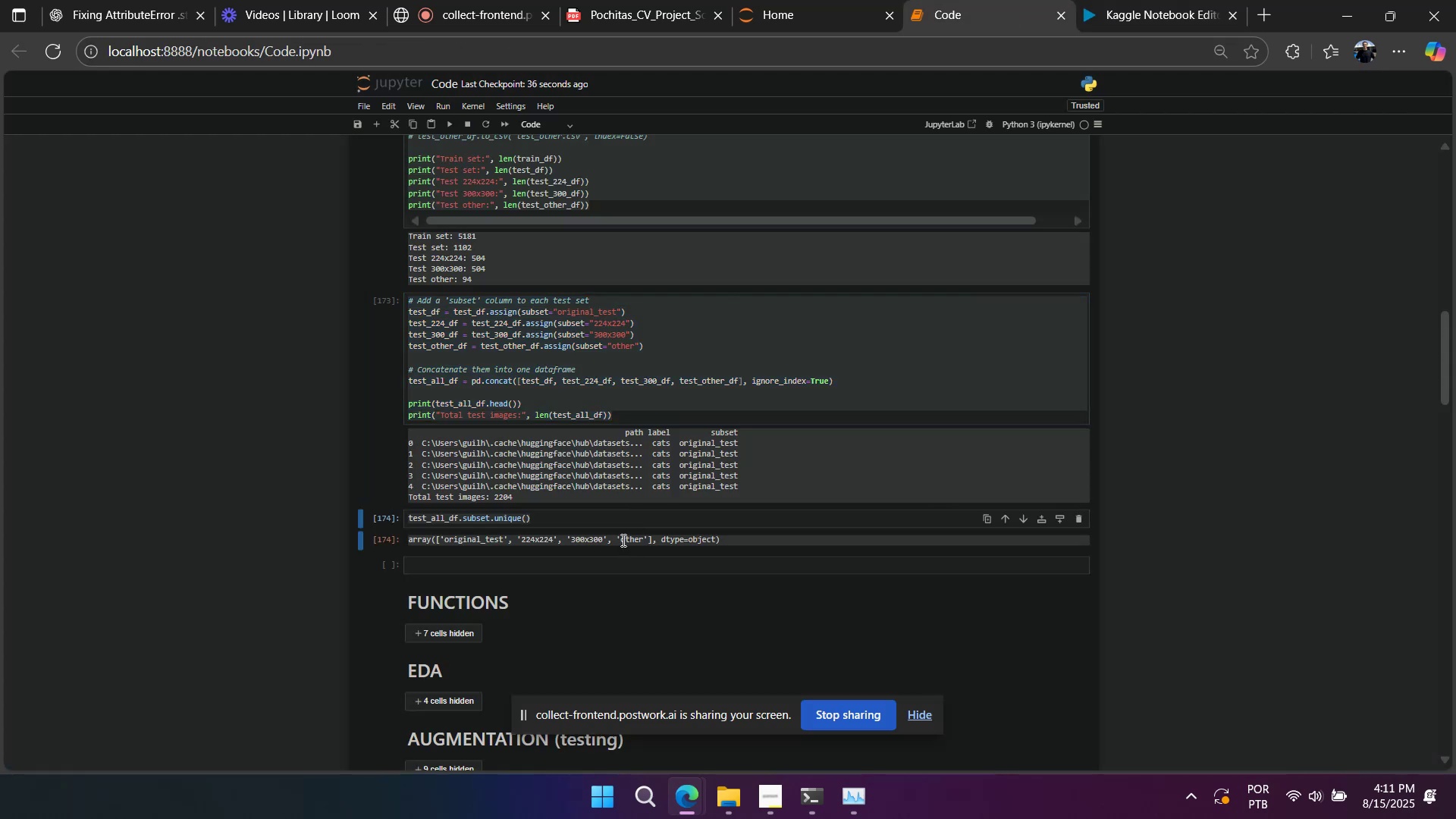 
key(Control+ControlLeft)
 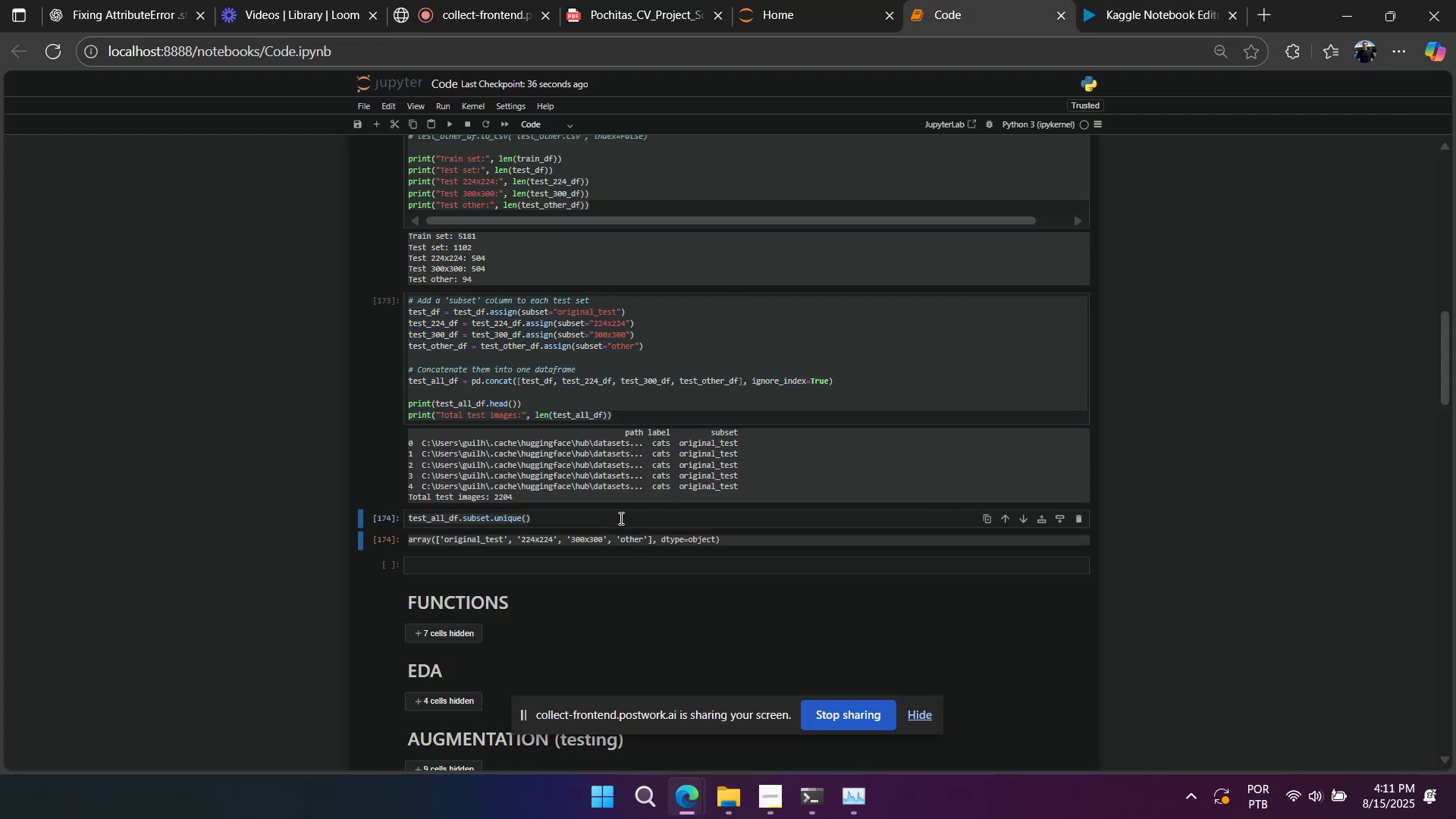 
left_click([620, 515])
 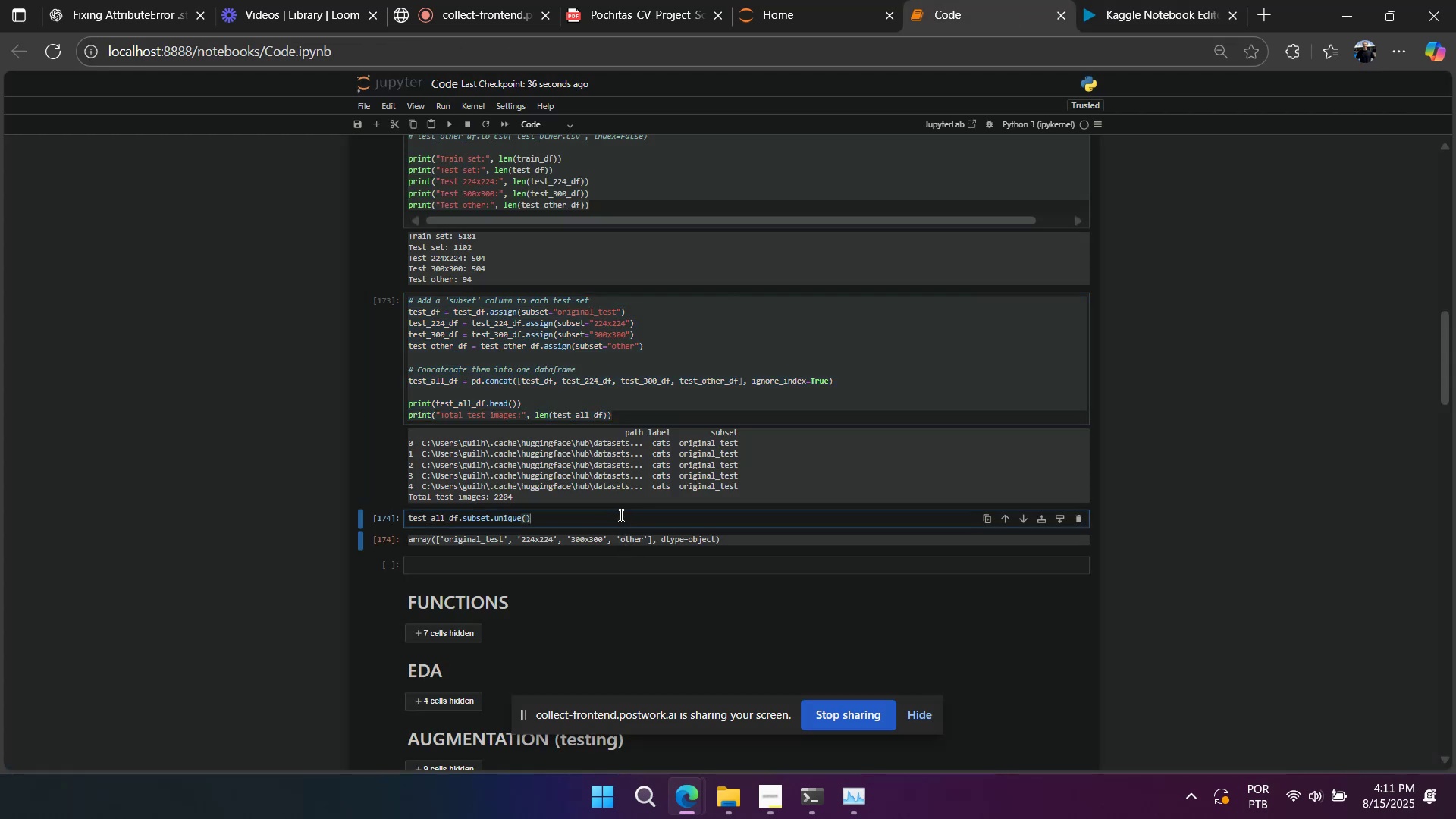 
hold_key(key=ControlLeft, duration=0.46)
 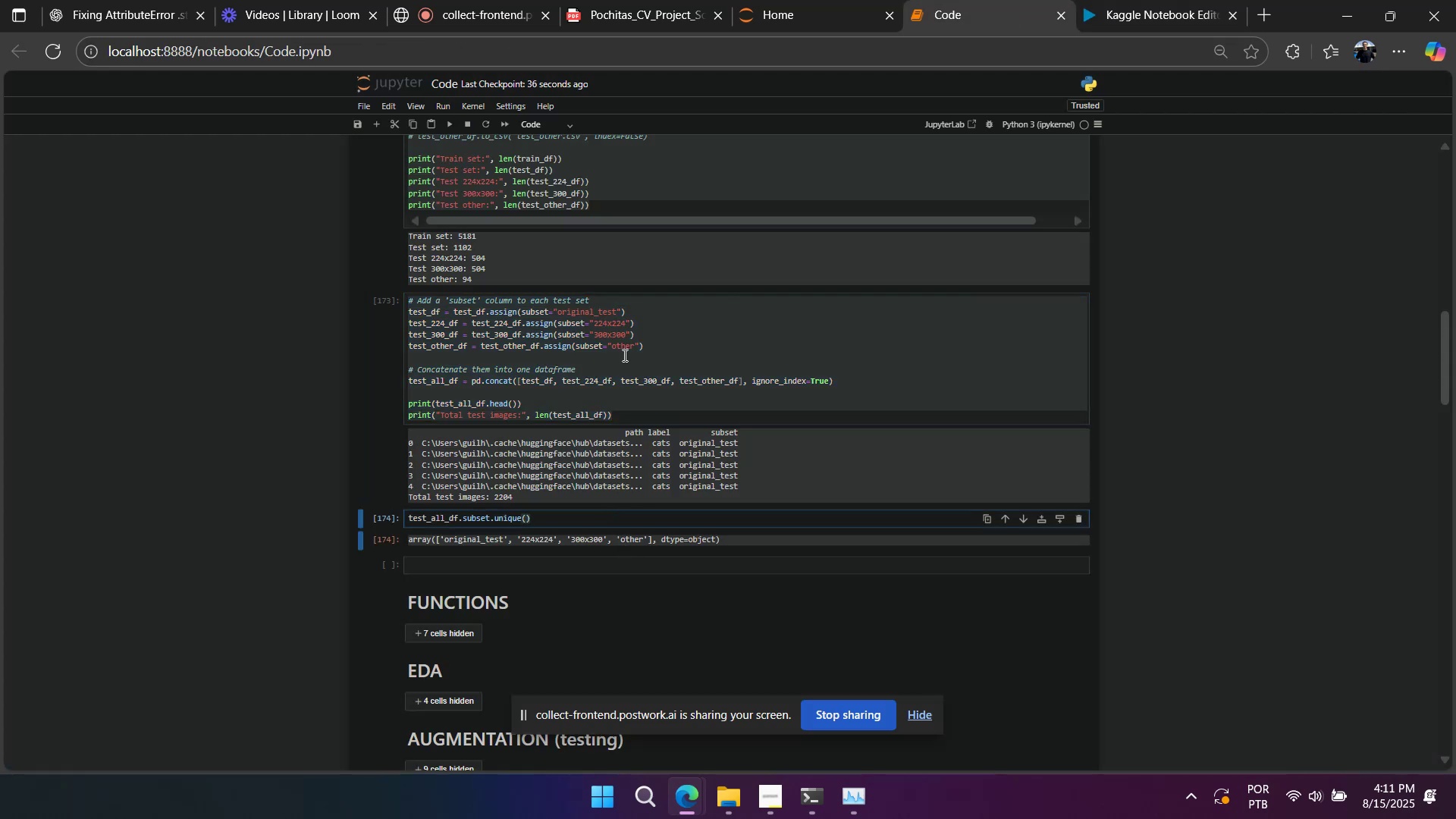 
left_click([623, 355])
 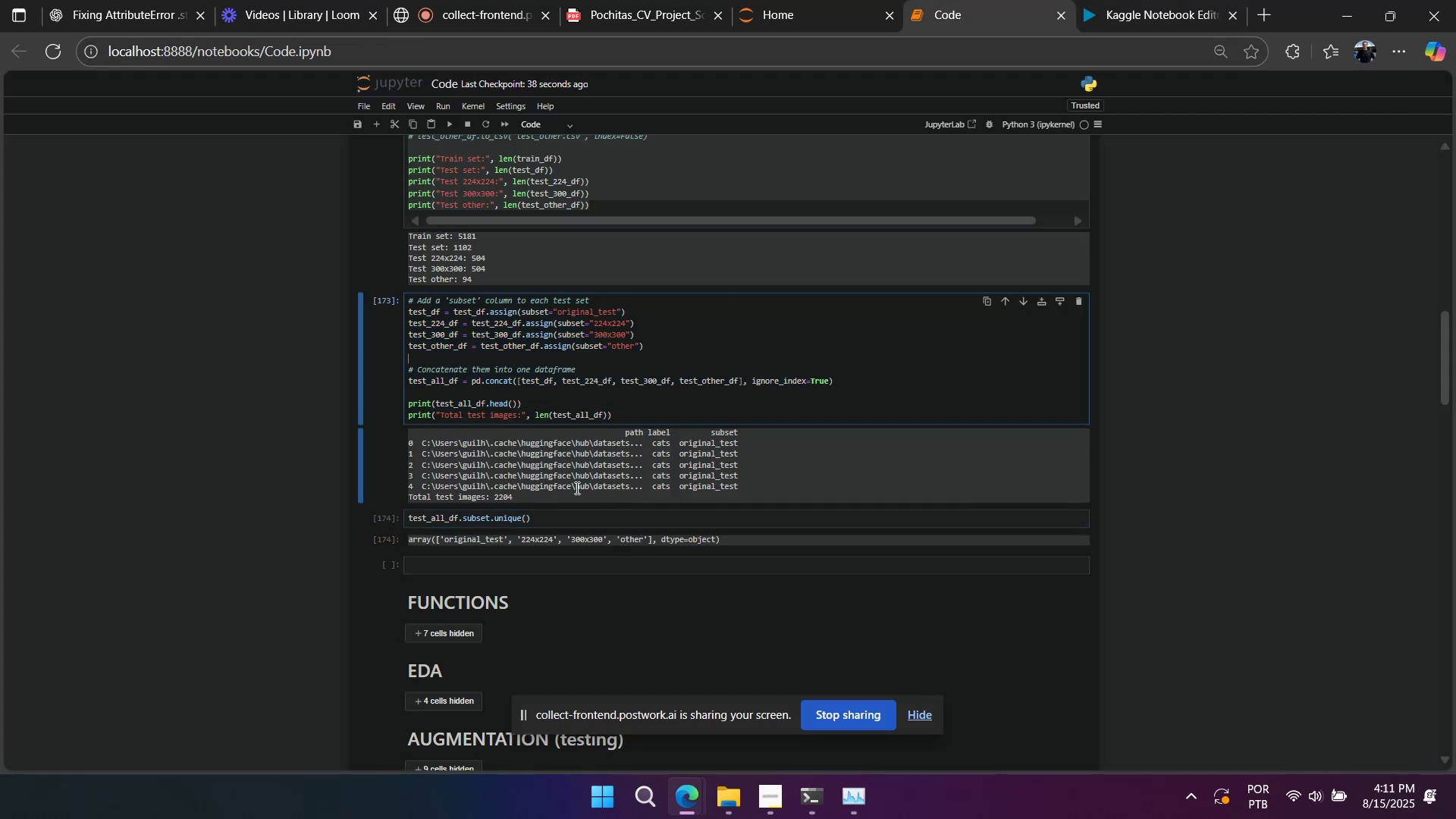 
left_click([557, 521])
 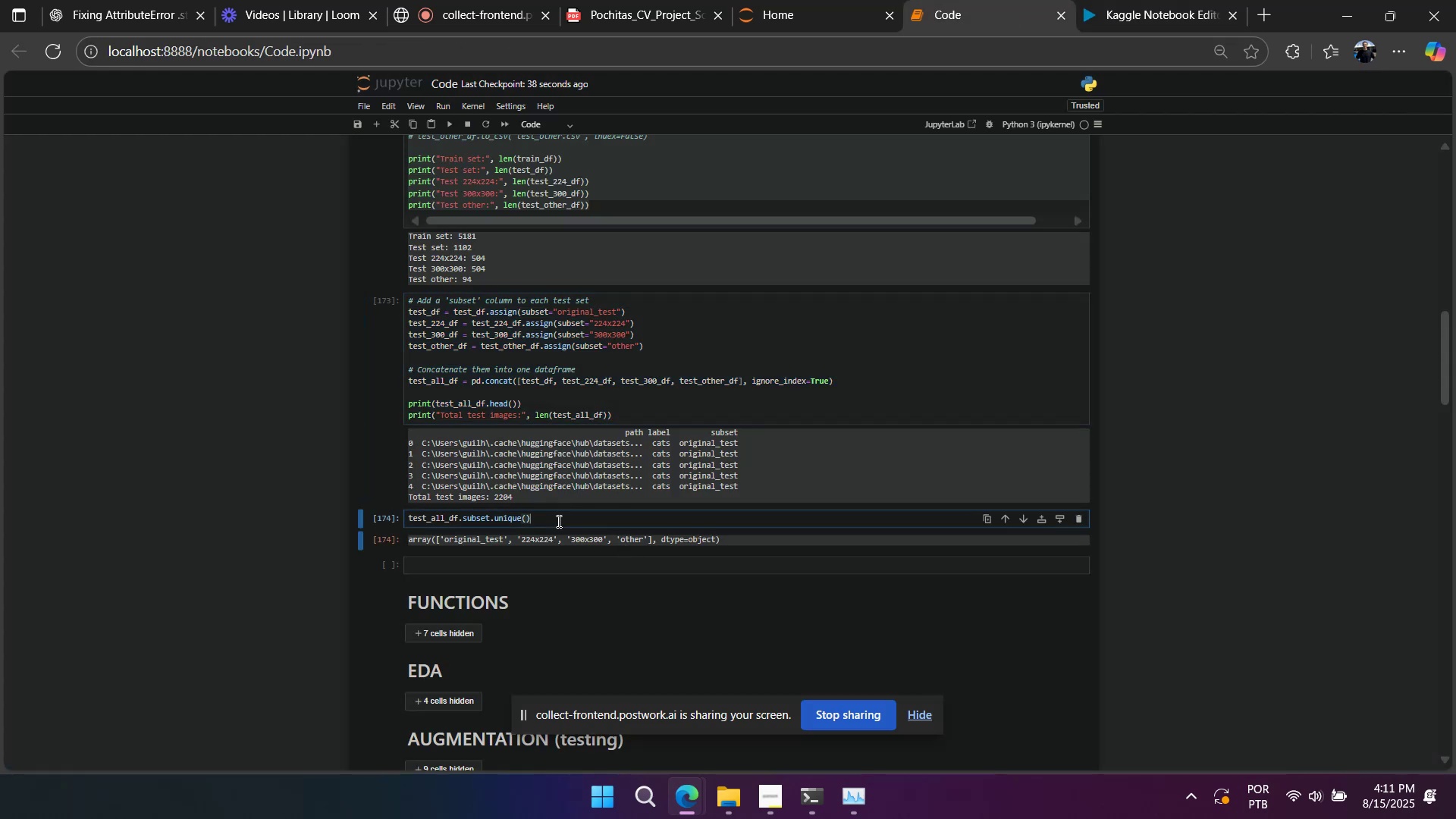 
key(Control+A)
 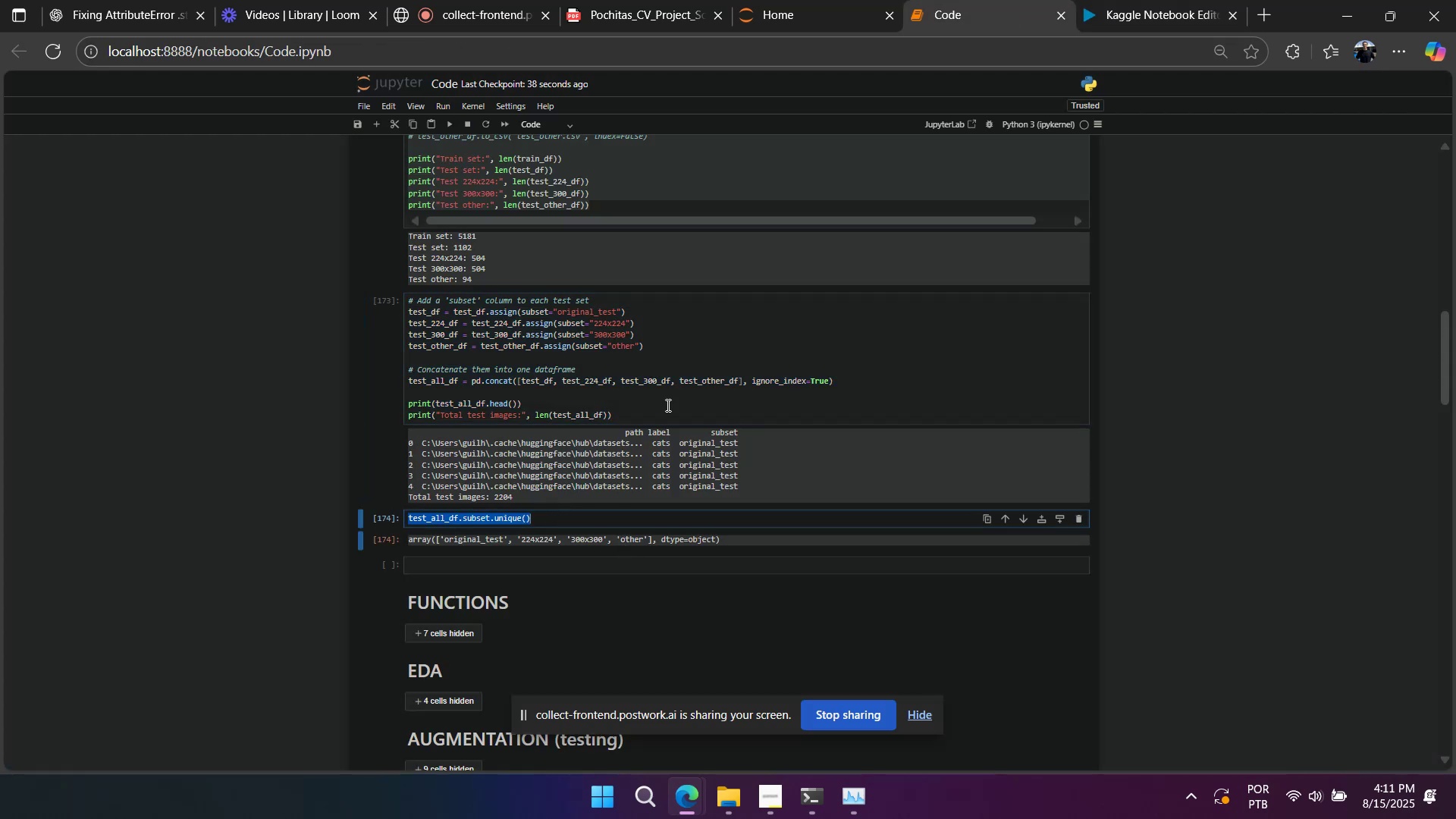 
key(Control+C)
 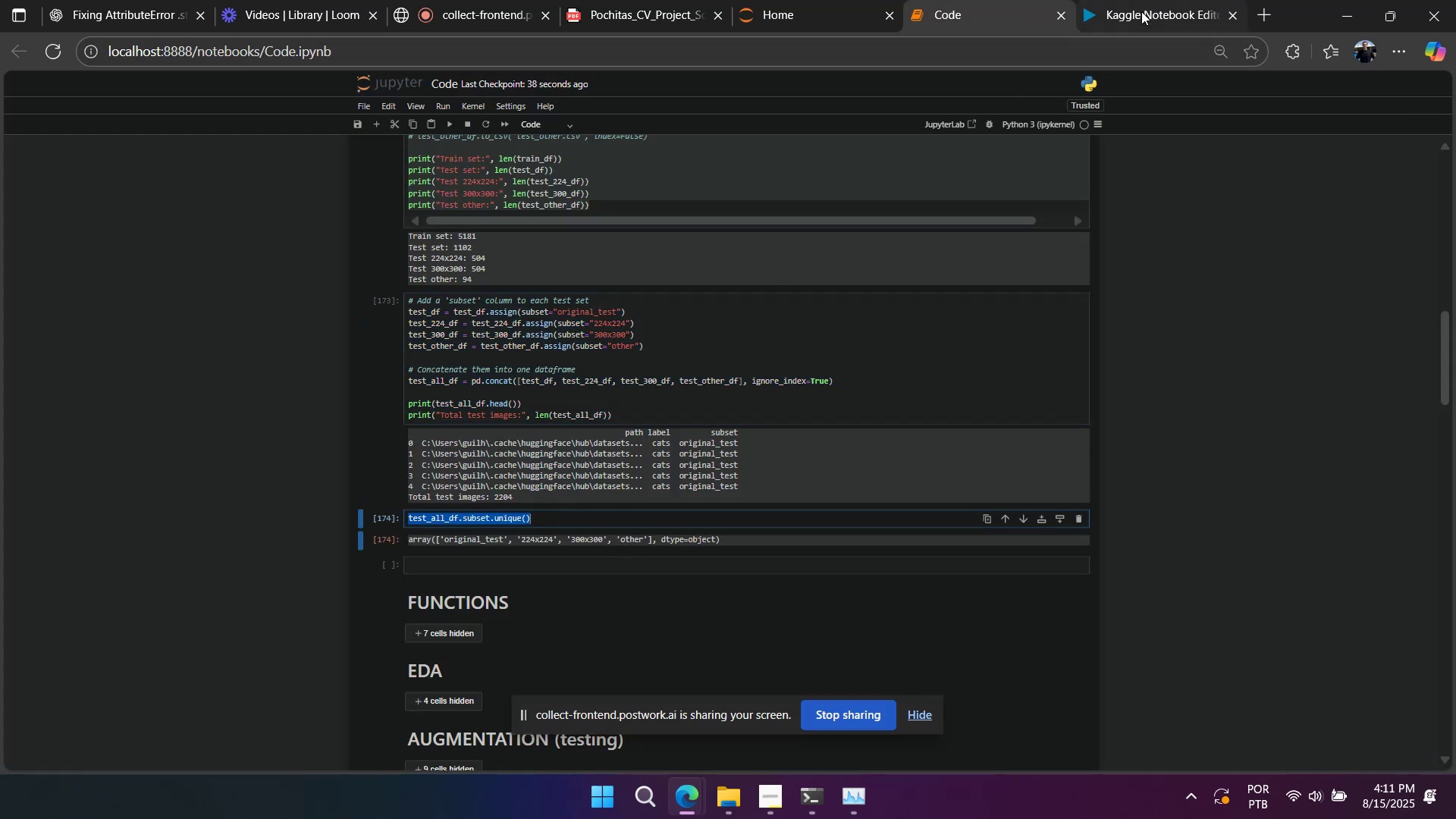 
left_click([1144, 11])
 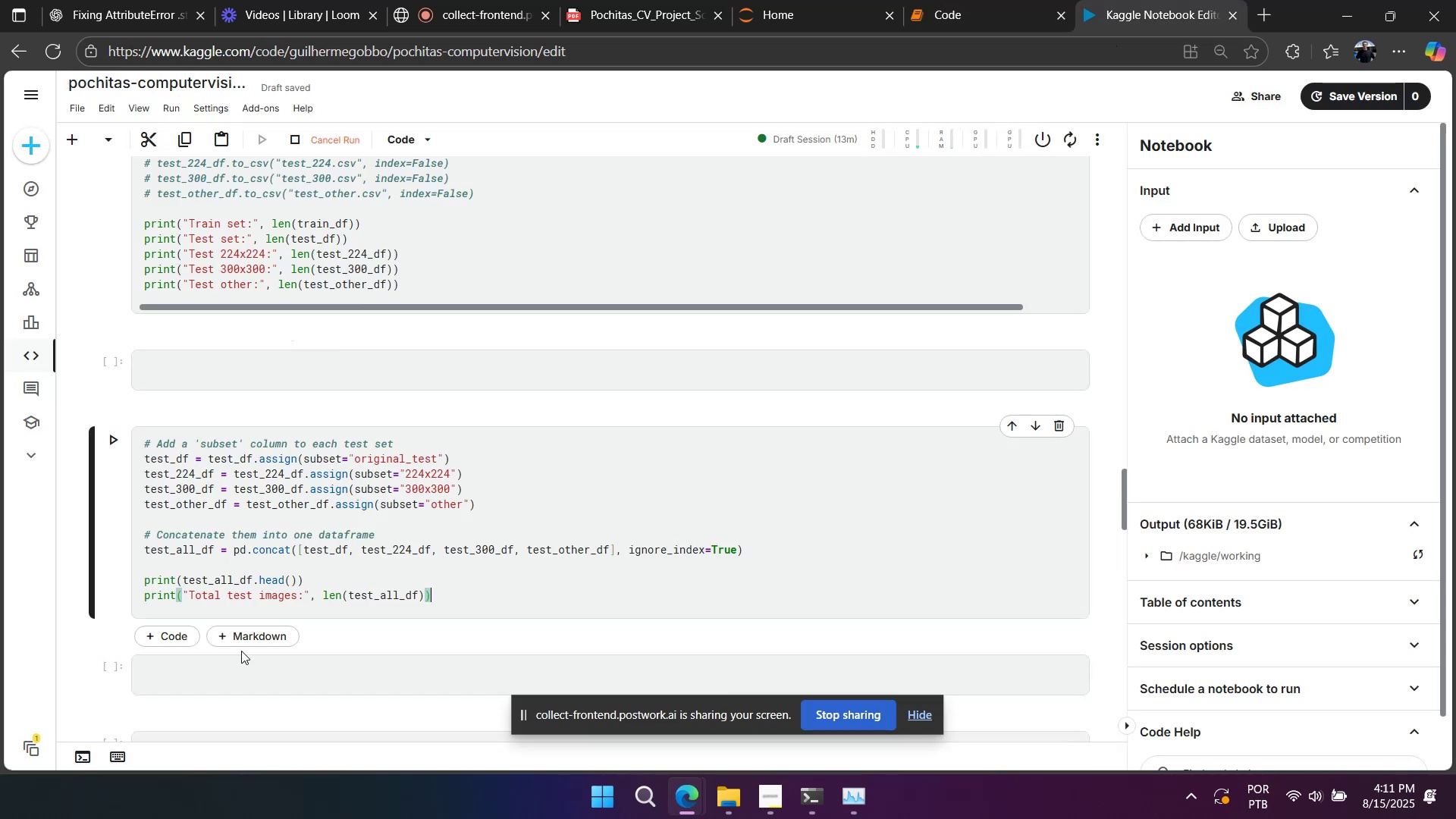 
left_click([245, 676])
 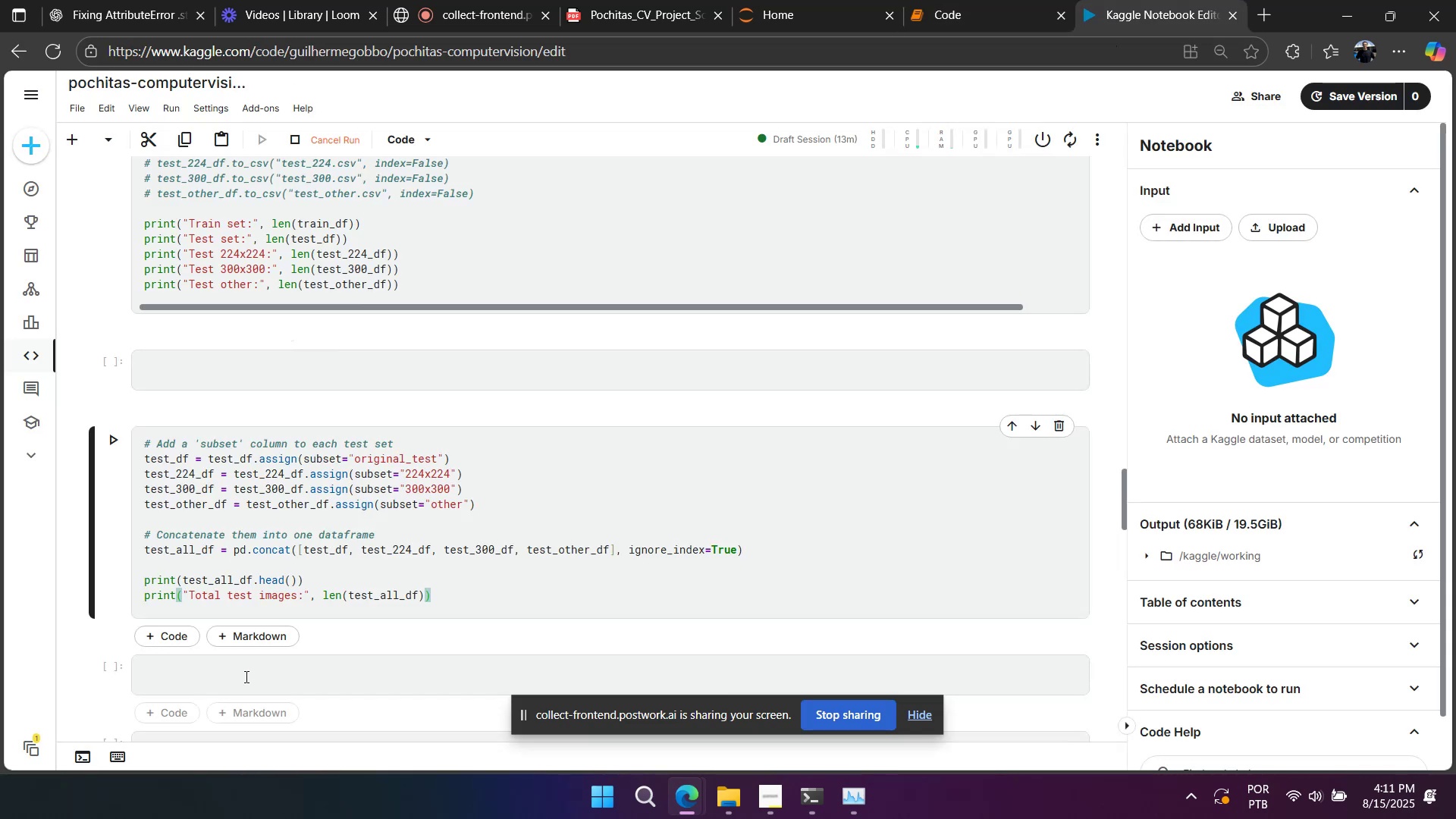 
key(Control+V)
 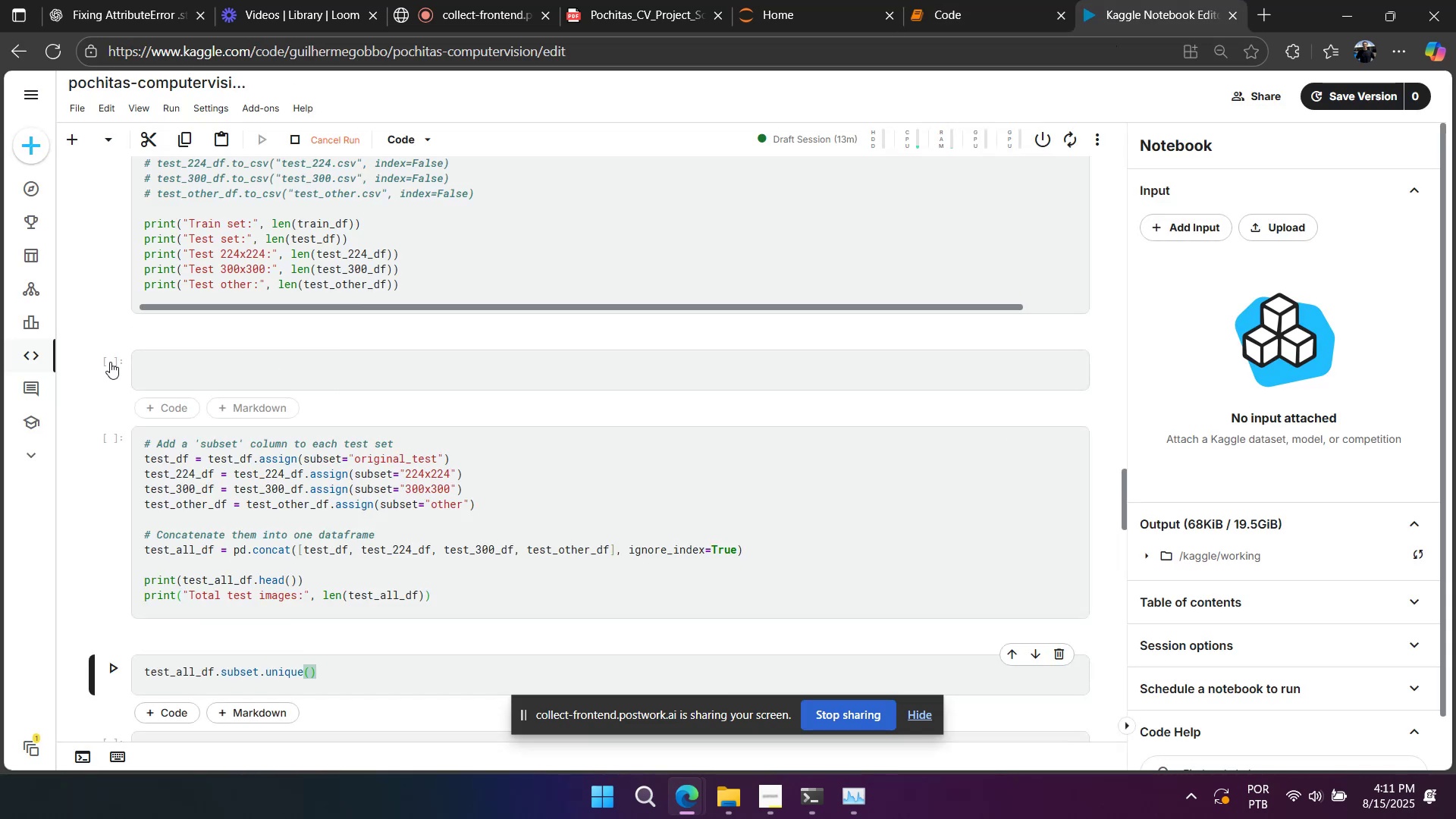 
left_click([89, 384])
 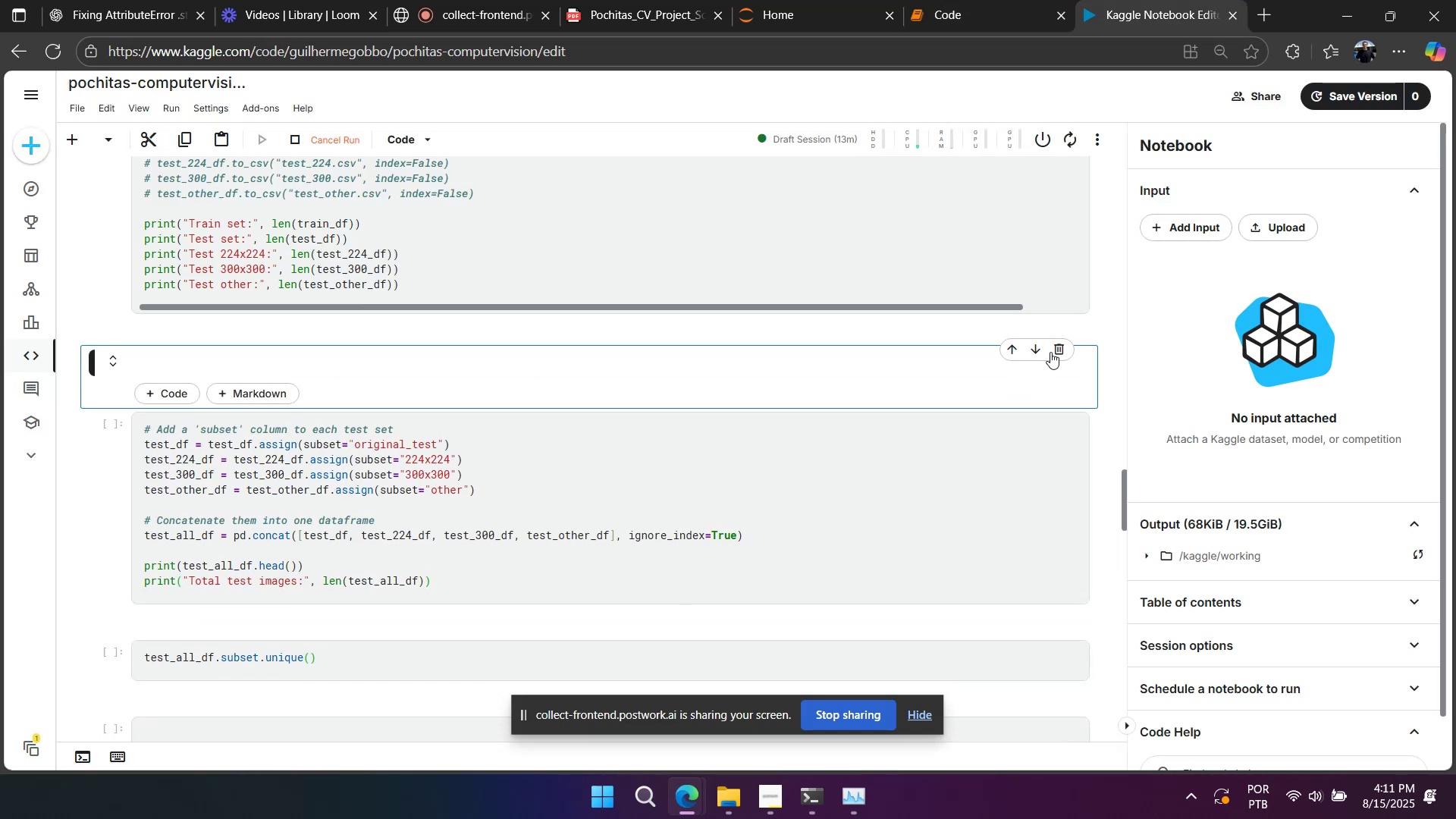 
left_click([1056, 349])
 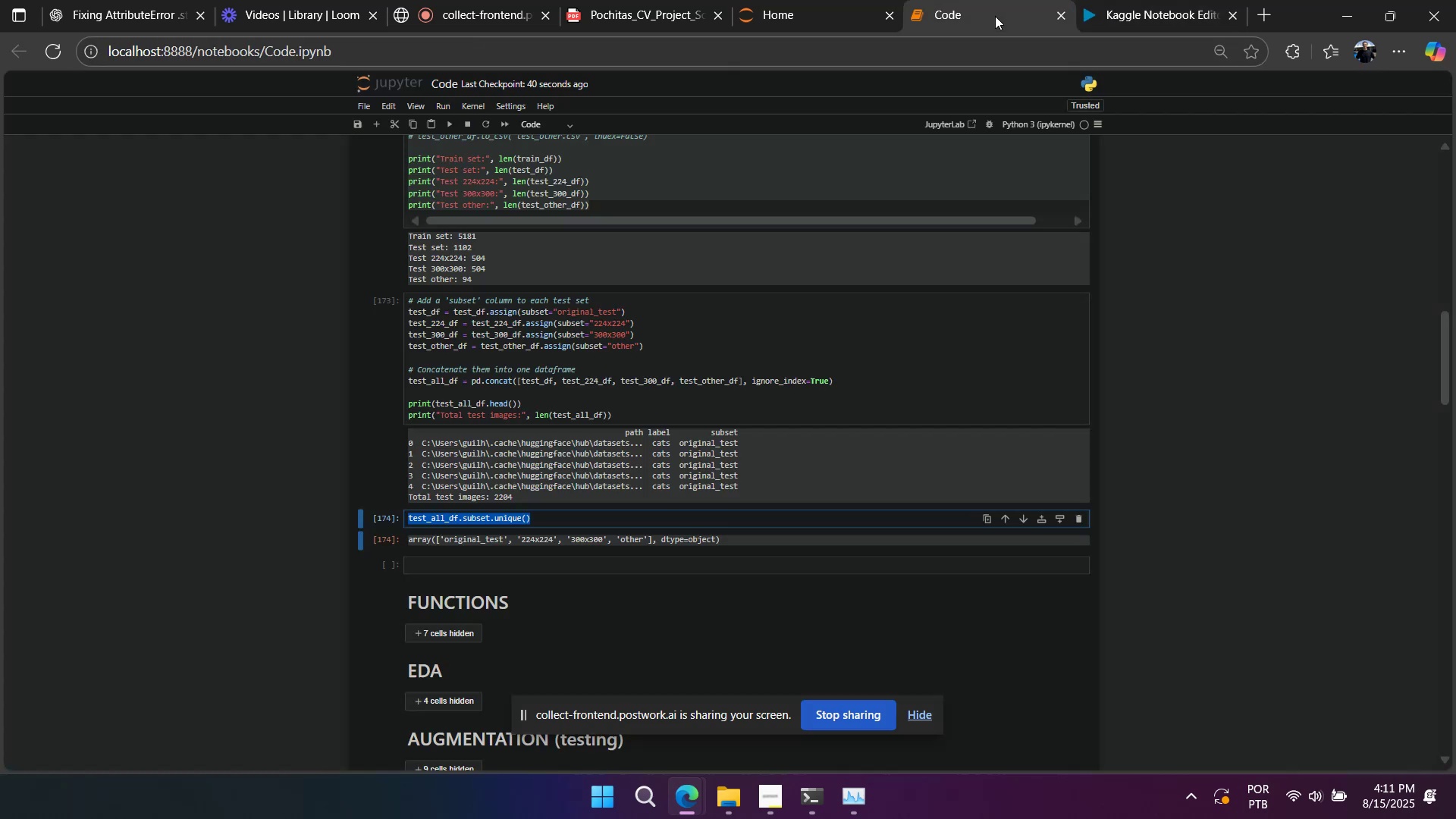 
scroll: coordinate [442, 492], scroll_direction: down, amount: 7.0
 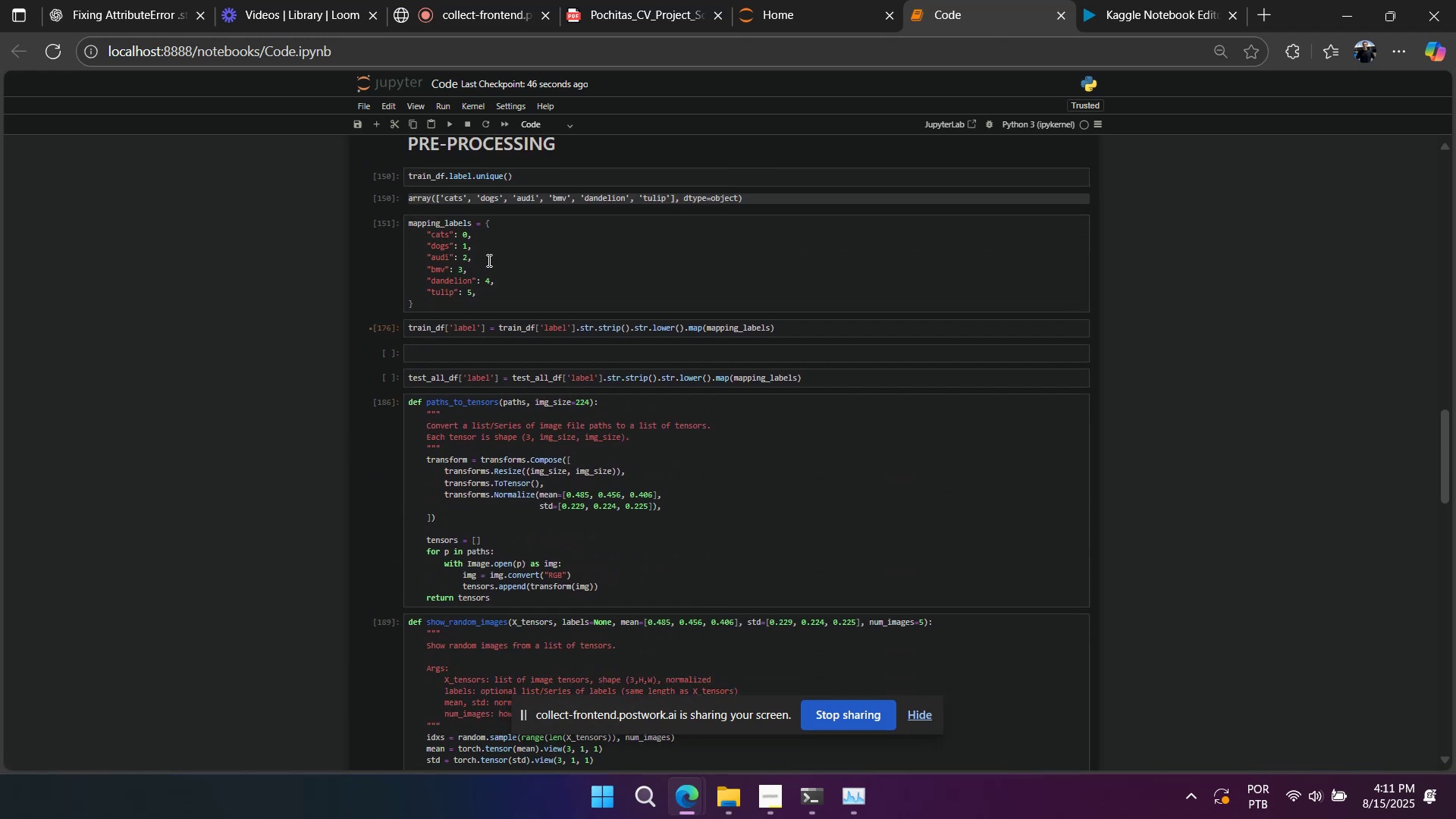 
left_click([499, 264])
 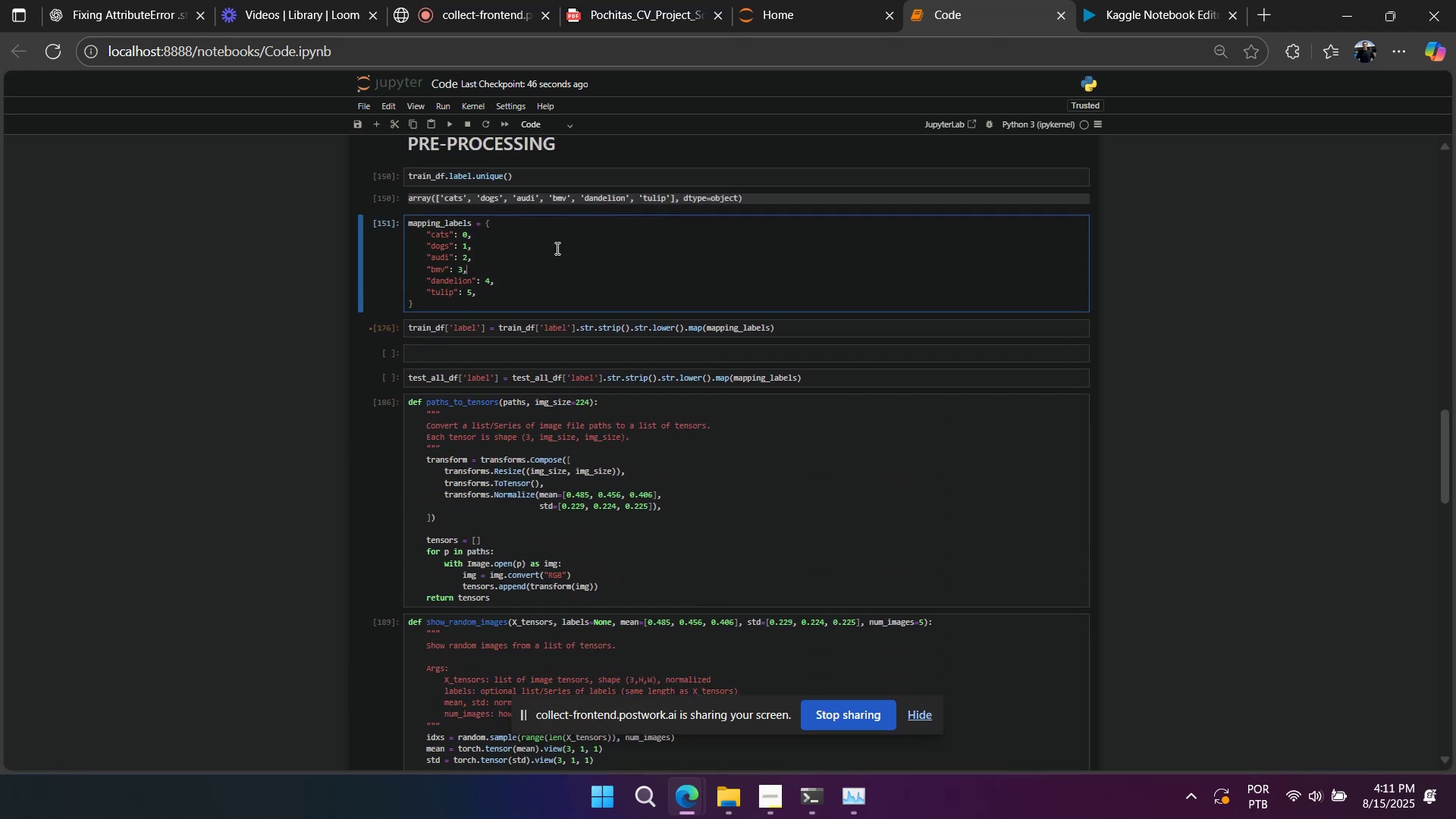 
key(Control+A)
 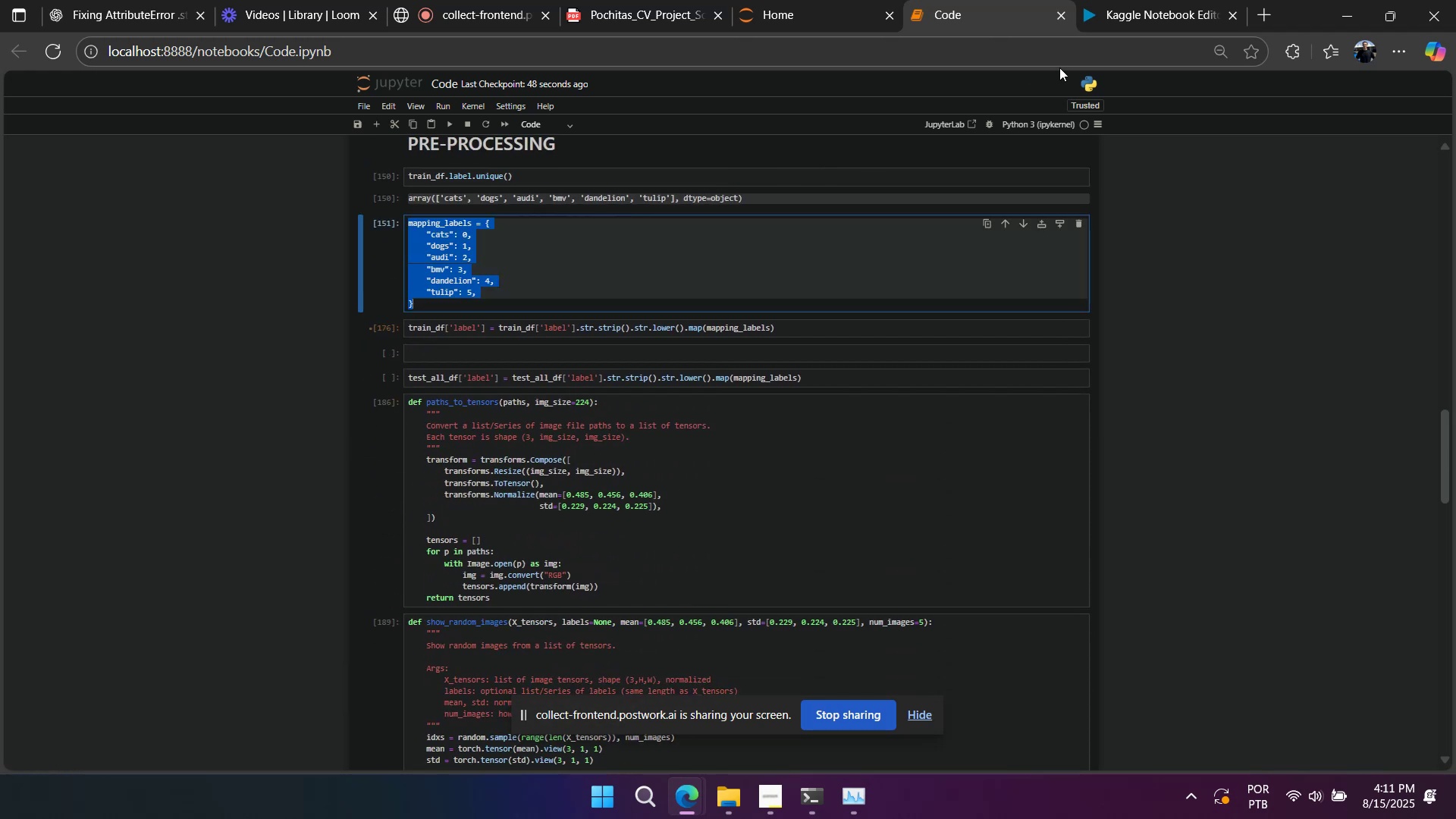 
key(Control+C)
 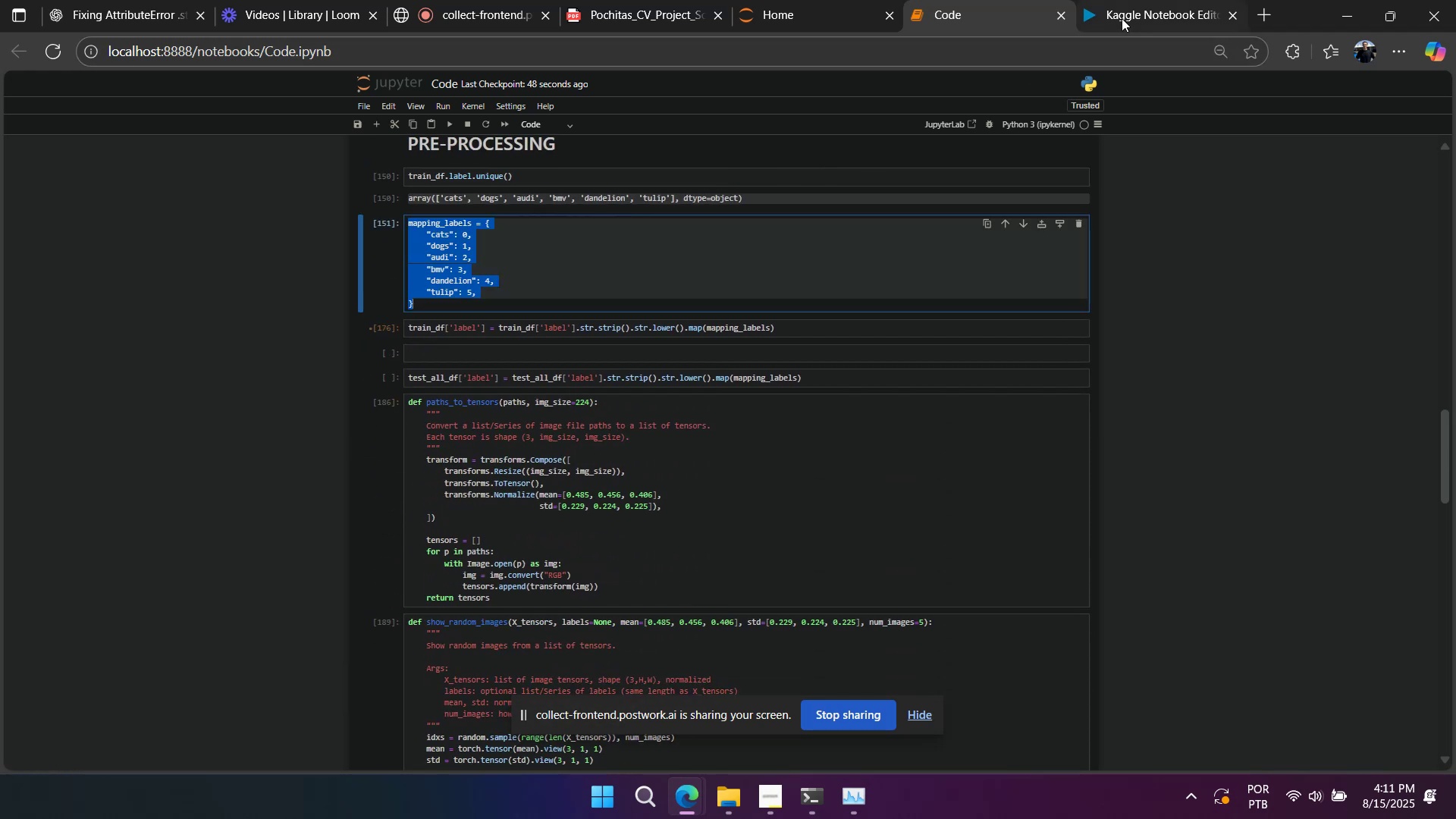 
left_click([1123, 16])
 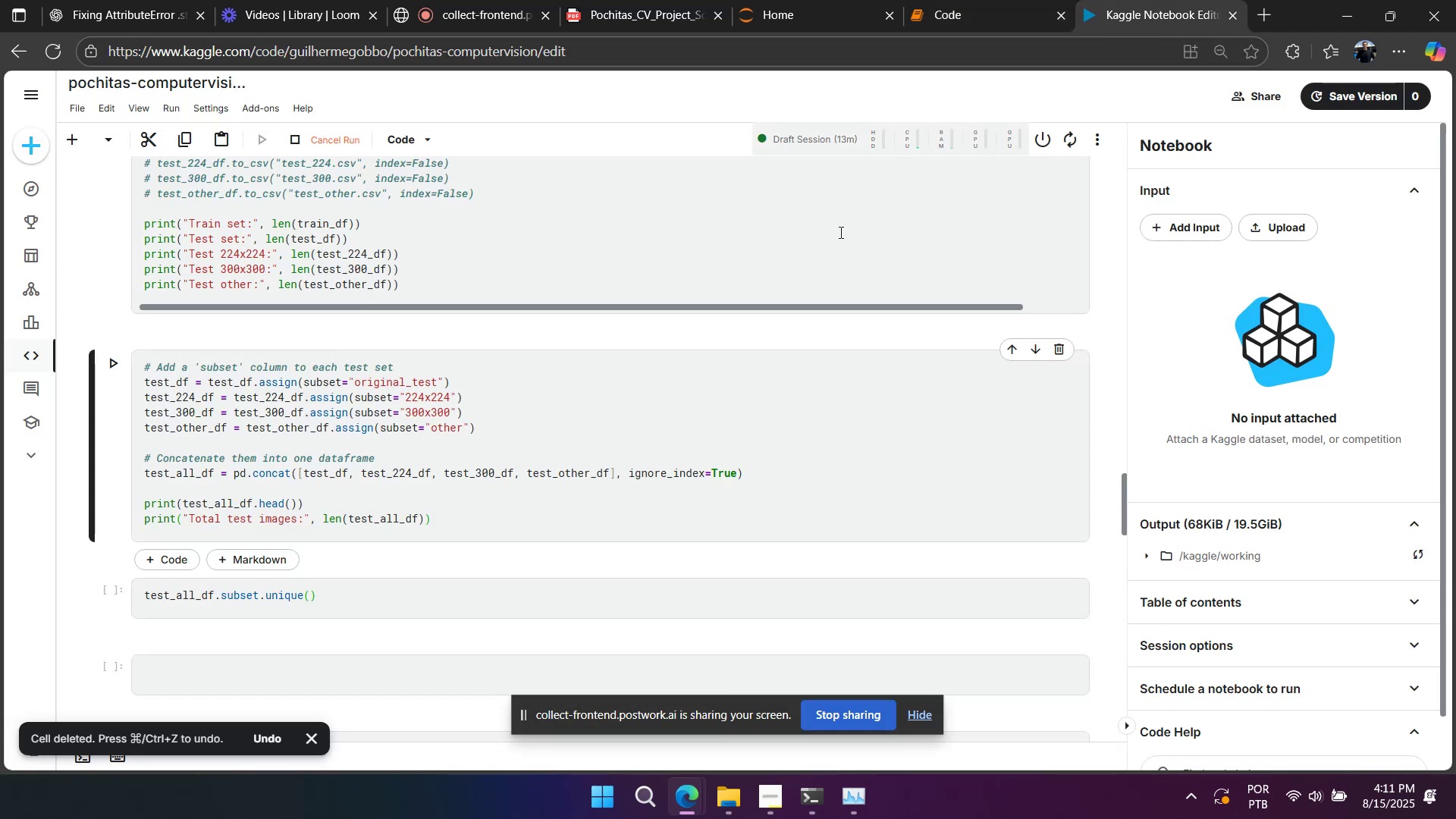 
scroll: coordinate [574, 393], scroll_direction: down, amount: 3.0
 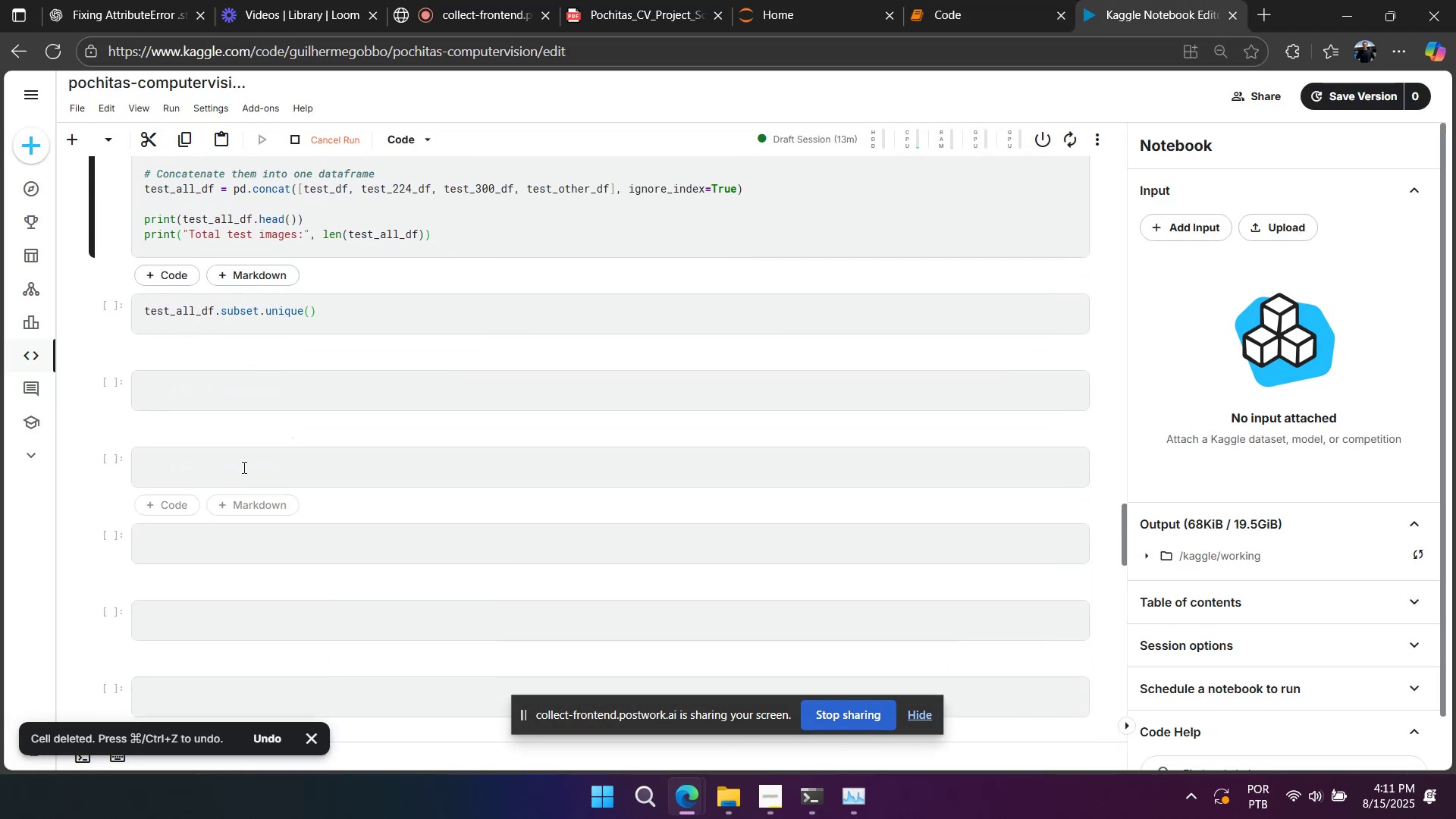 
left_click([241, 467])
 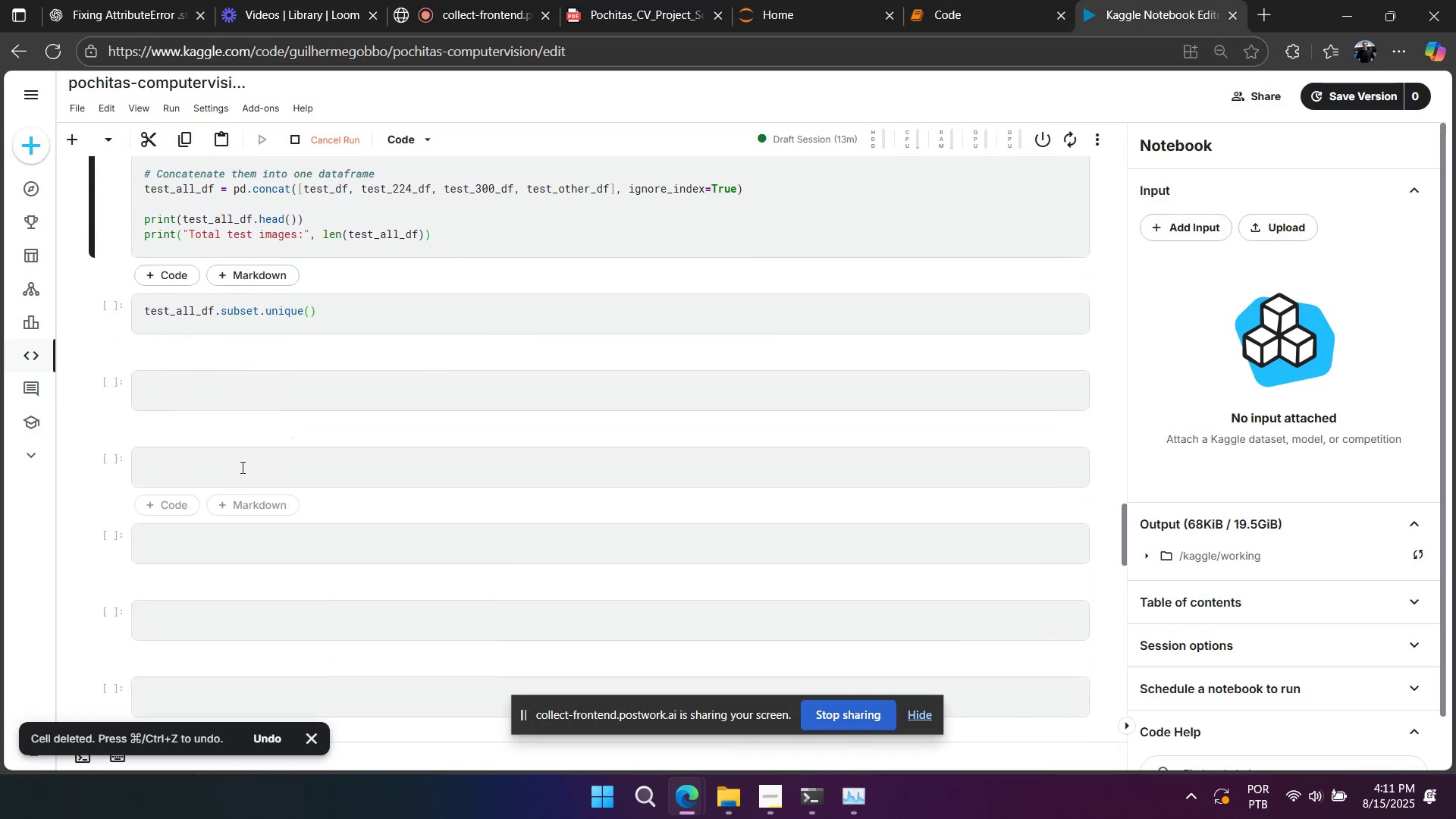 
key(Control+V)
 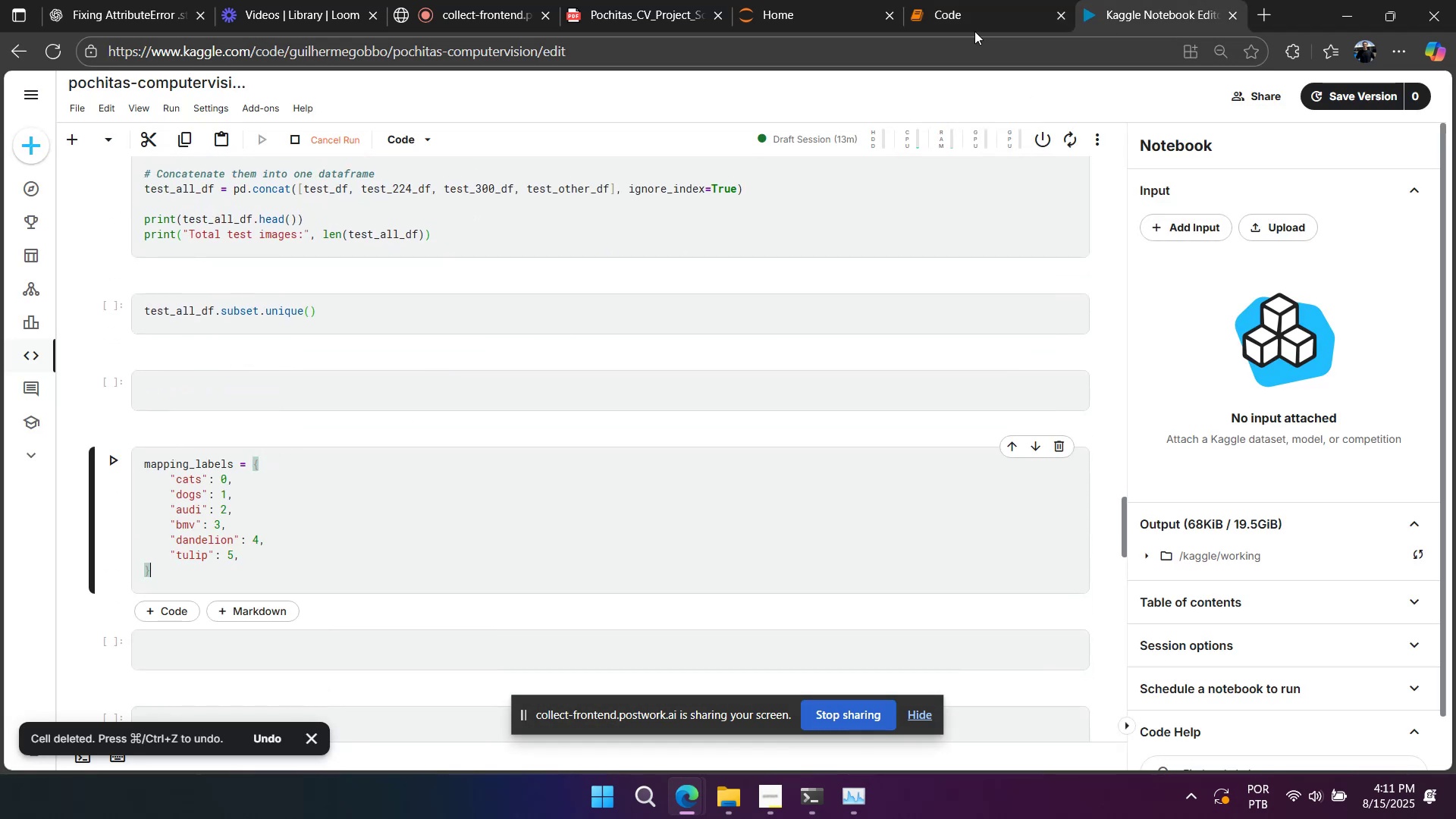 
left_click([984, 18])
 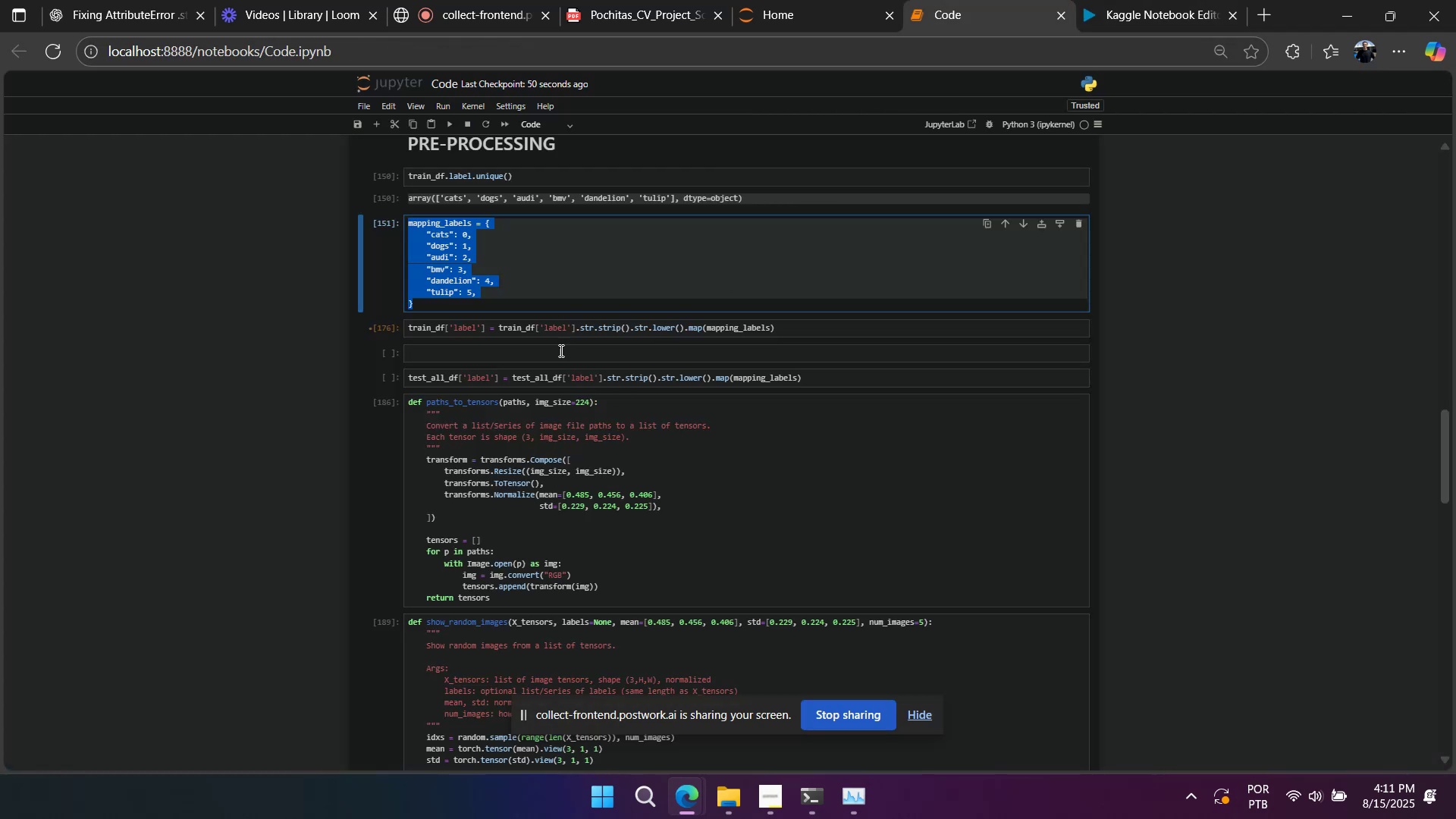 
left_click([560, 328])
 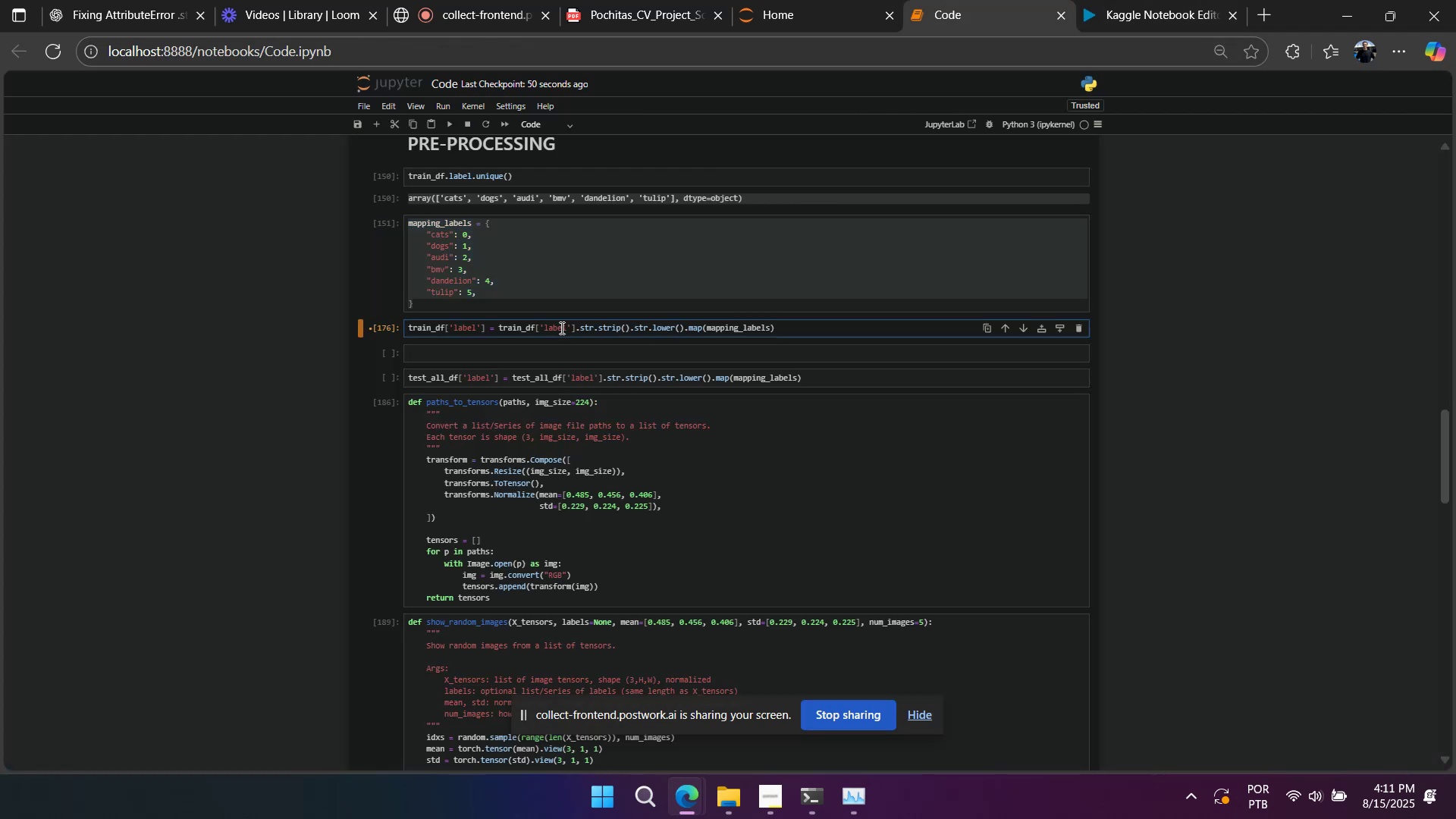 
key(Control+A)
 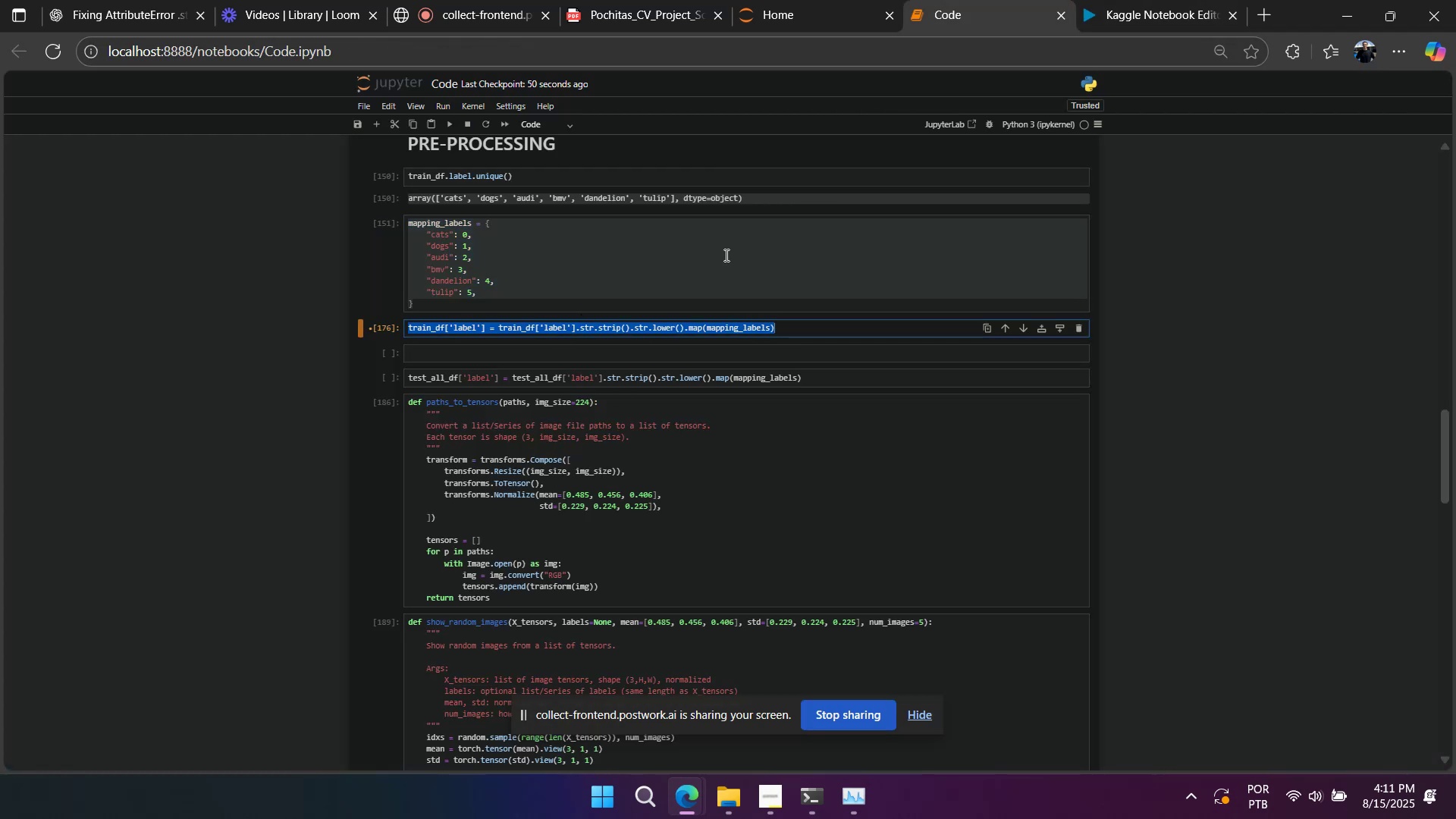 
key(Control+C)
 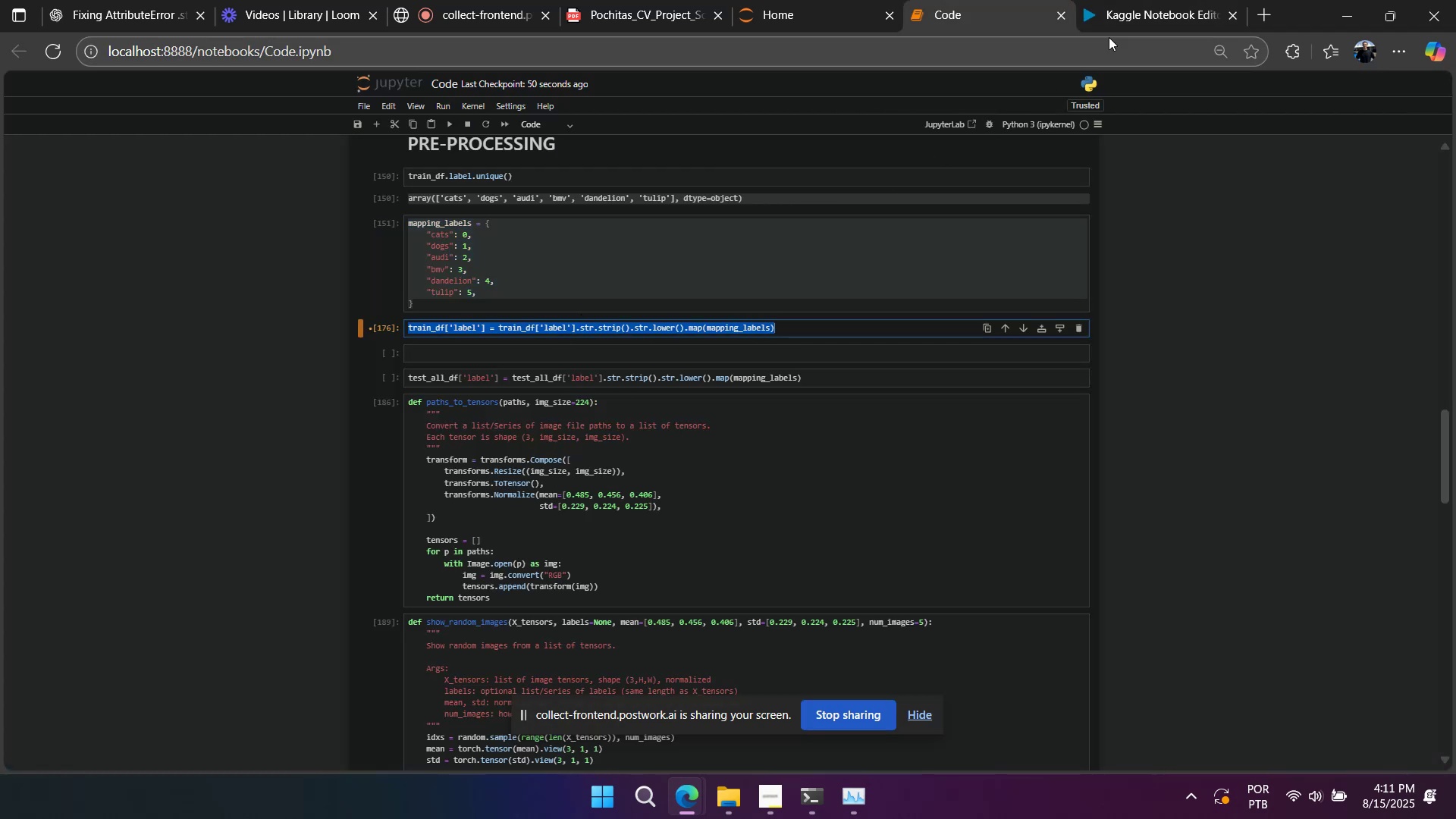 
left_click([1122, 27])
 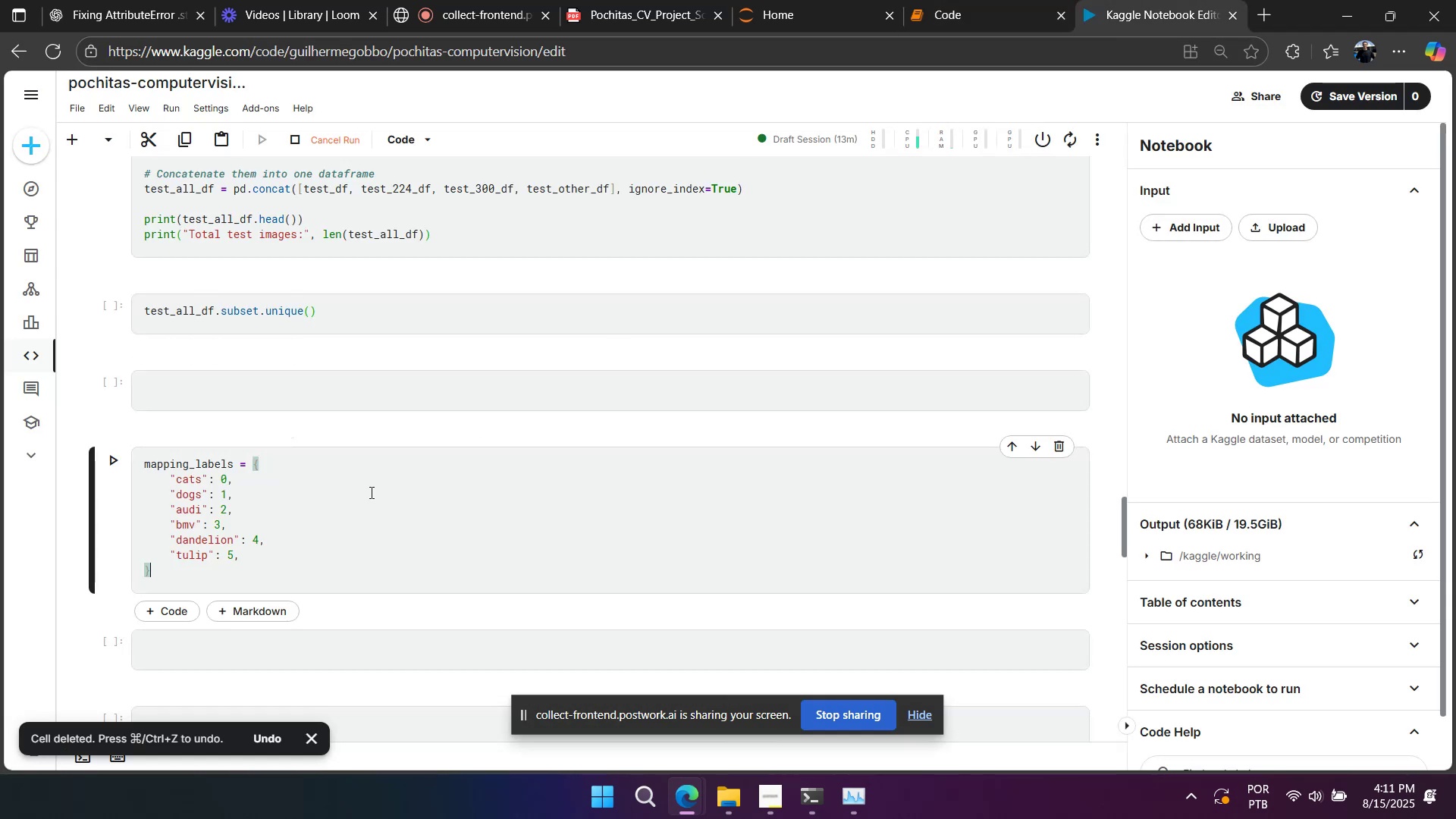 
scroll: coordinate [322, 526], scroll_direction: down, amount: 2.0
 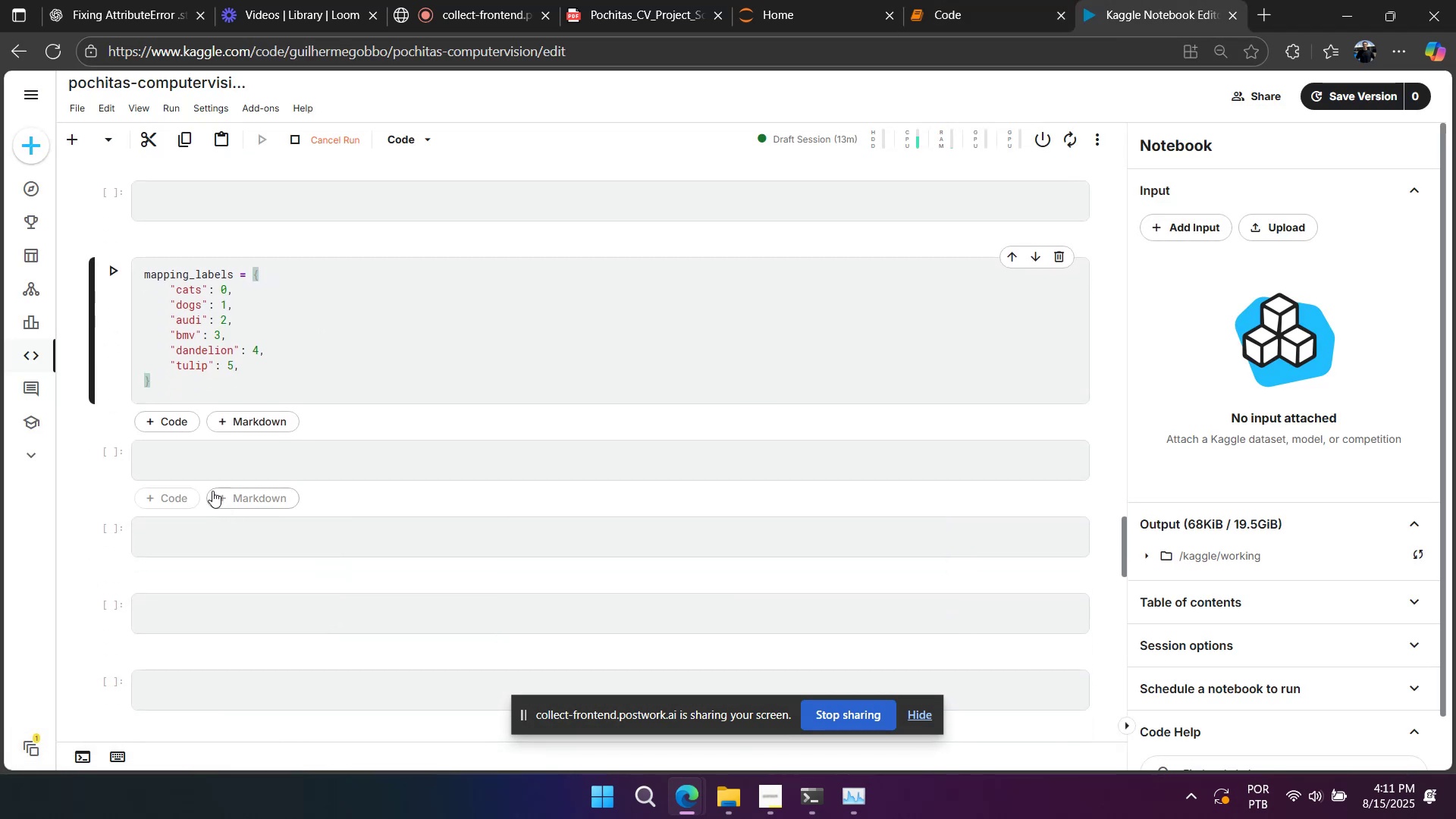 
left_click([218, 464])
 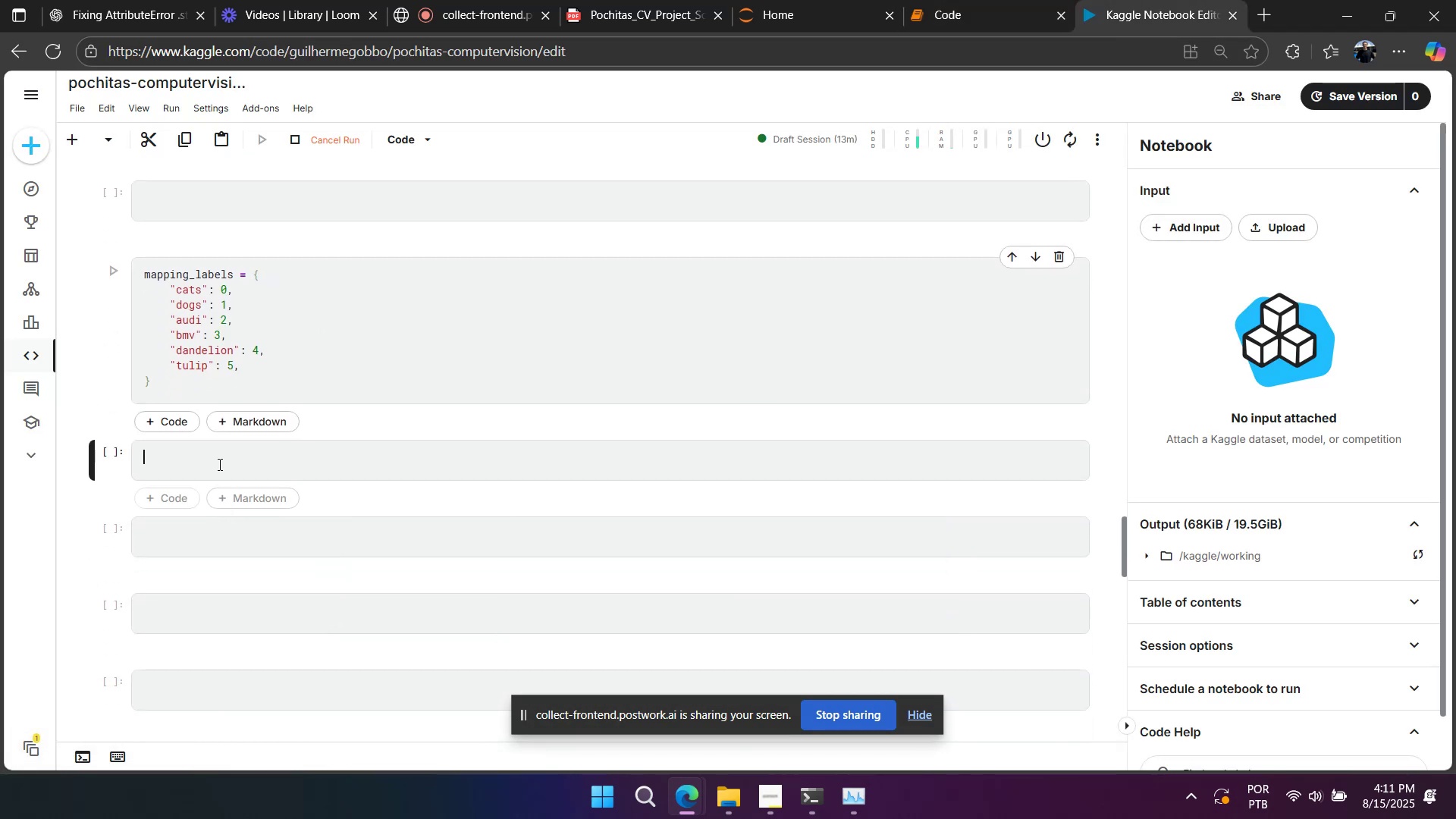 
key(Control+V)
 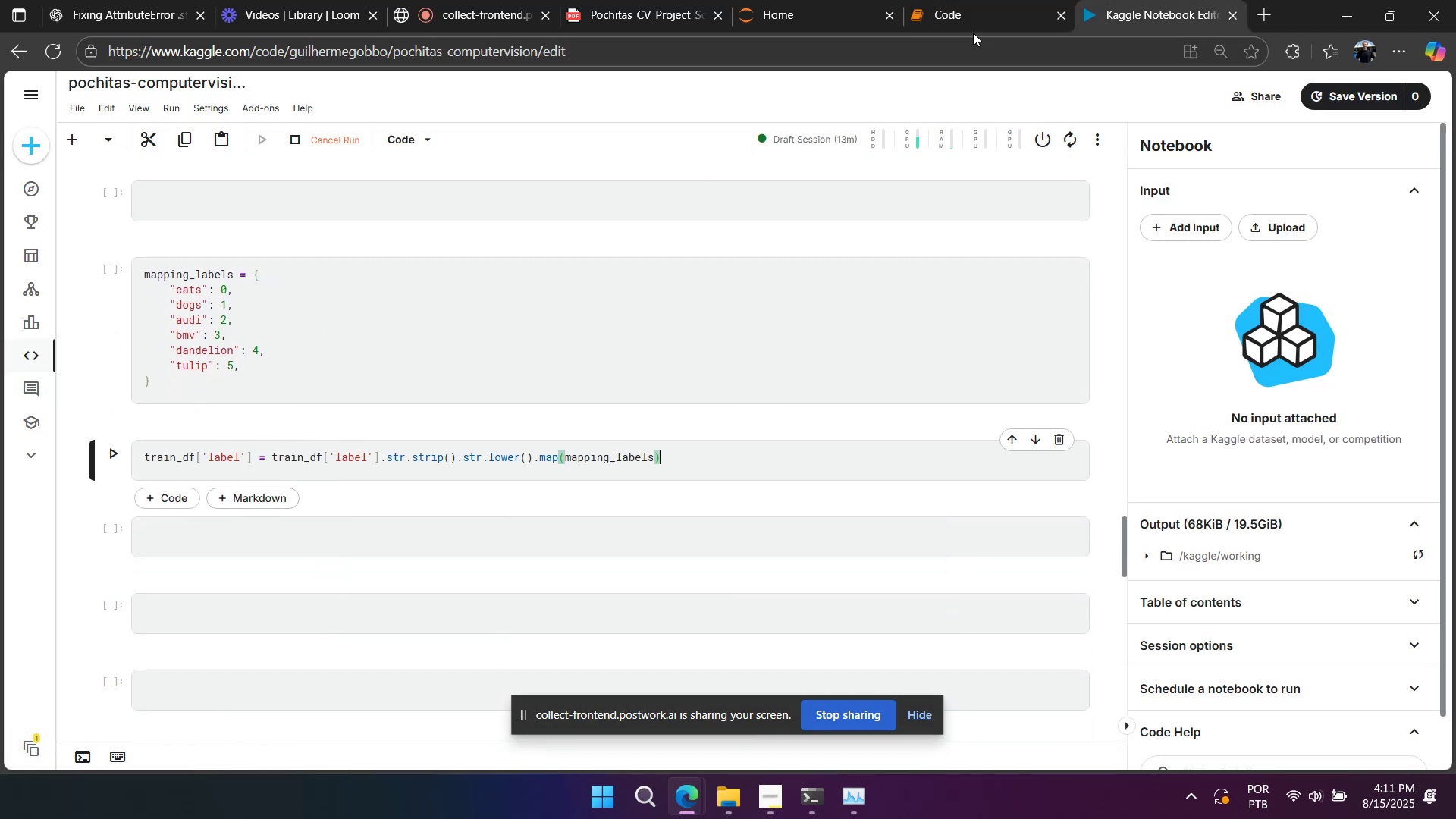 
left_click([980, 24])
 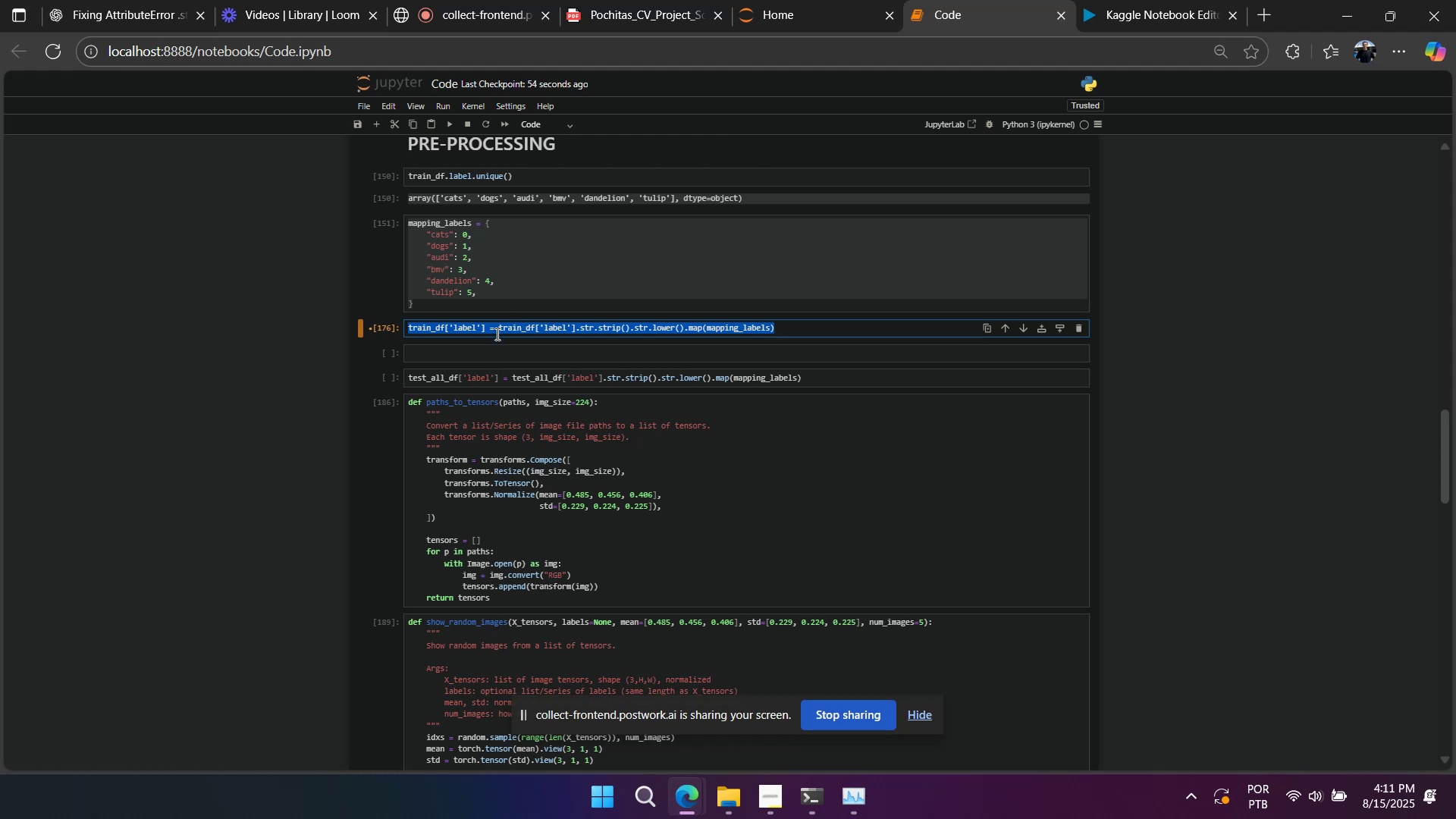 
left_click([481, 375])
 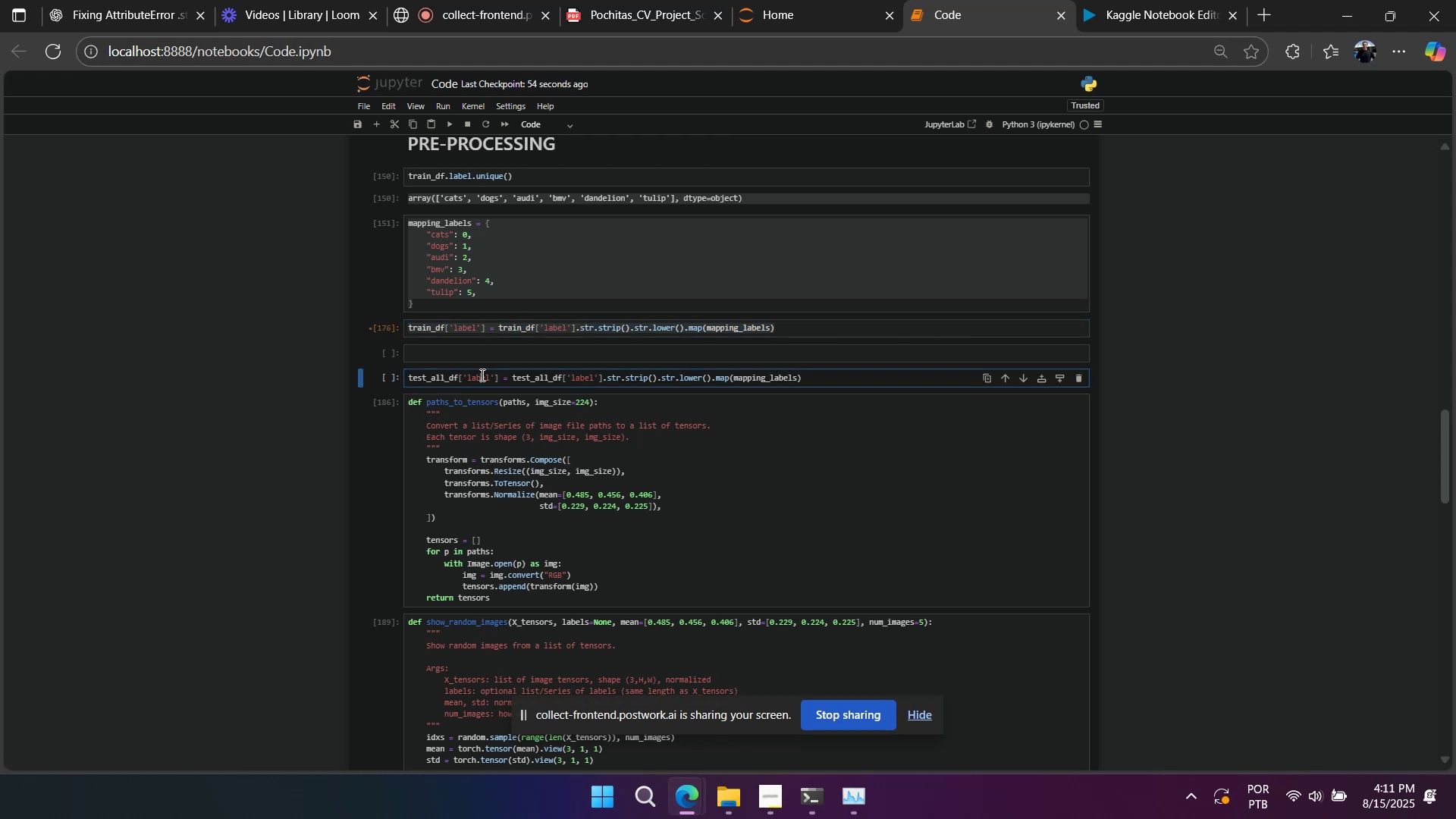 
key(Control+A)
 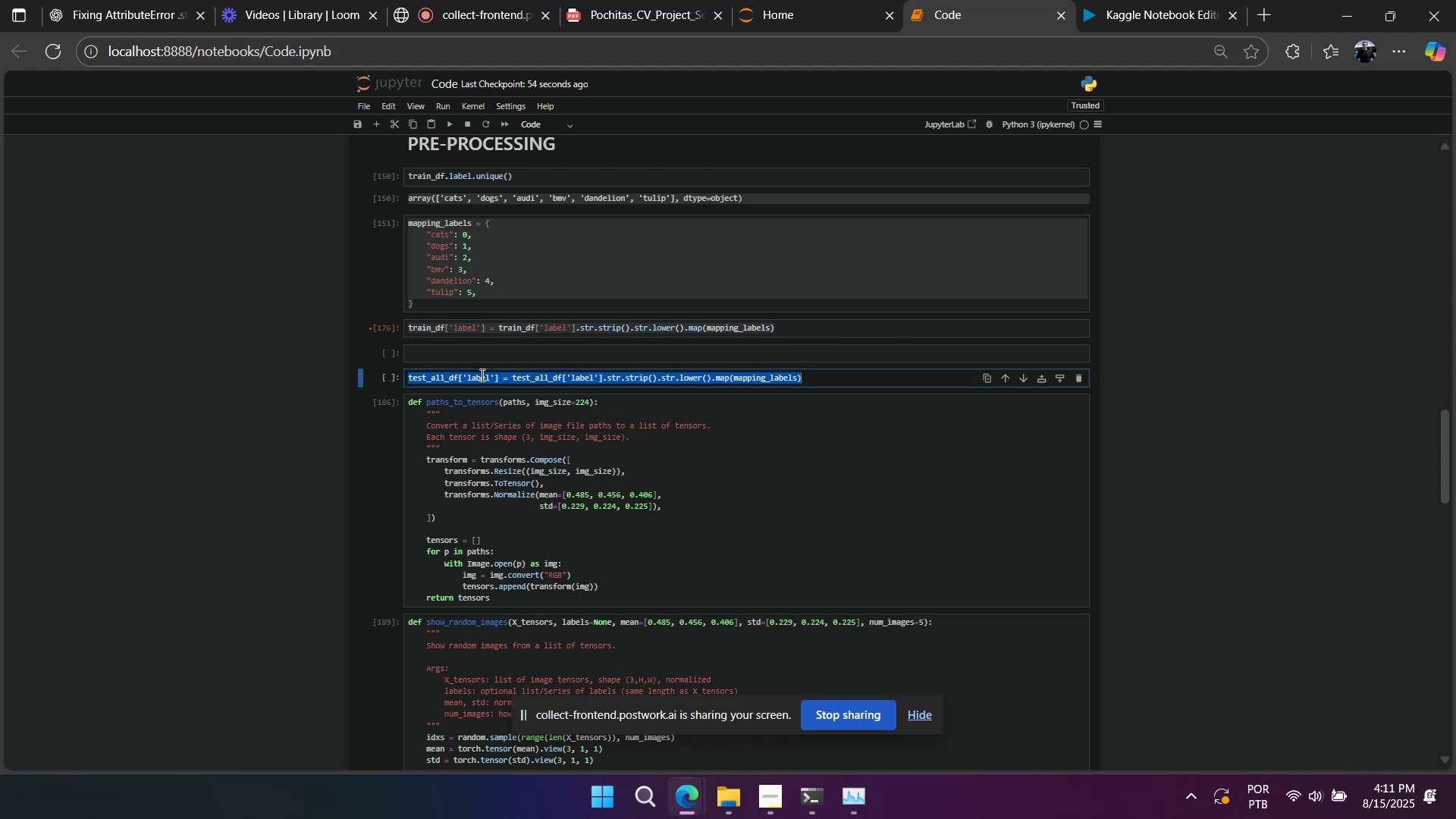 
key(Control+X)
 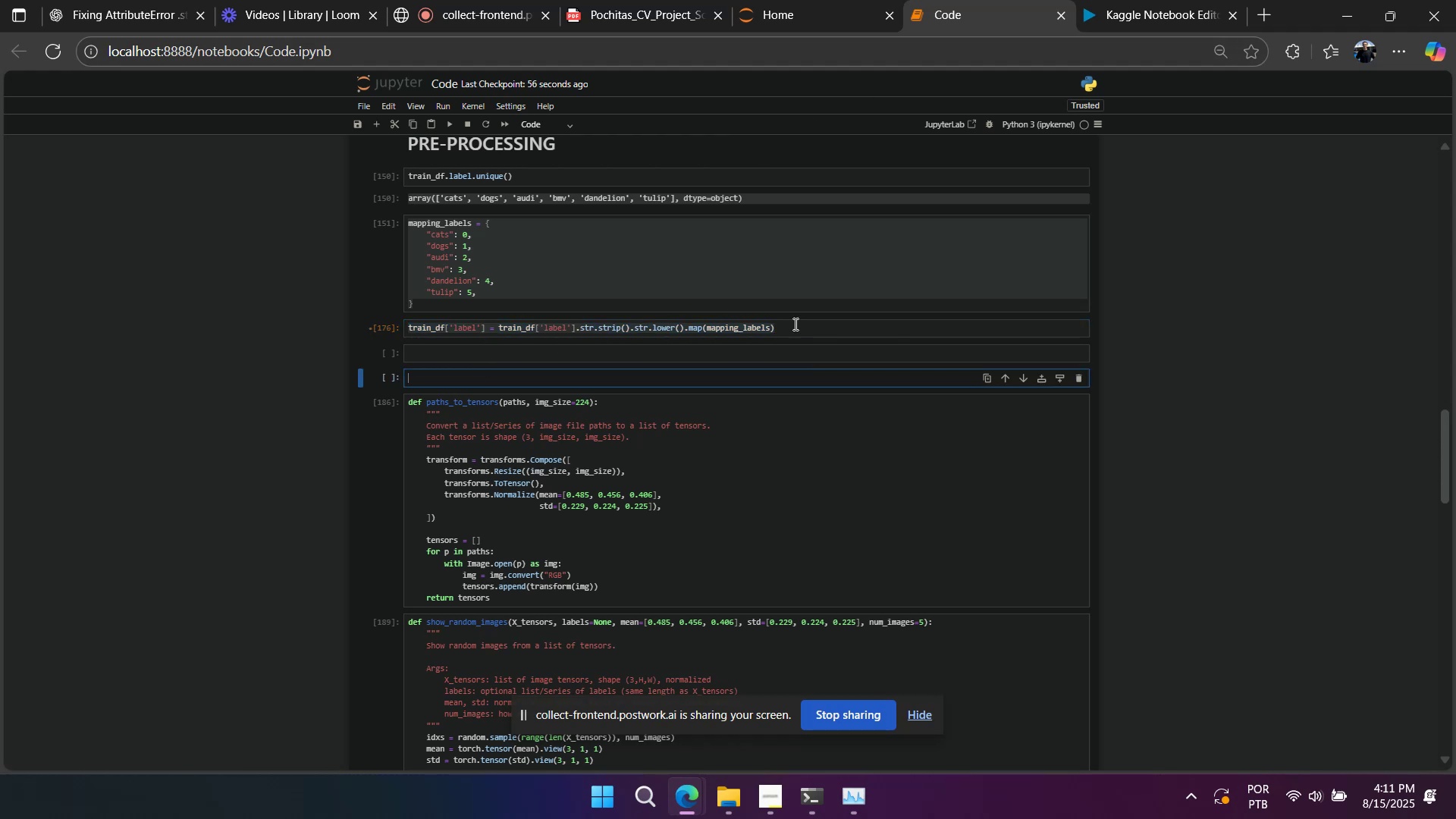 
left_click([803, 329])
 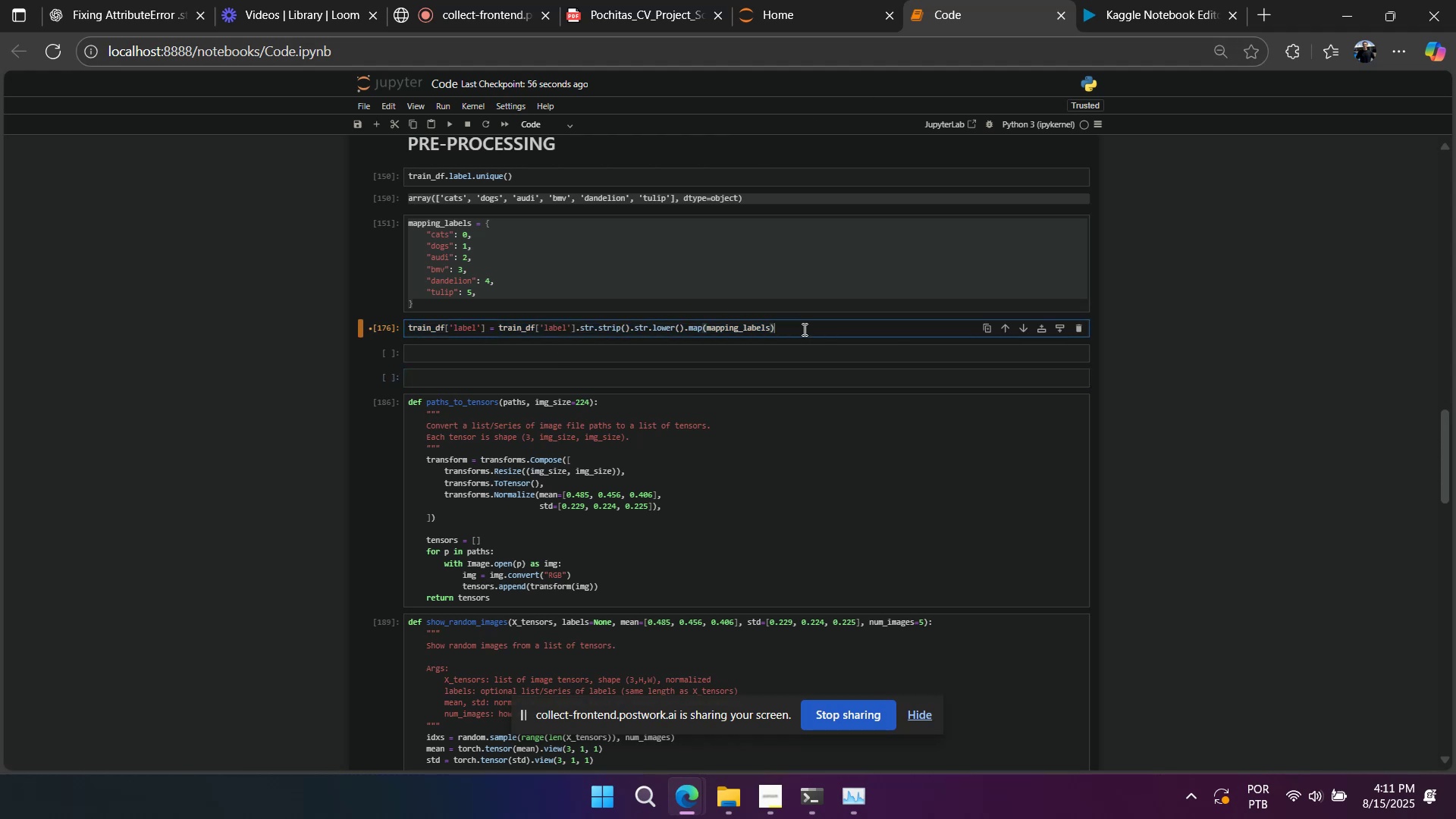 
key(Enter)
 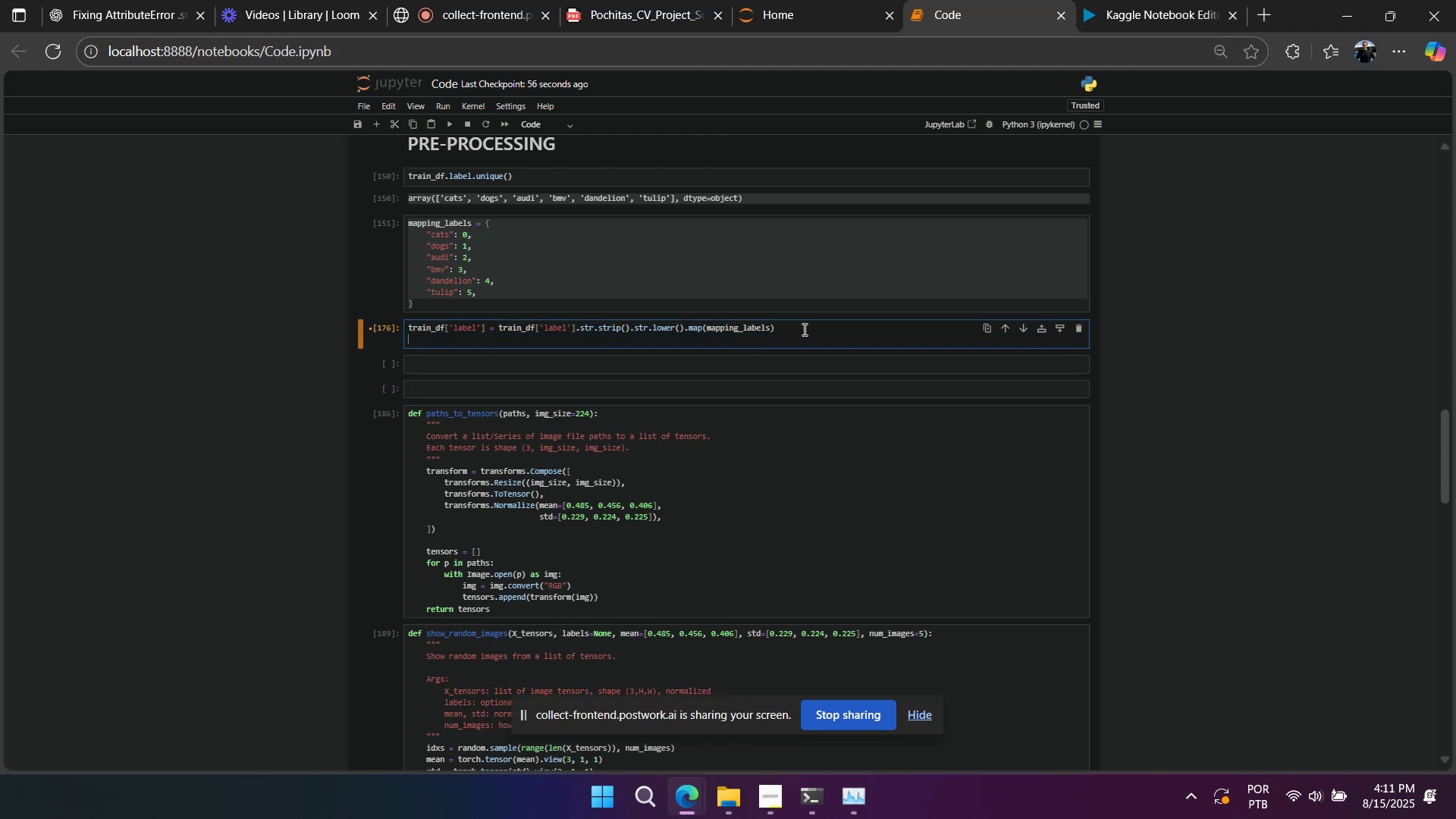 
key(Control+V)
 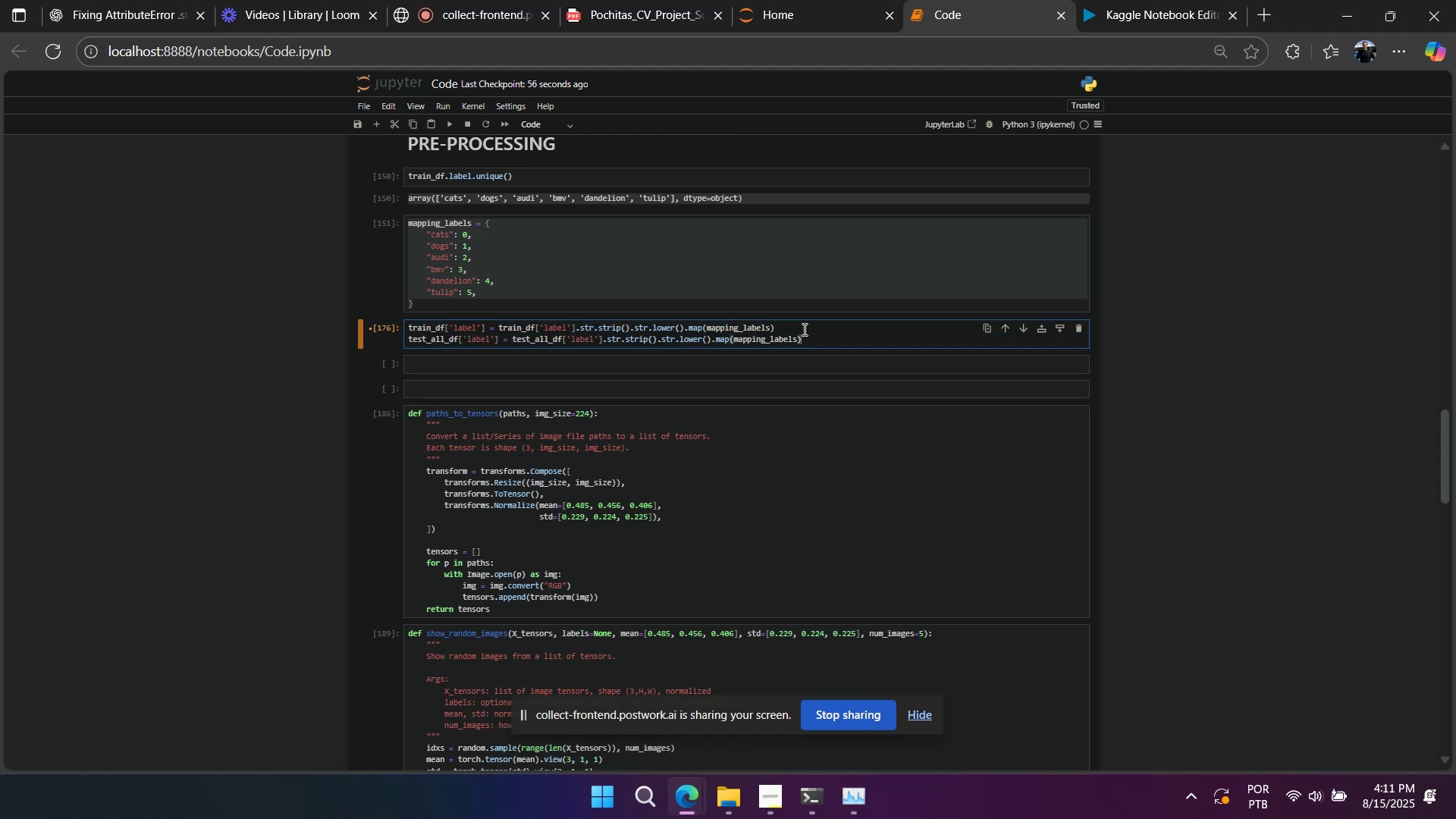 
key(Control+A)
 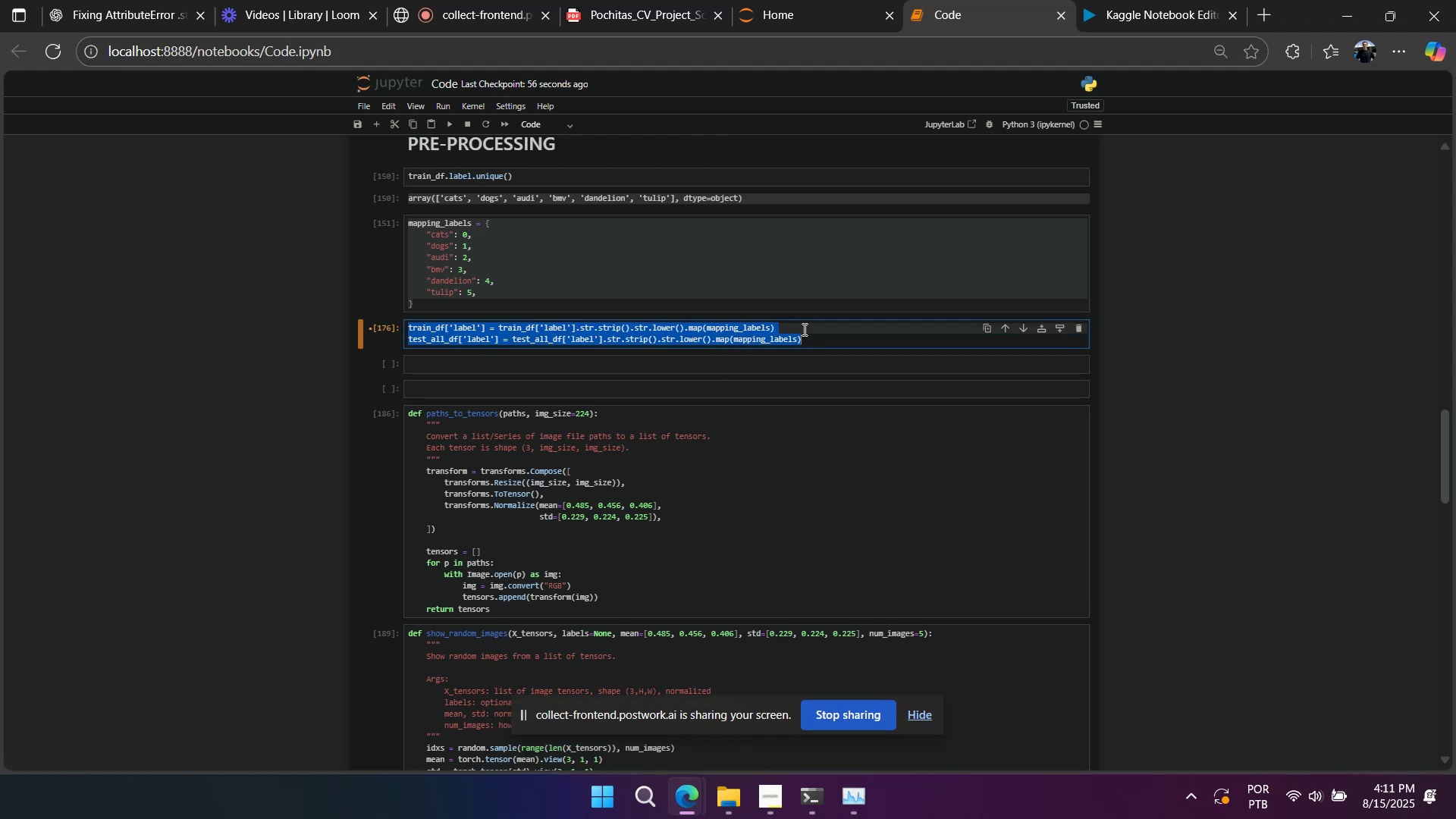 
key(Control+X)
 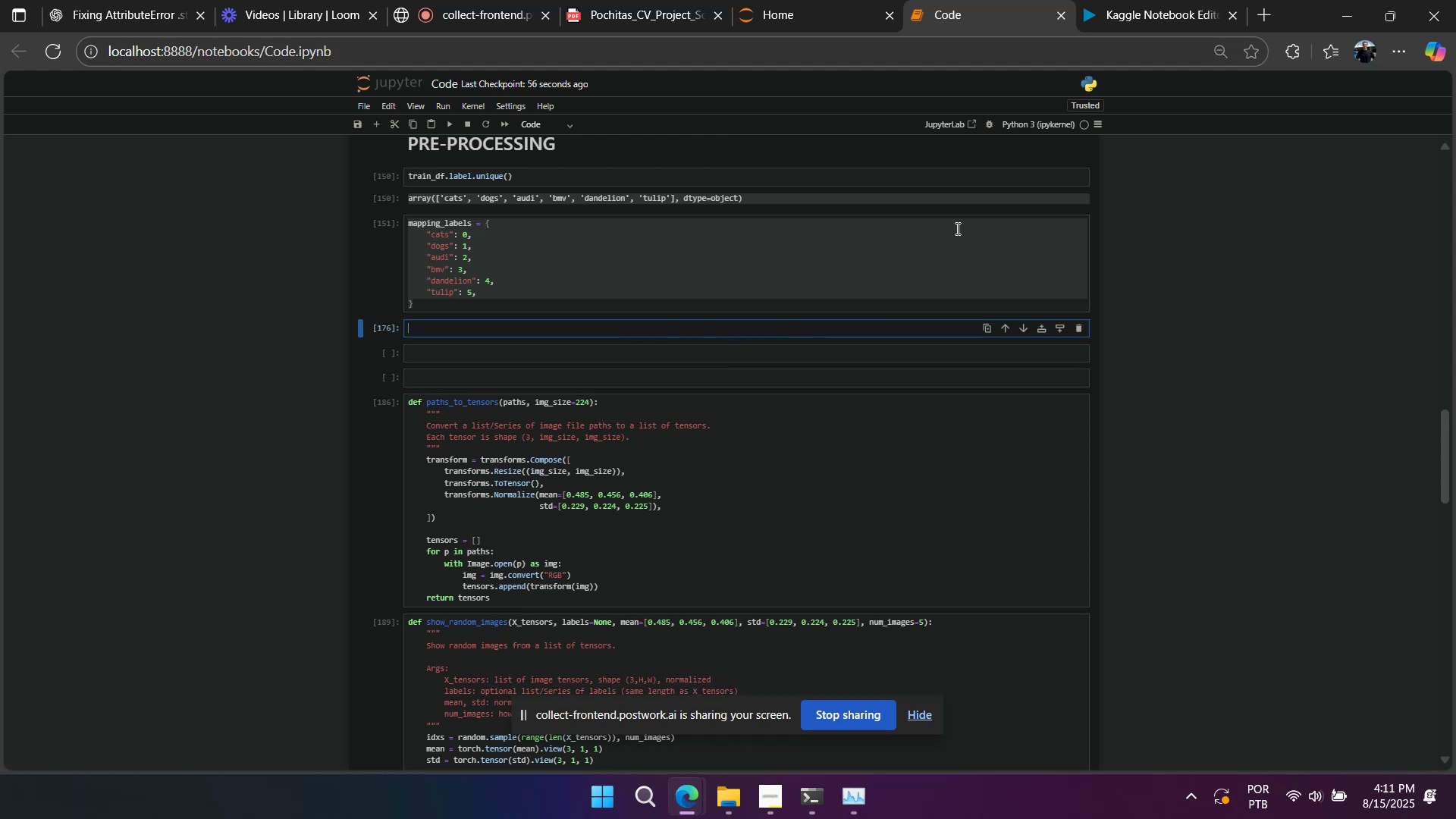 
key(Control+Z)
 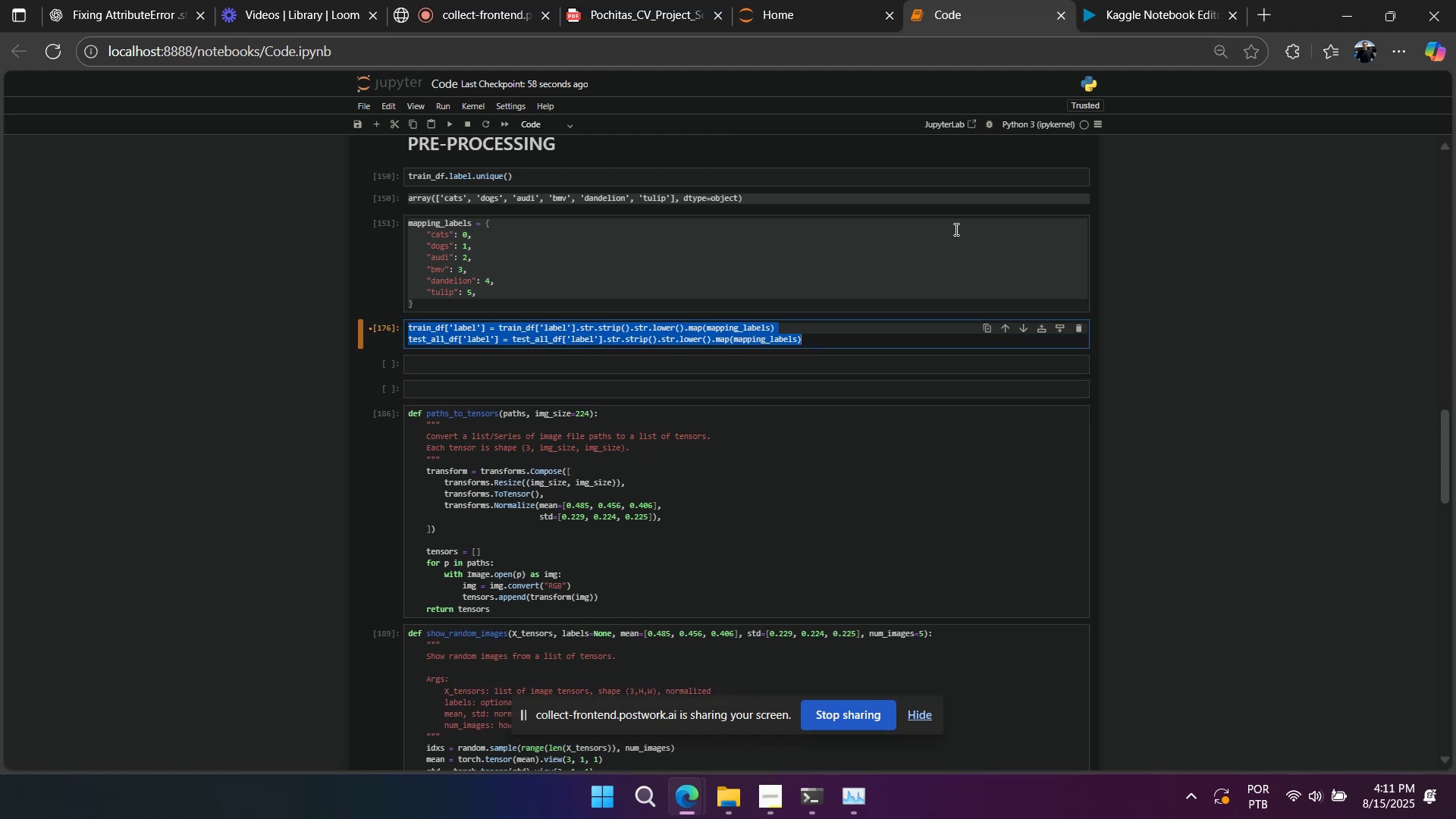 
key(Control+A)
 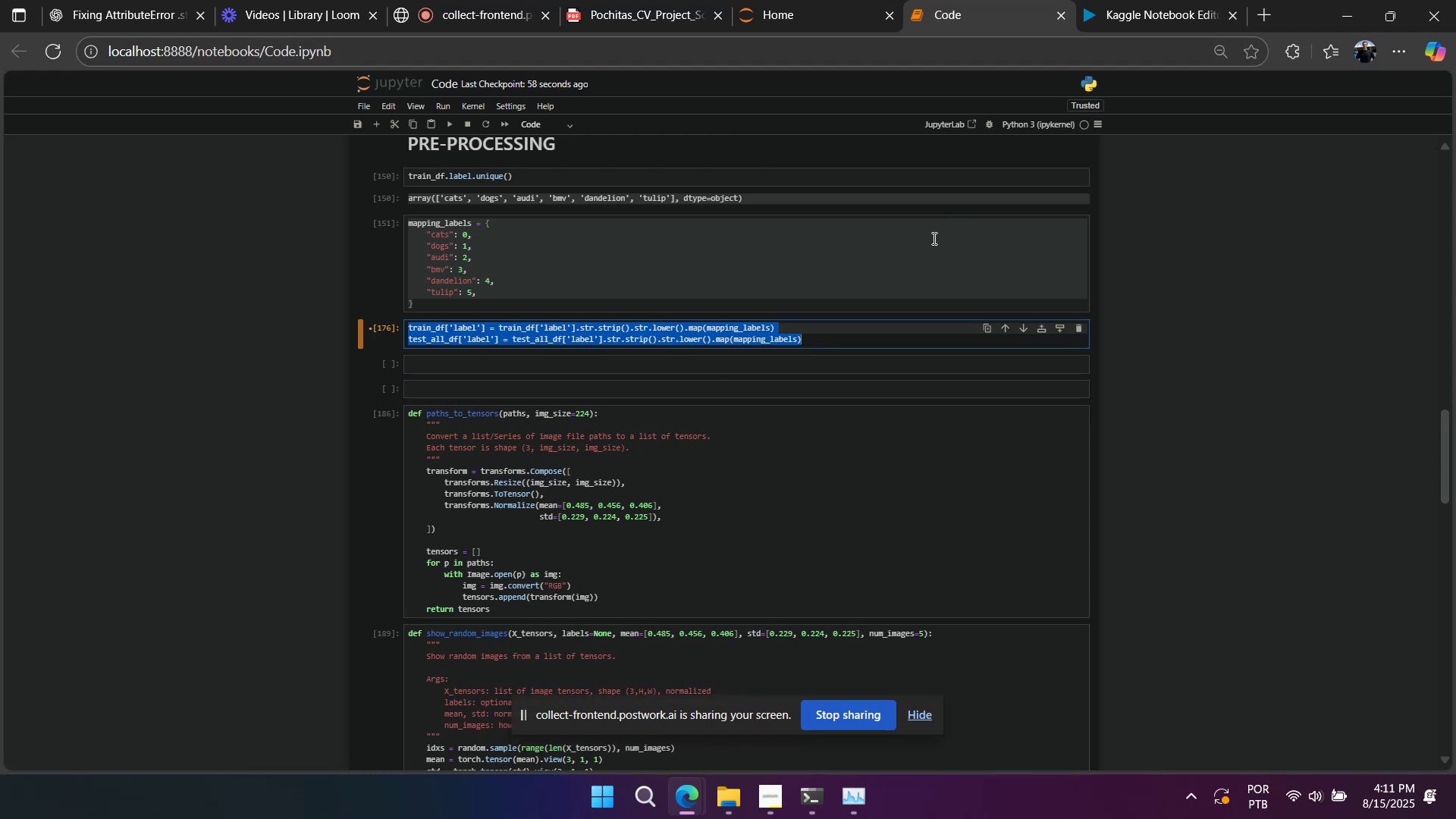 
key(Control+V)
 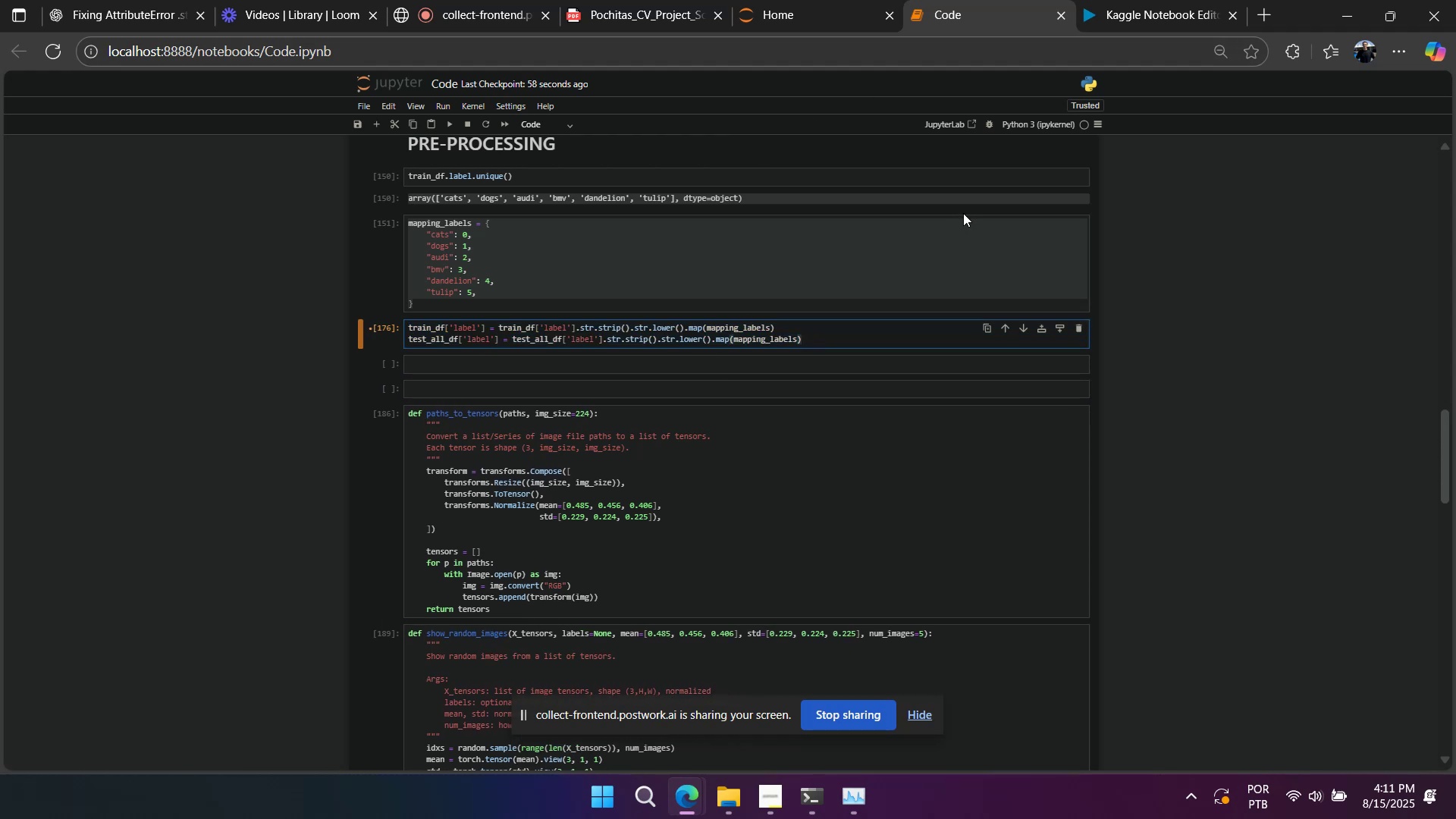 
key(Control+A)
 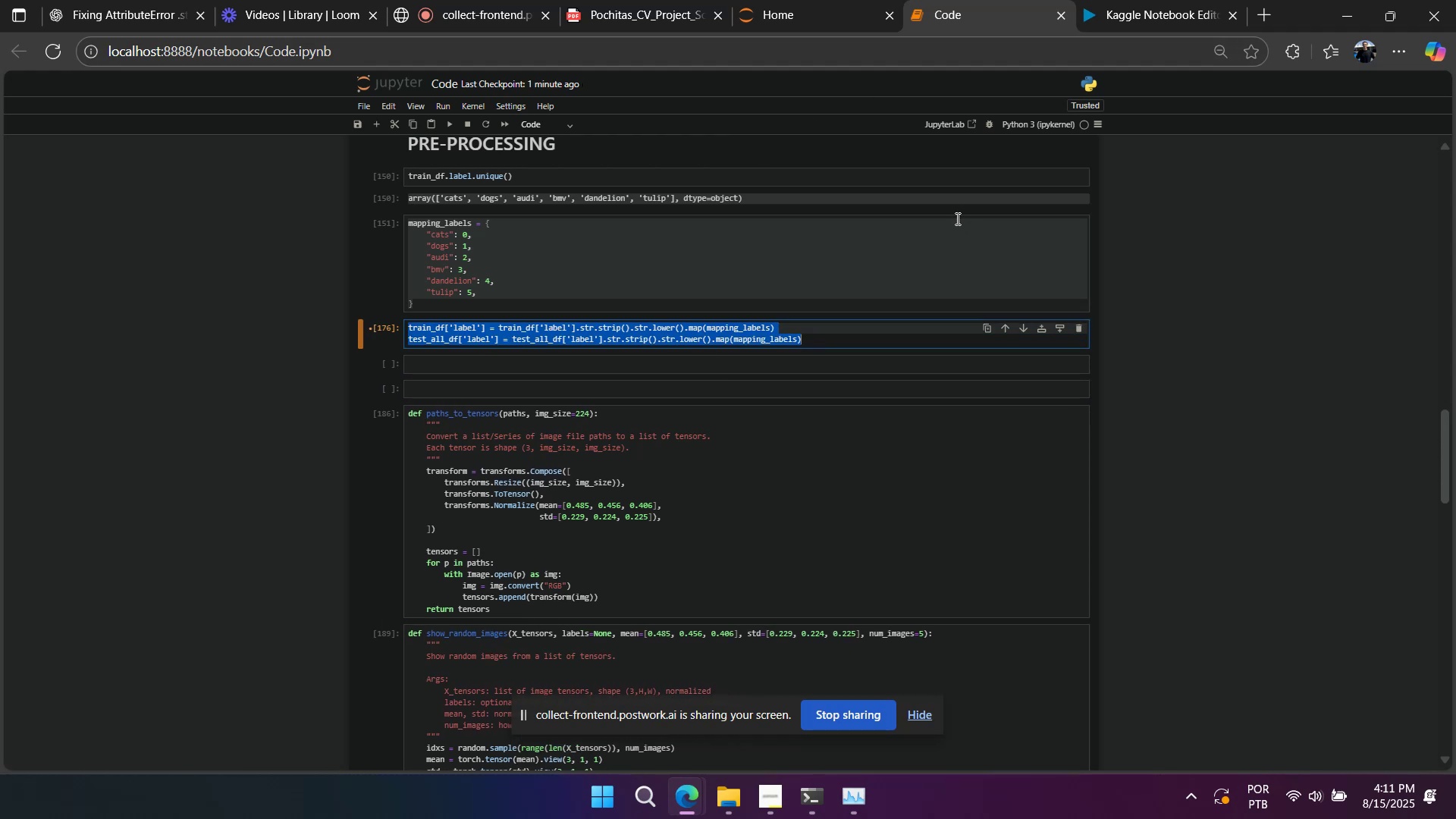 
key(Control+C)
 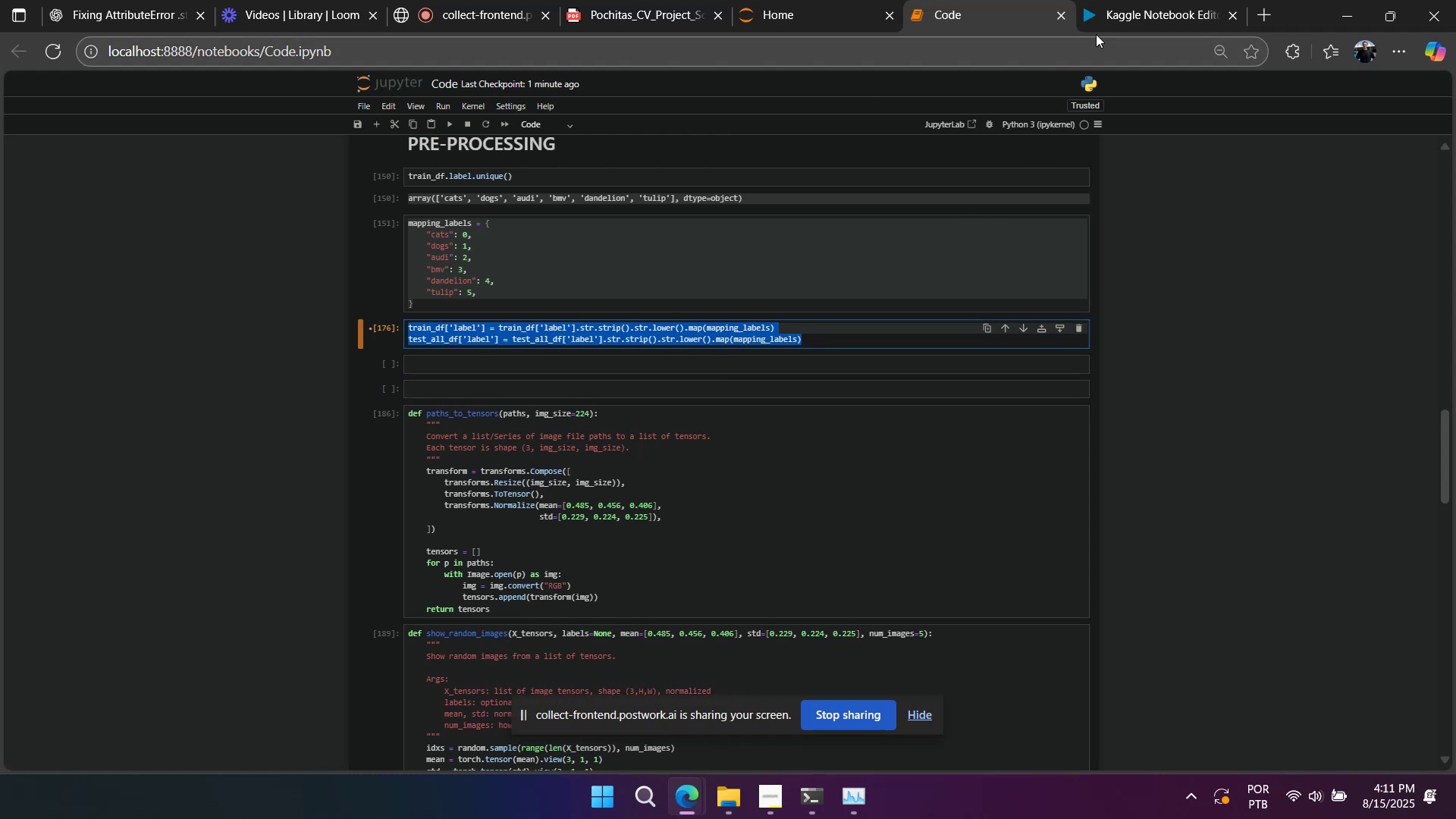 
left_click([1118, 0])
 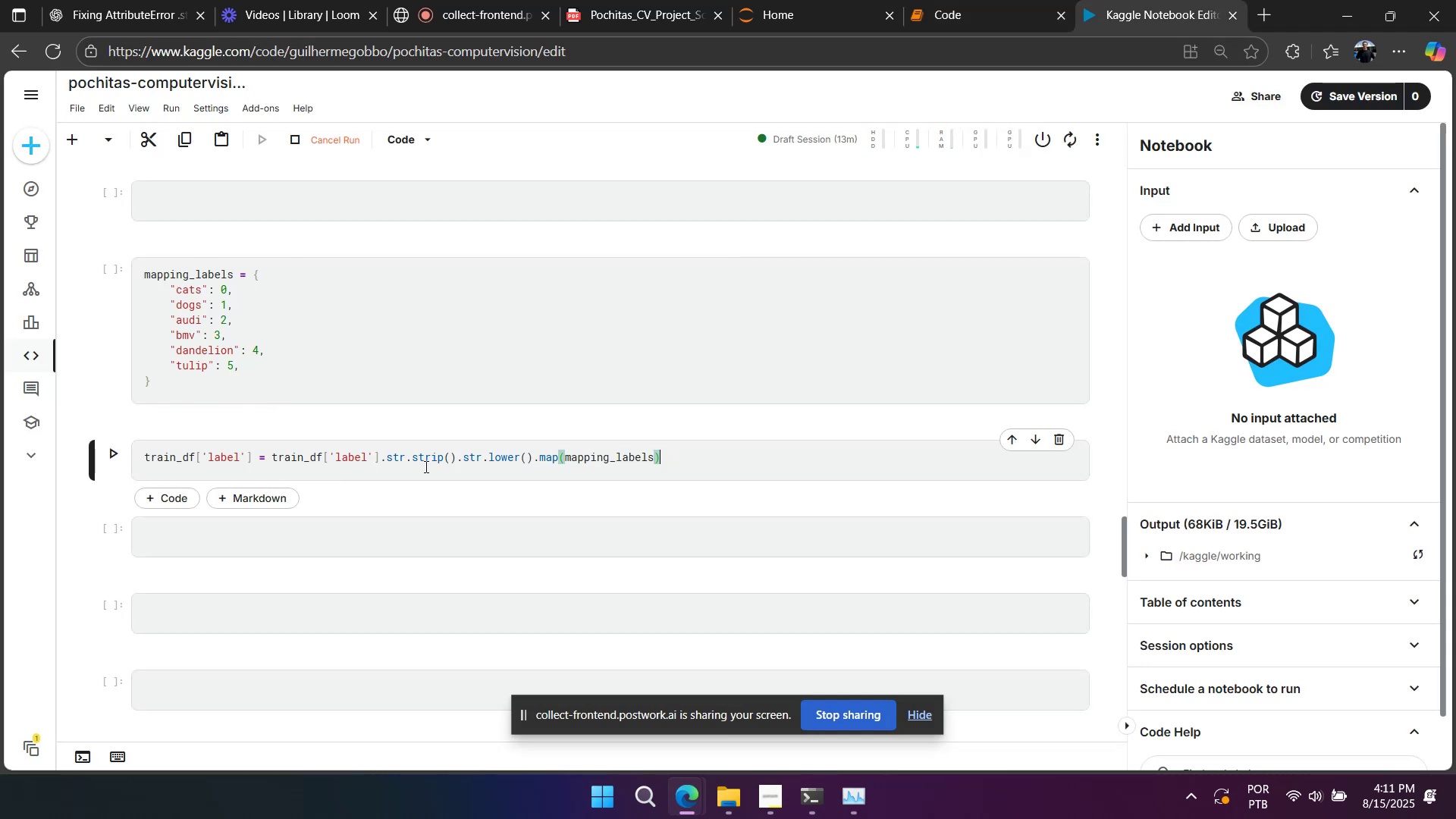 
left_click([425, 467])
 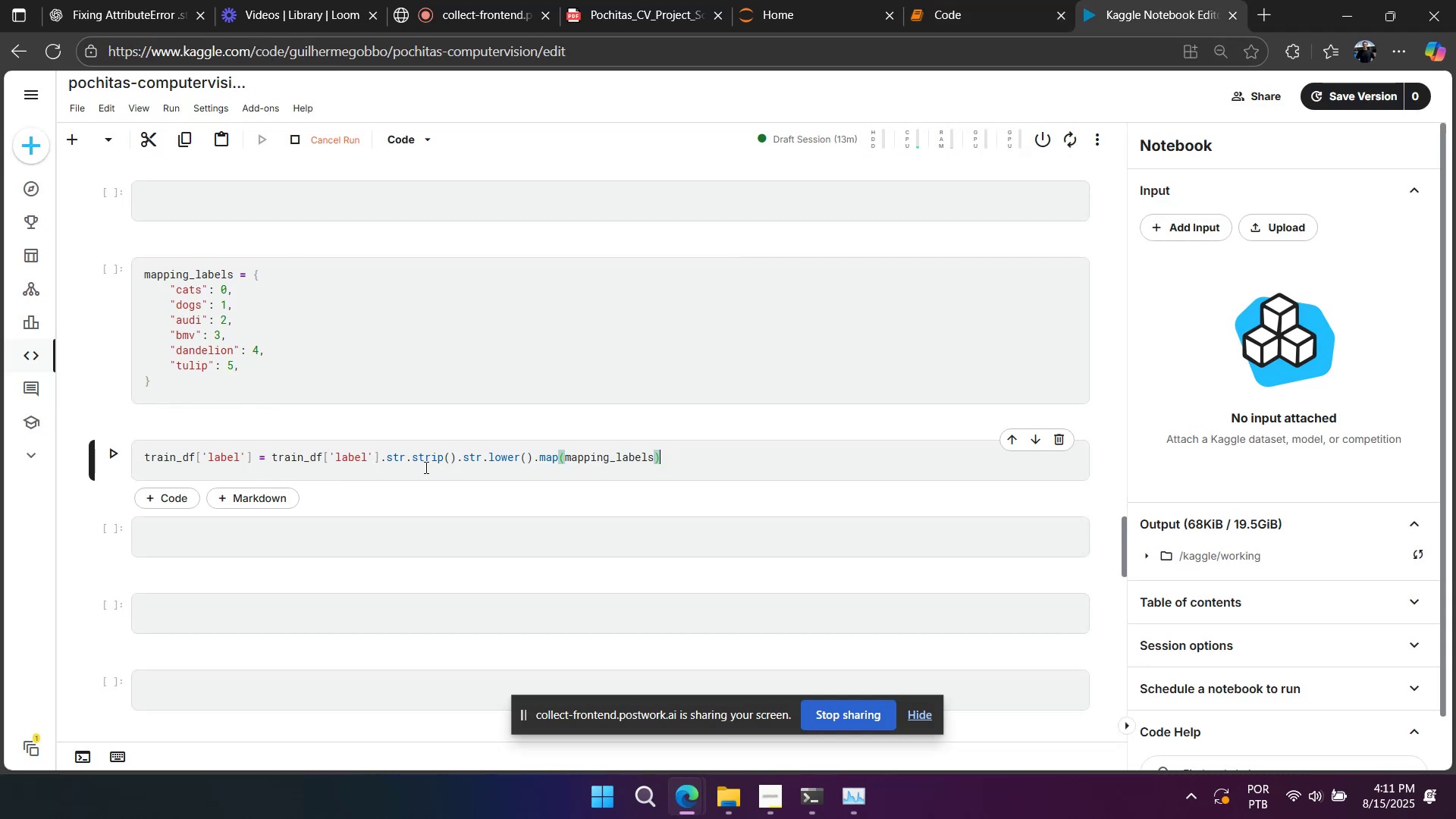 
key(Control+A)
 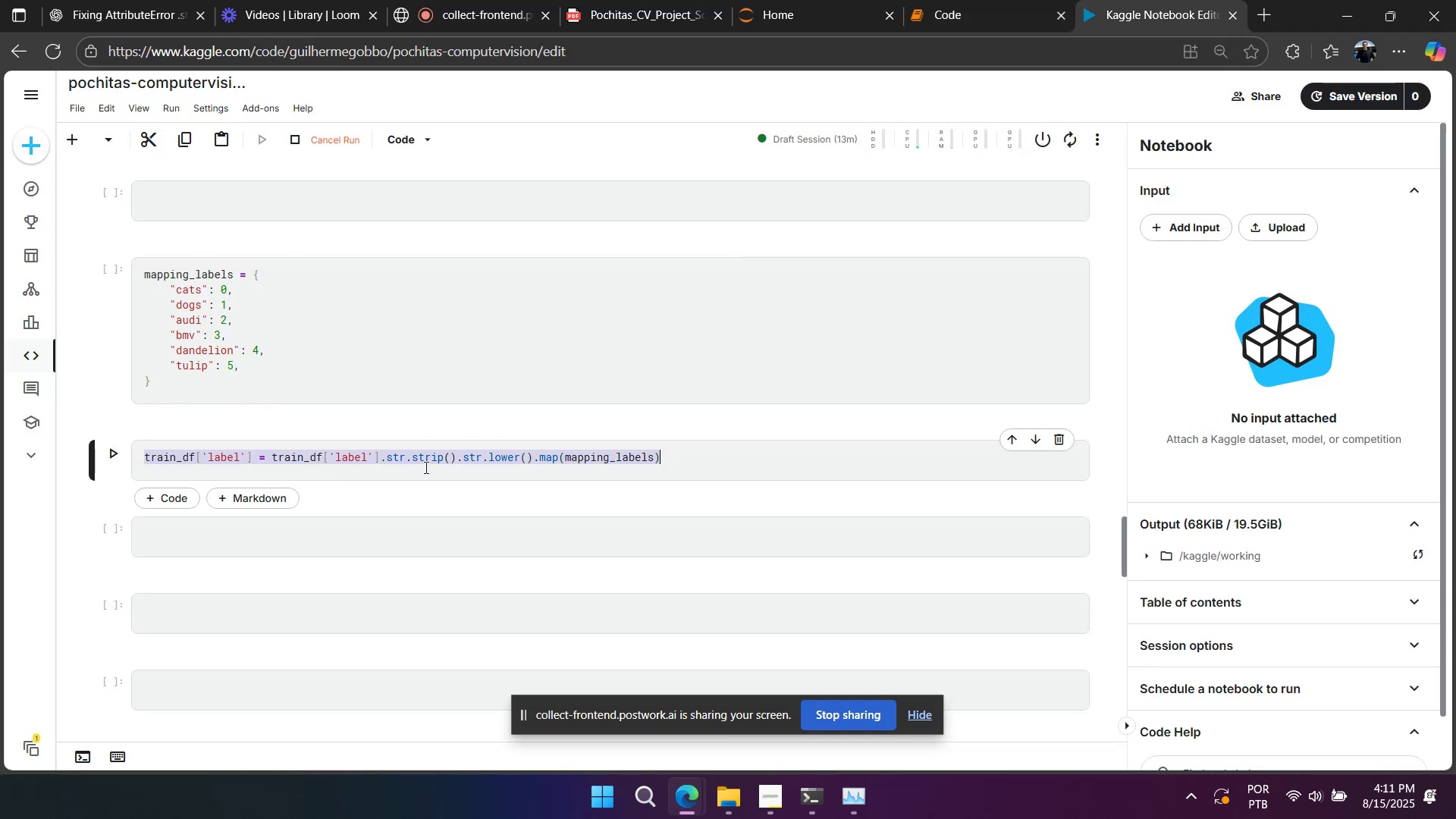 
key(Control+V)
 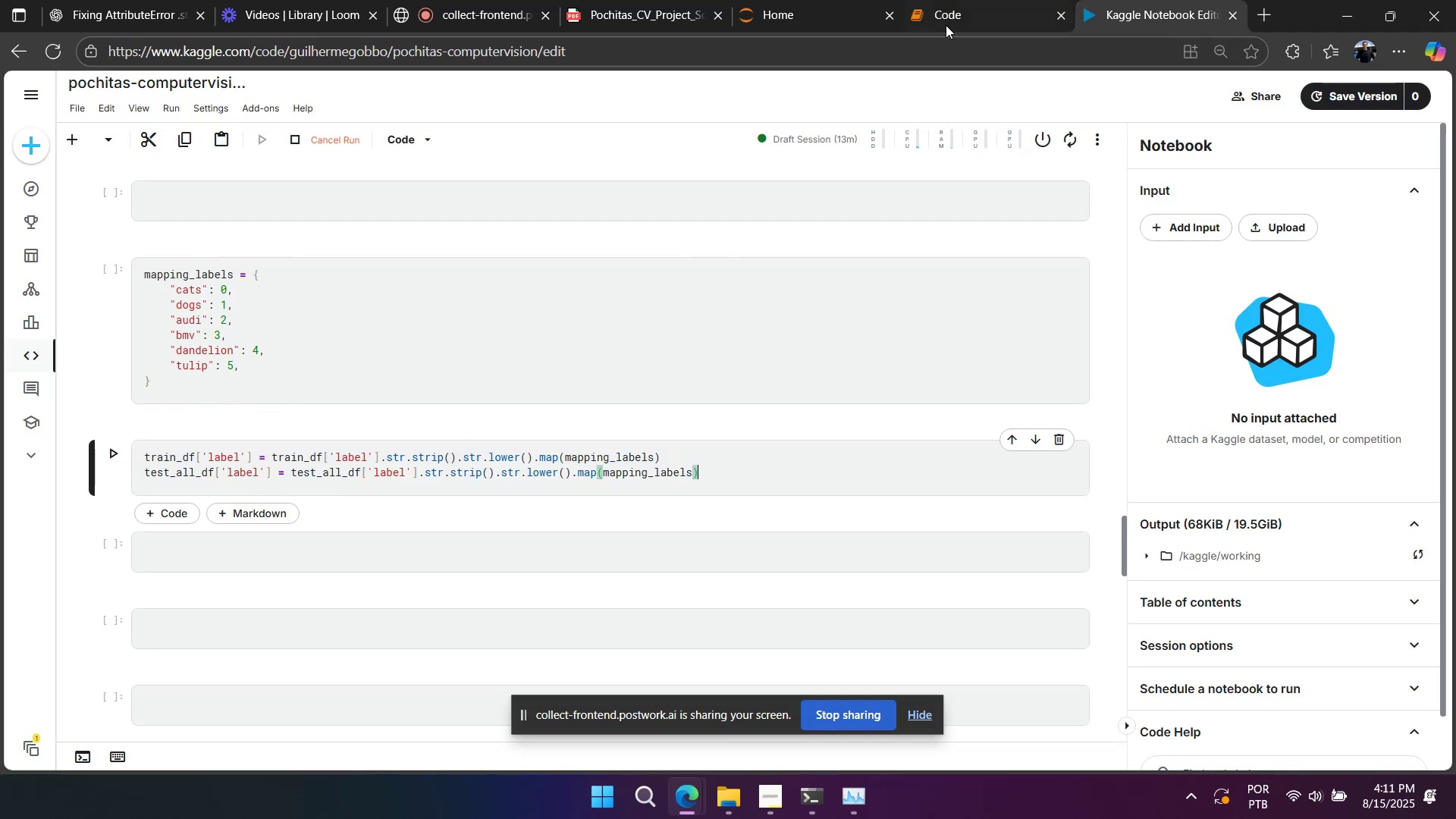 
left_click([950, 19])
 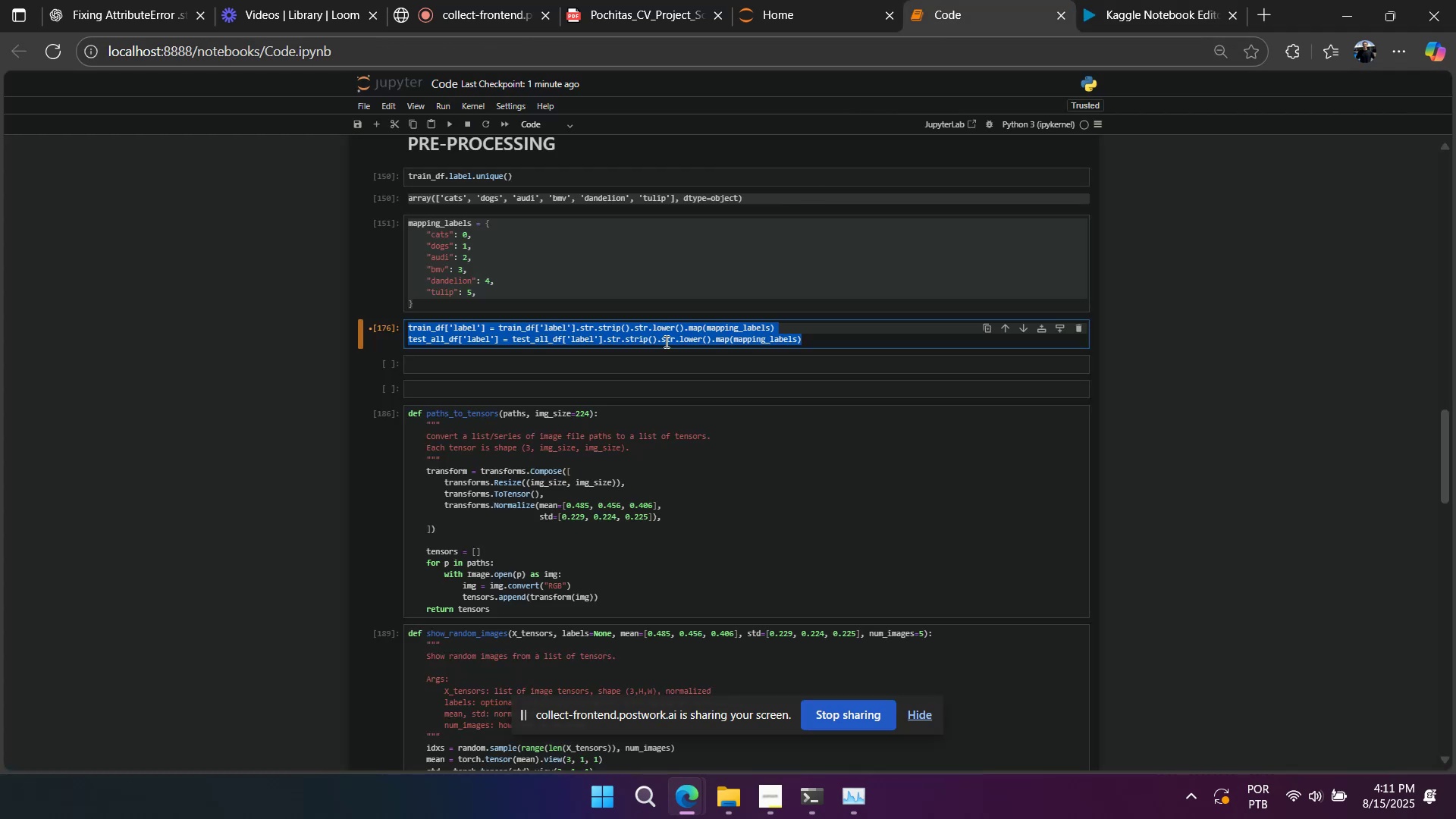 
scroll: coordinate [613, 416], scroll_direction: down, amount: 2.0
 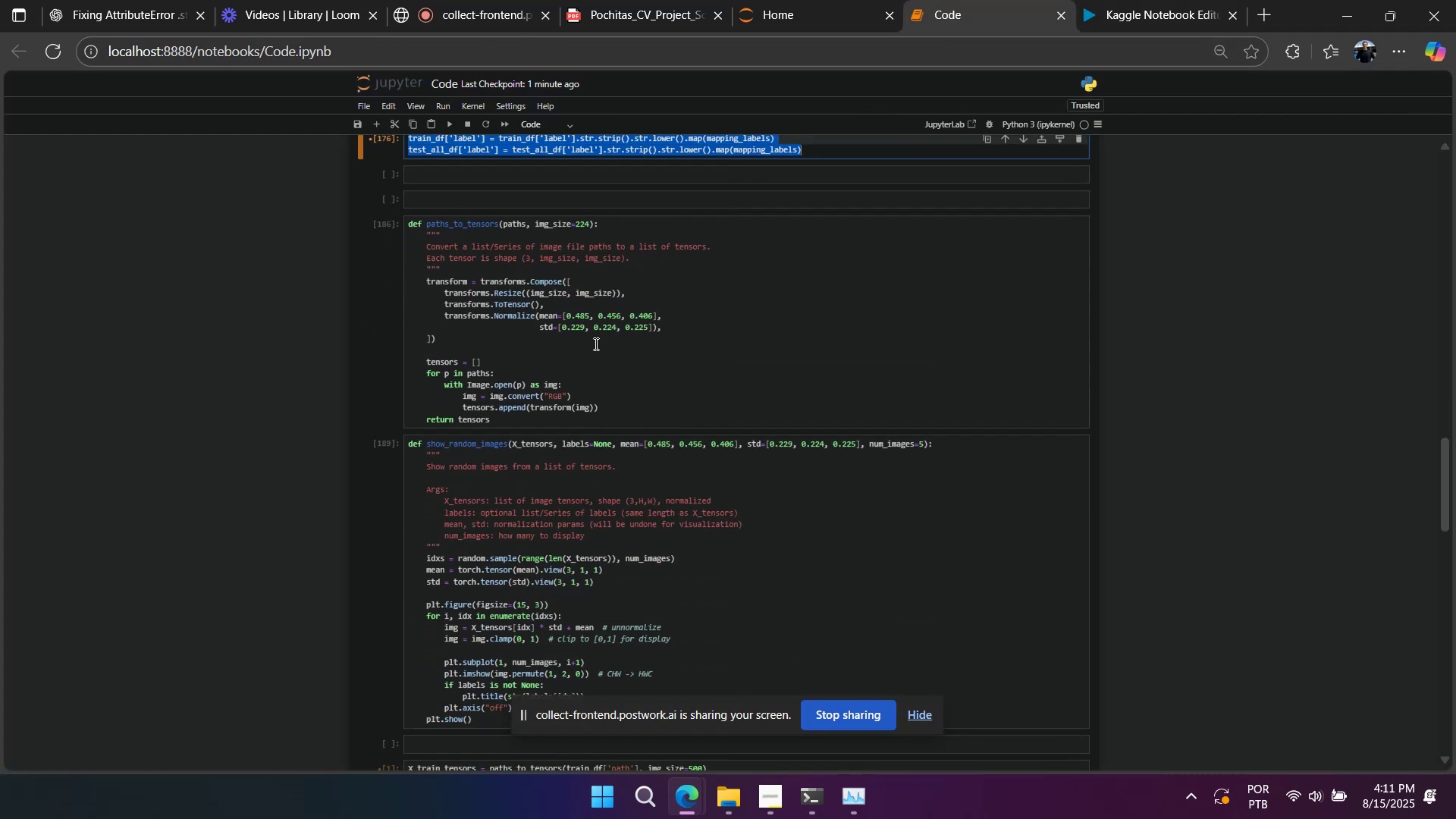 
key(Control+A)
 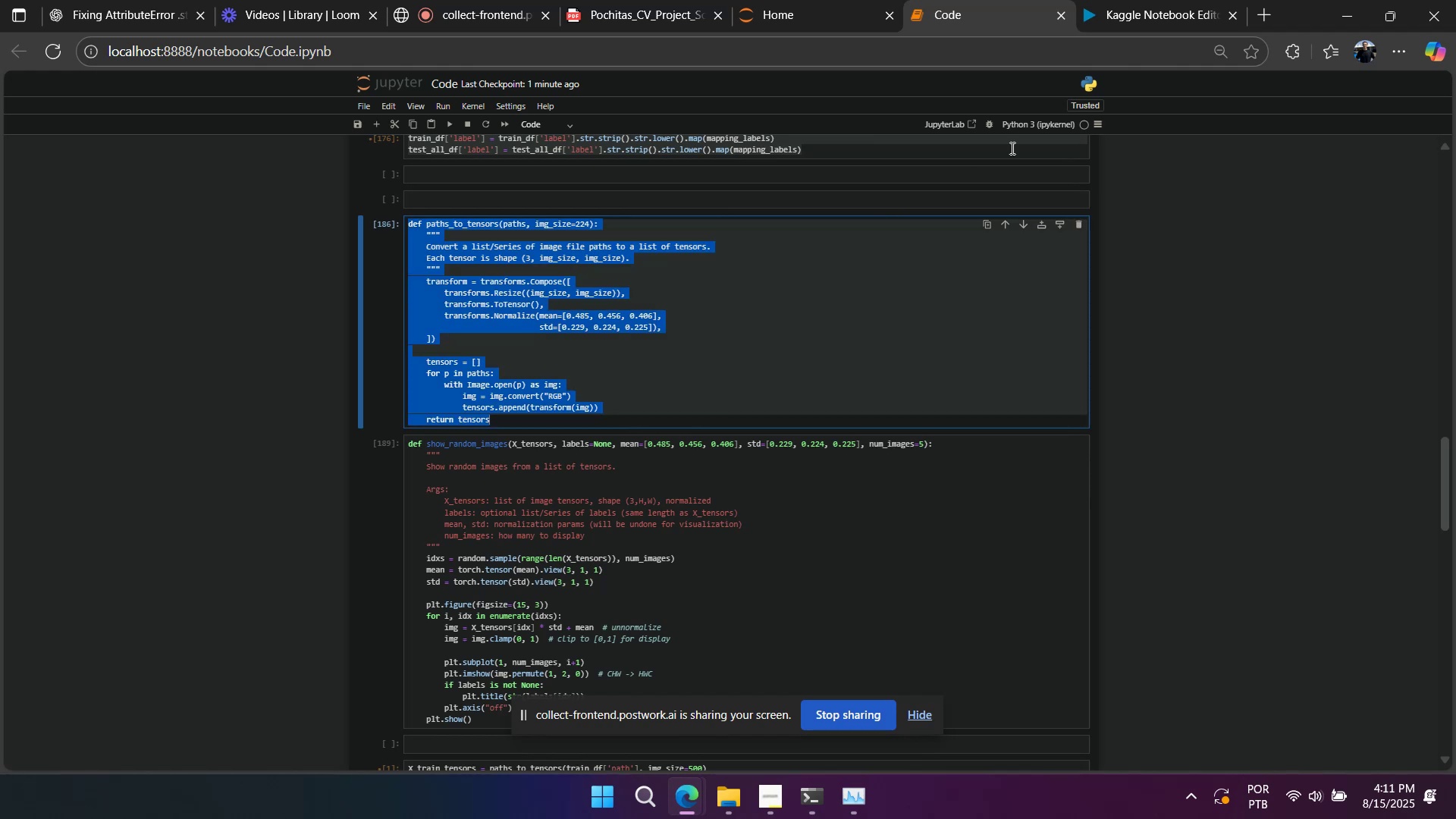 
key(Control+C)
 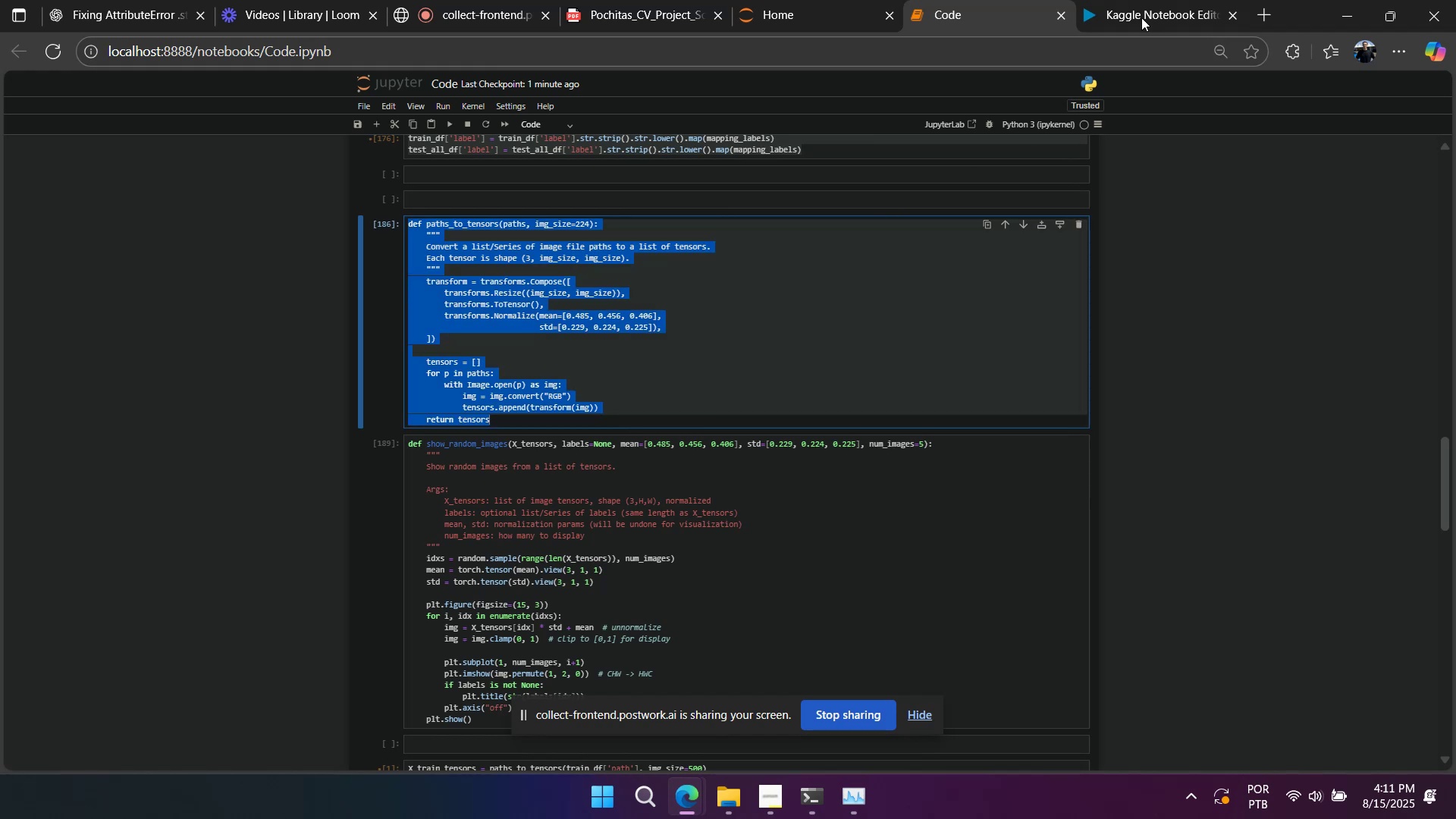 
left_click([1141, 17])
 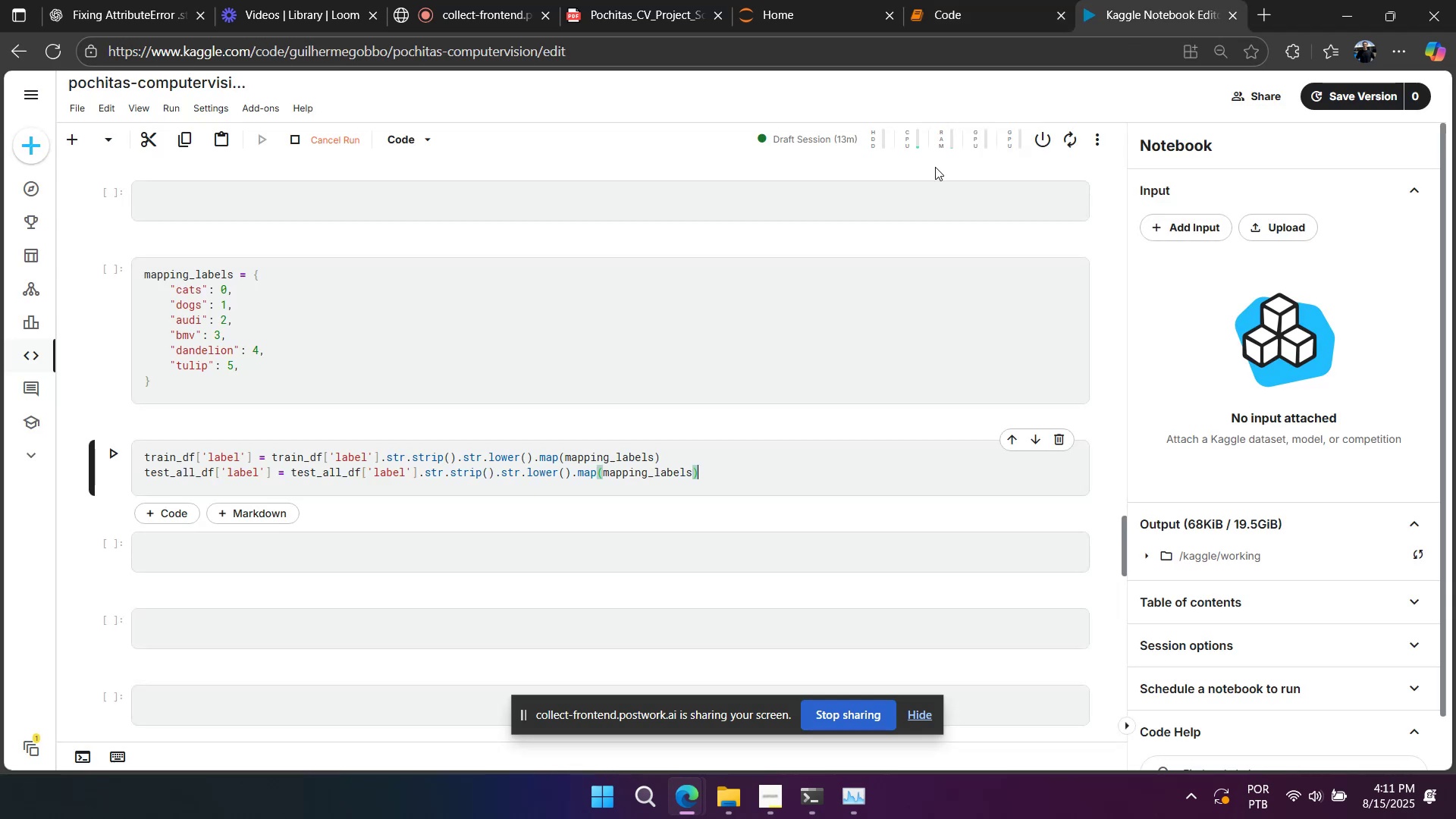 
scroll: coordinate [517, 402], scroll_direction: down, amount: 4.0
 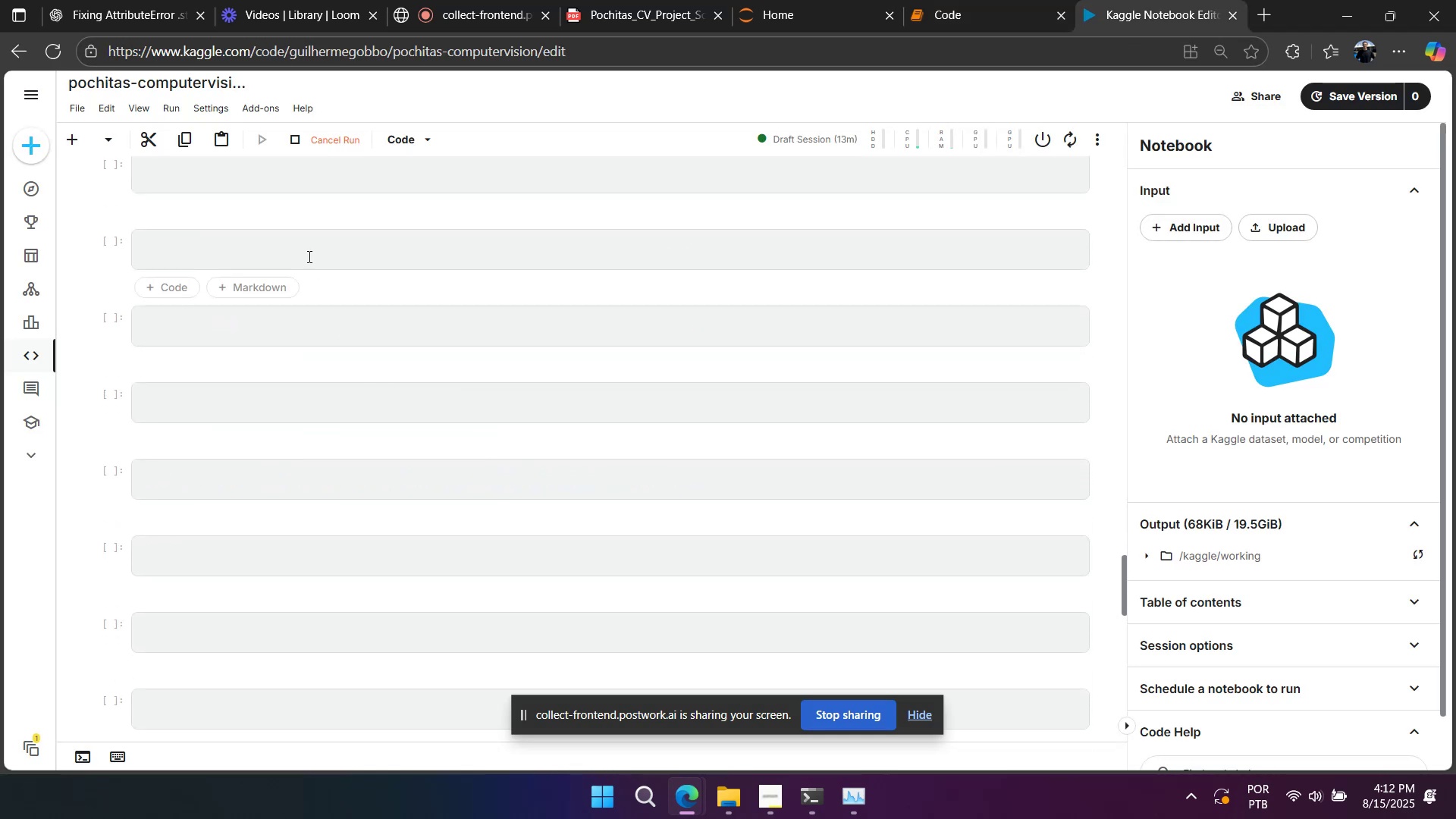 
left_click([297, 235])
 